 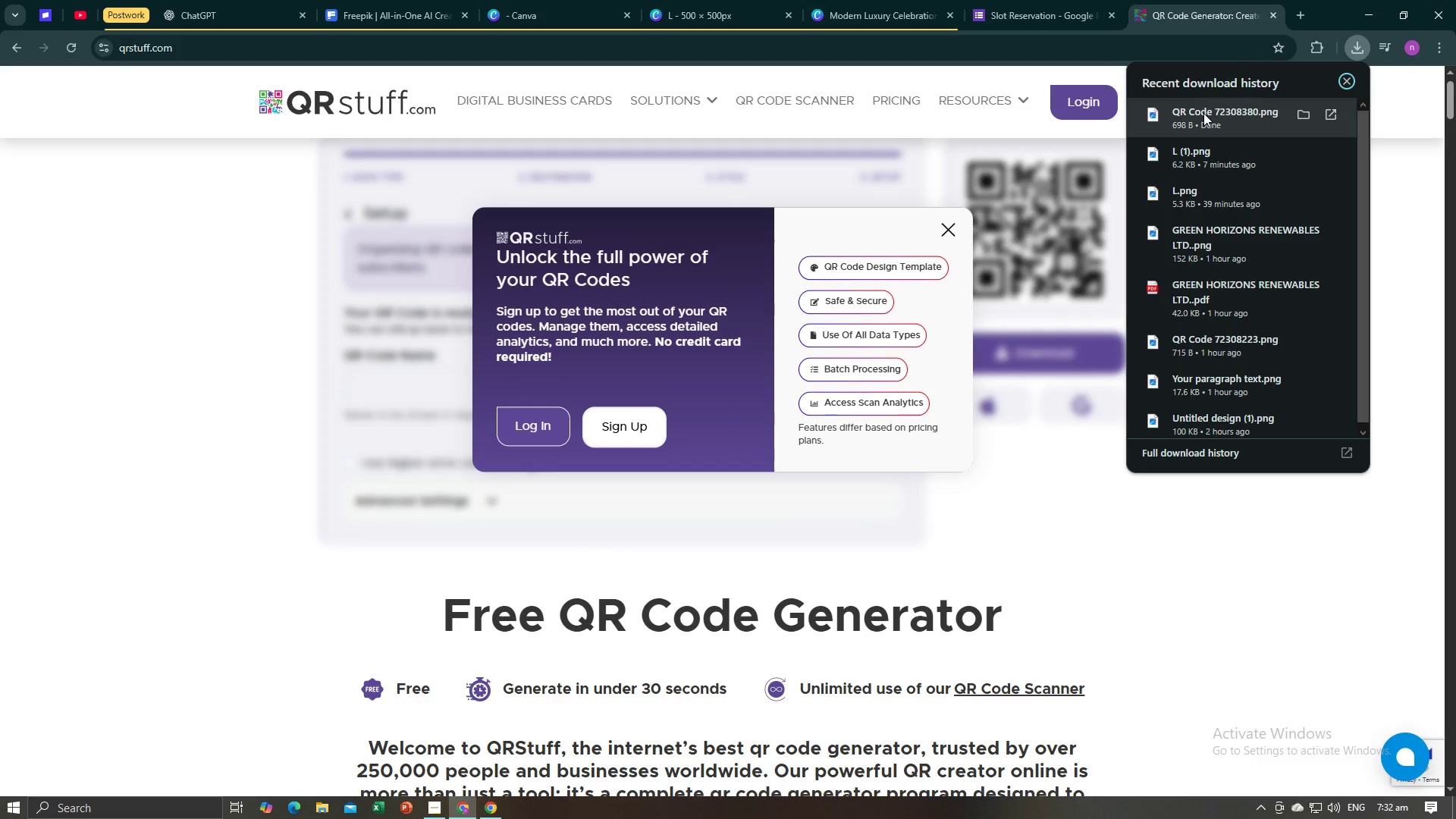 
double_click([1203, 113])
 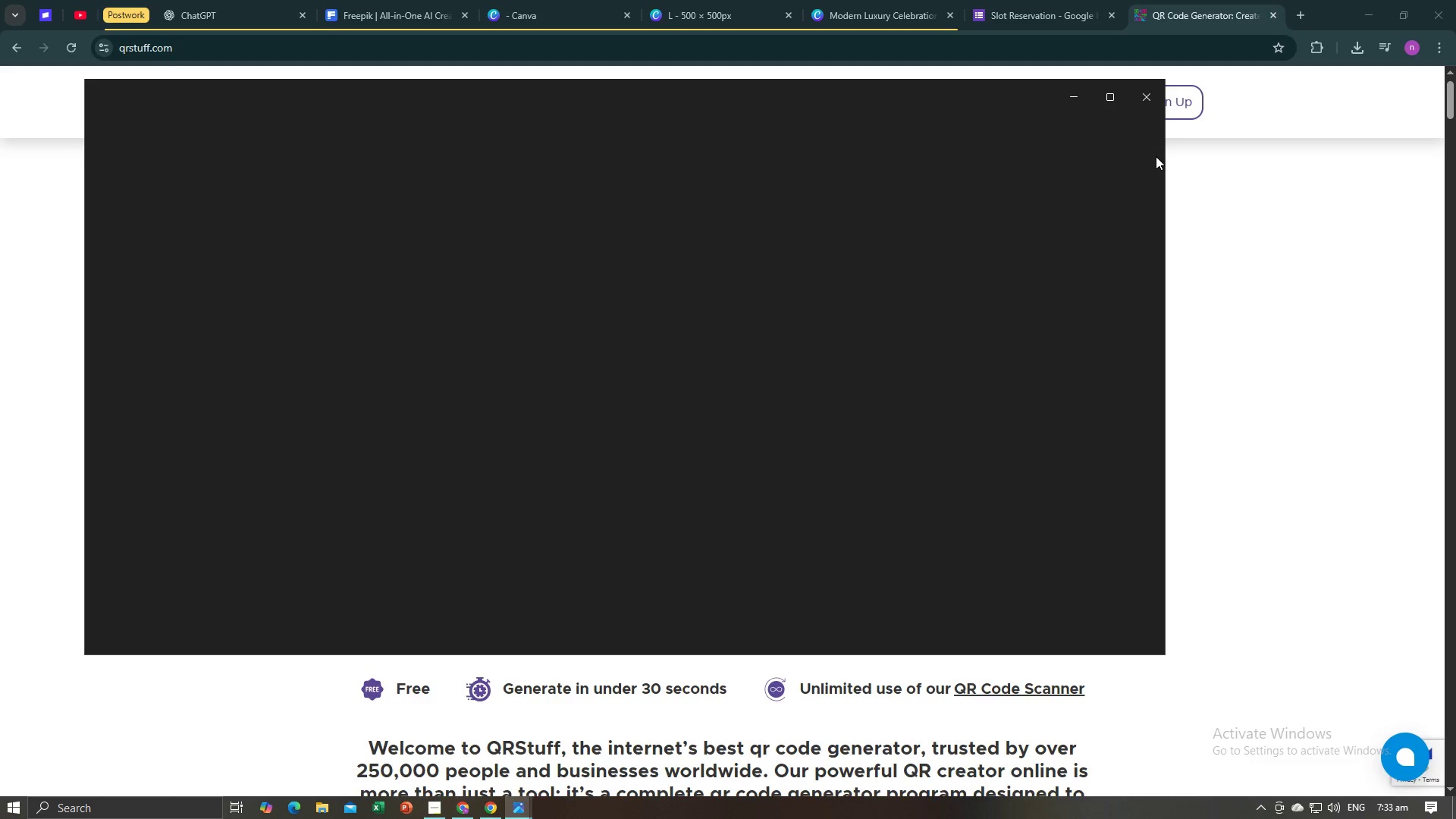 
wait(6.73)
 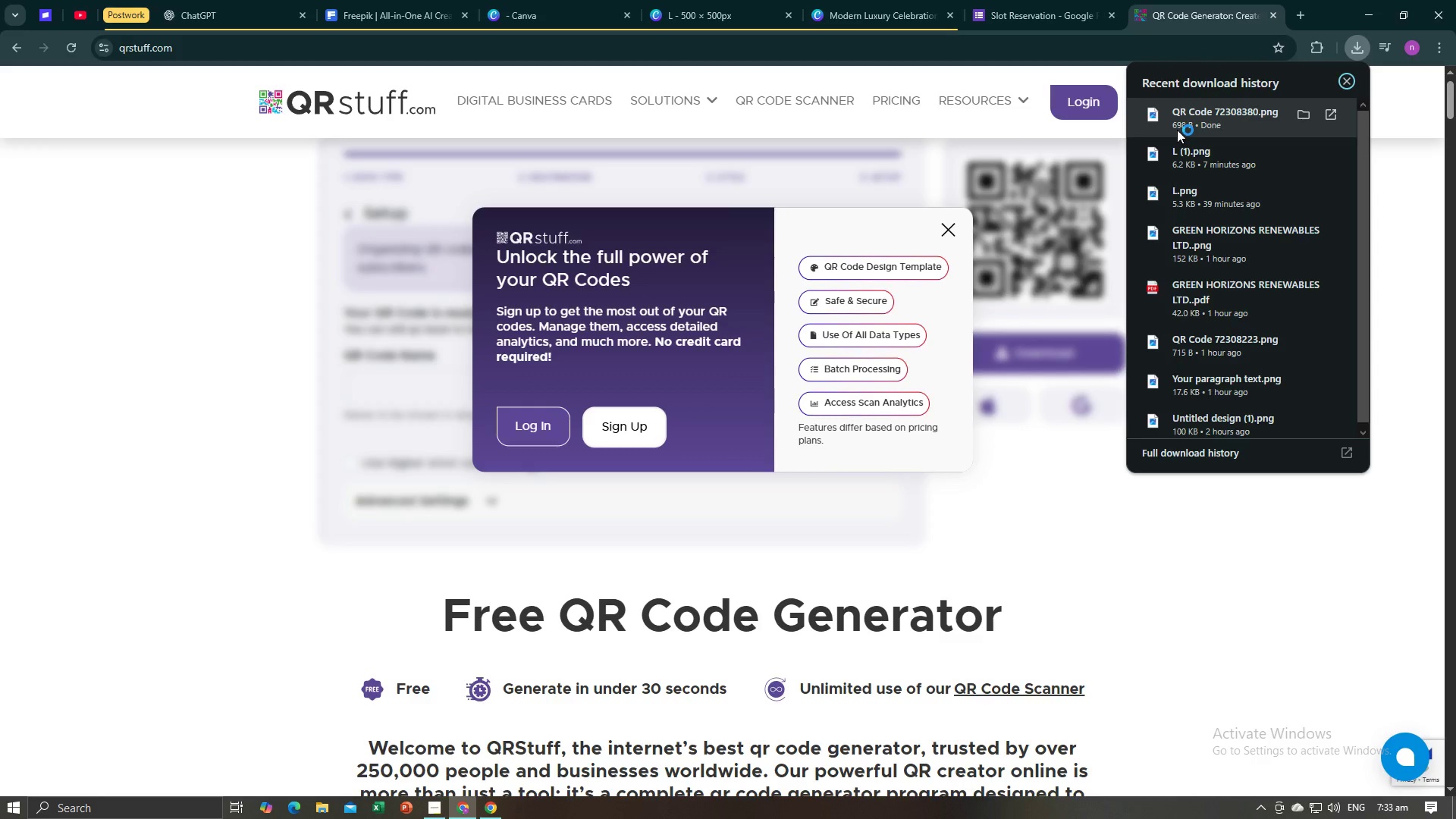 
mouse_move([1134, 170])
 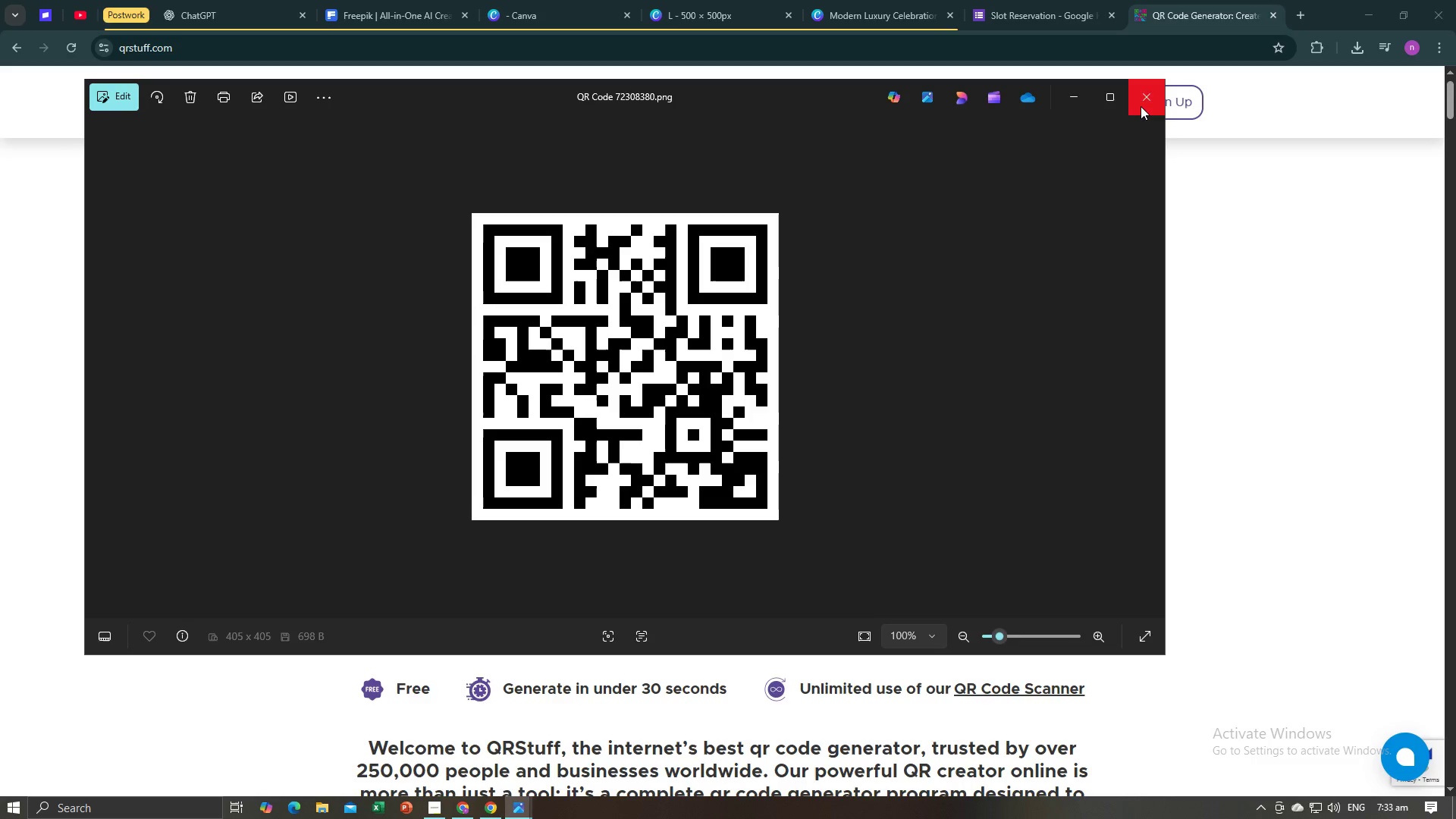 
left_click([1141, 106])
 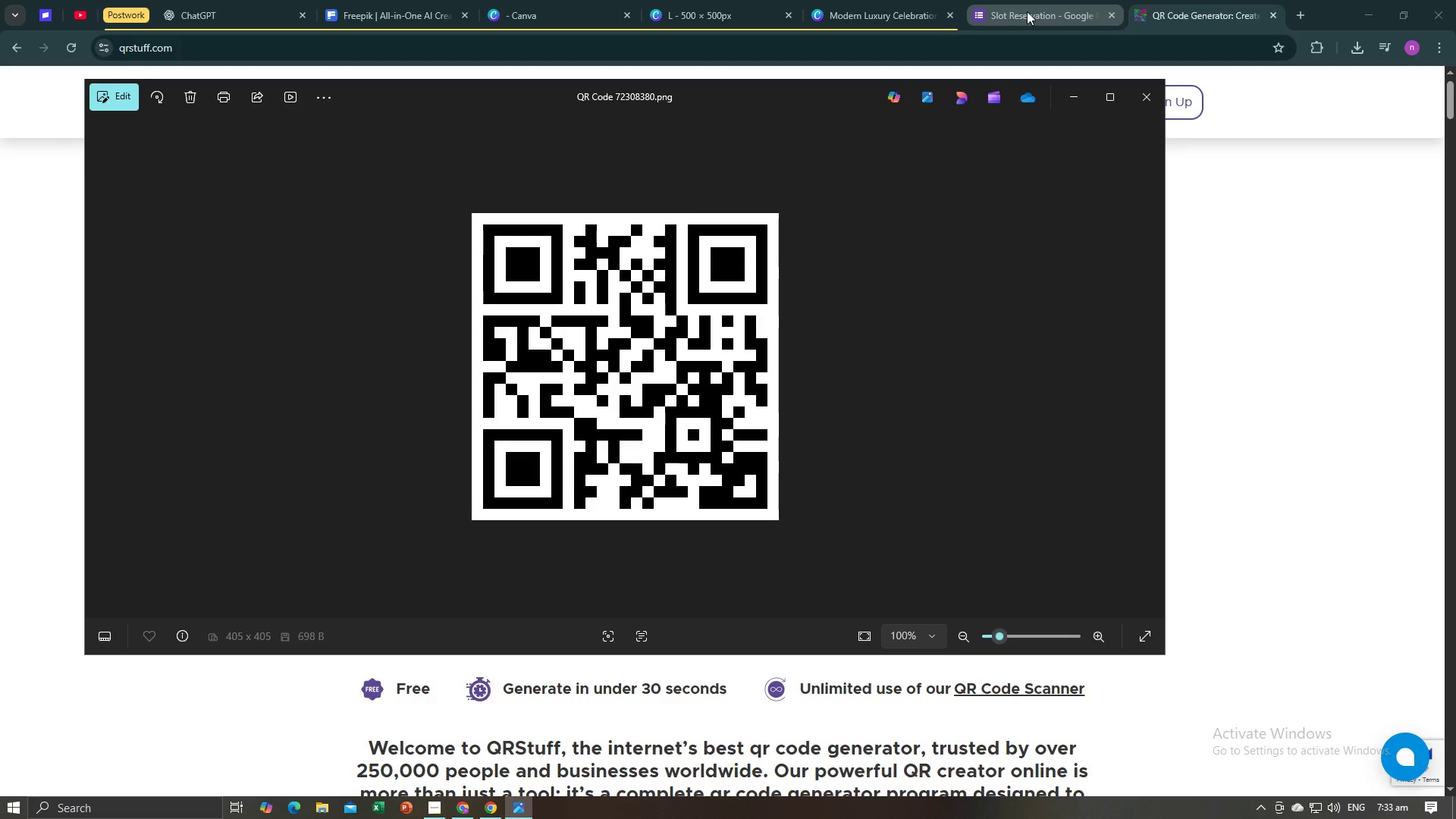 
left_click([1027, 11])
 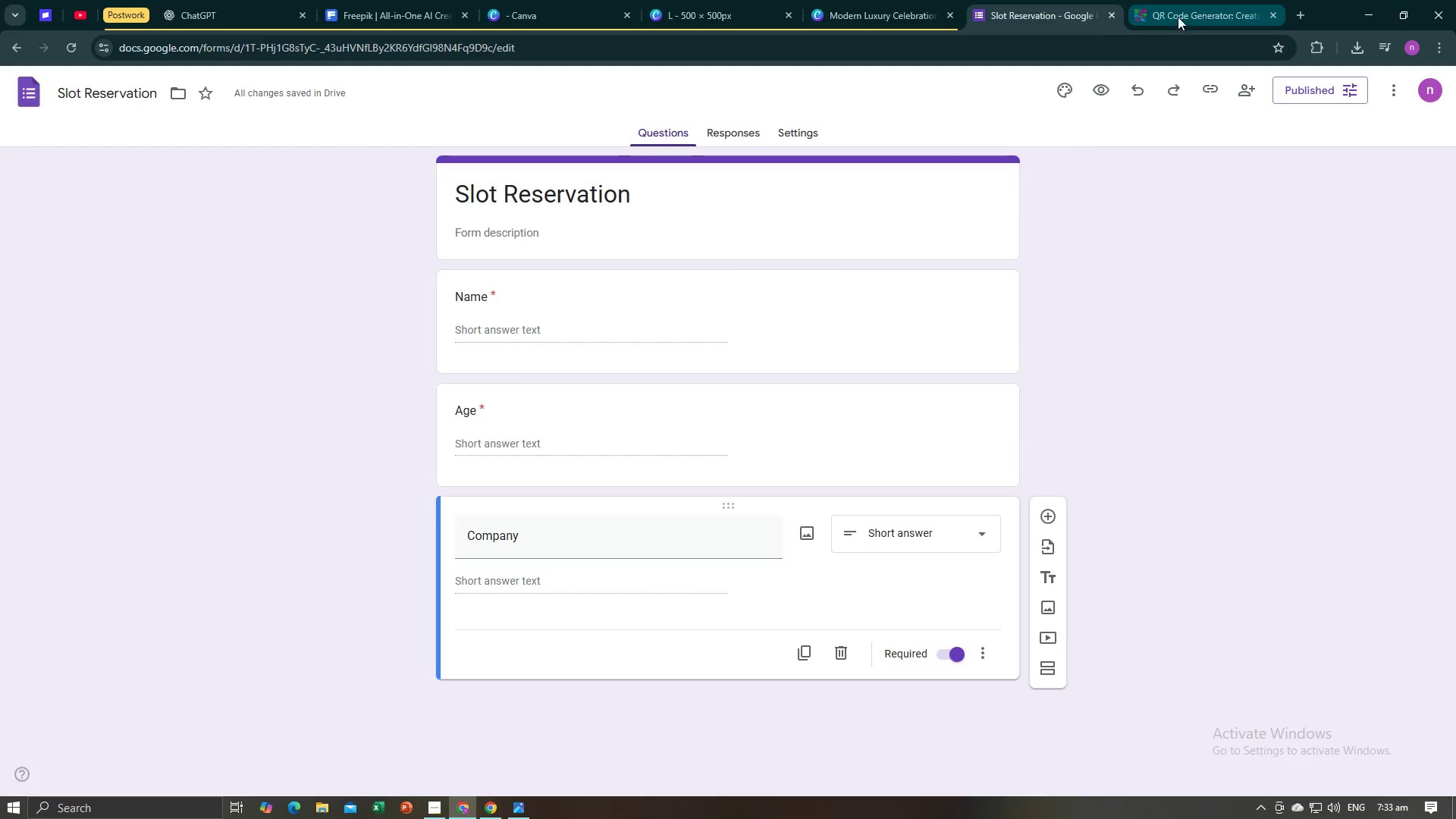 
left_click([1185, 5])
 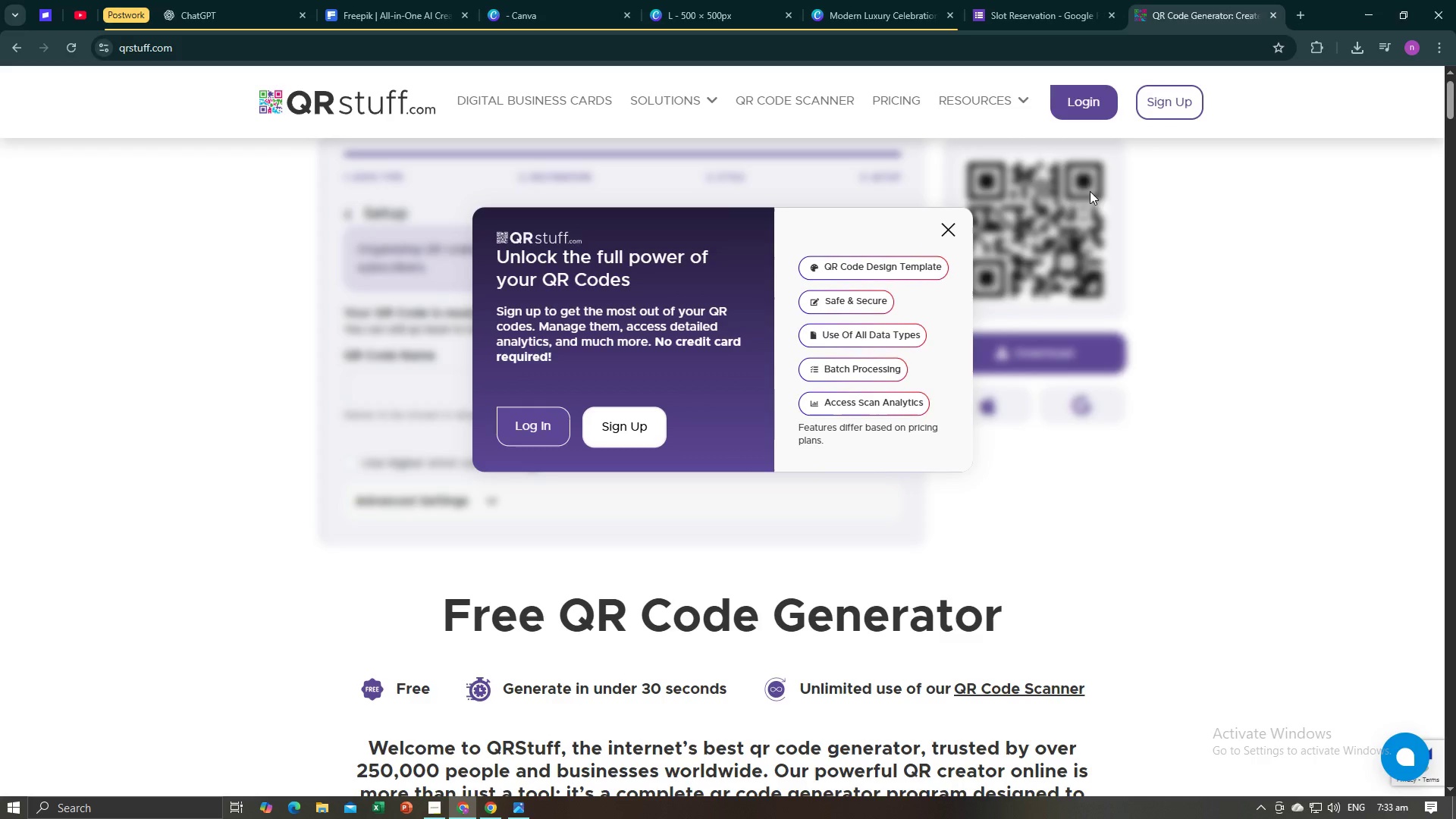 
key(Alt+AltLeft)
 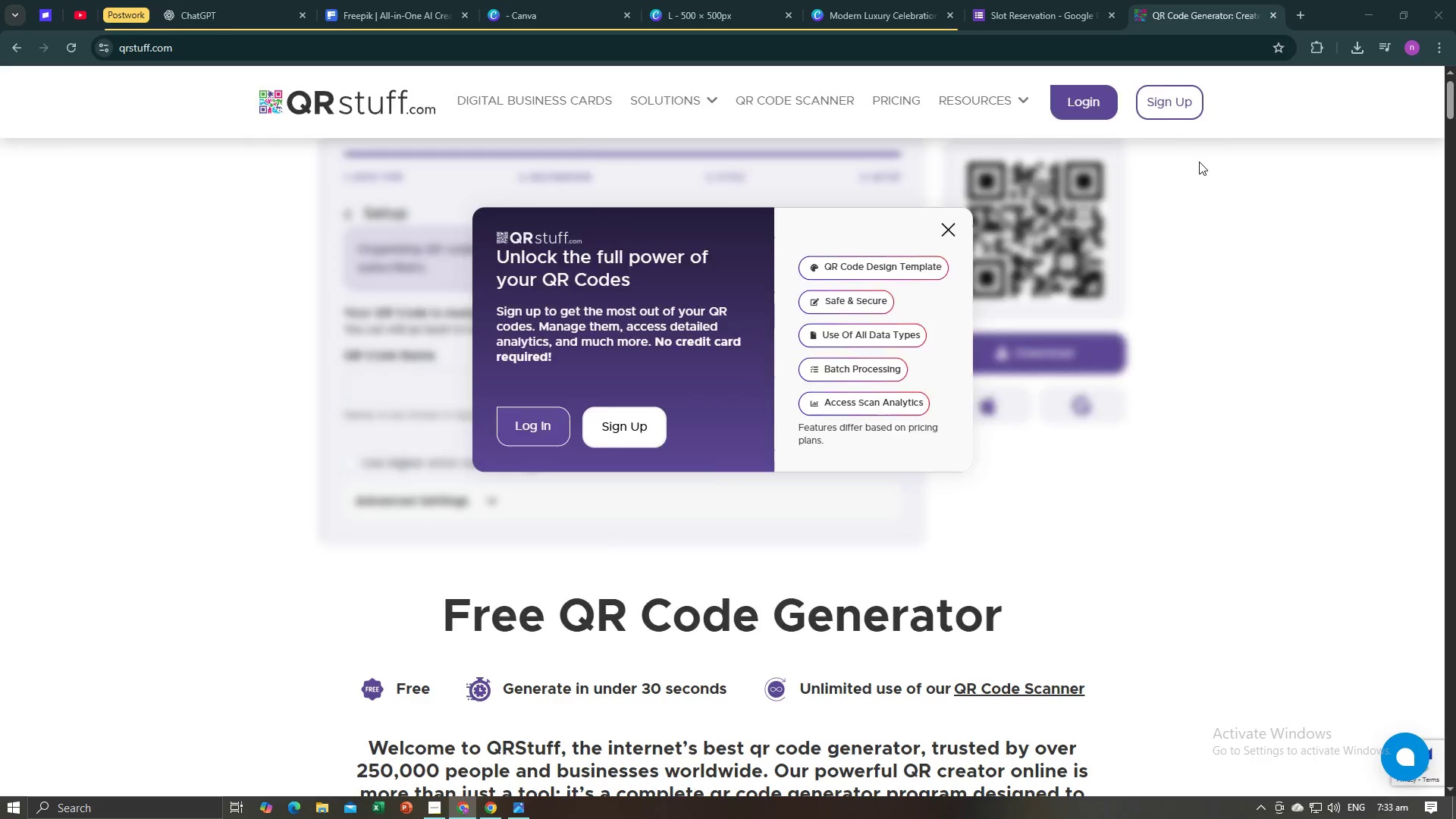 
key(Alt+Tab)
 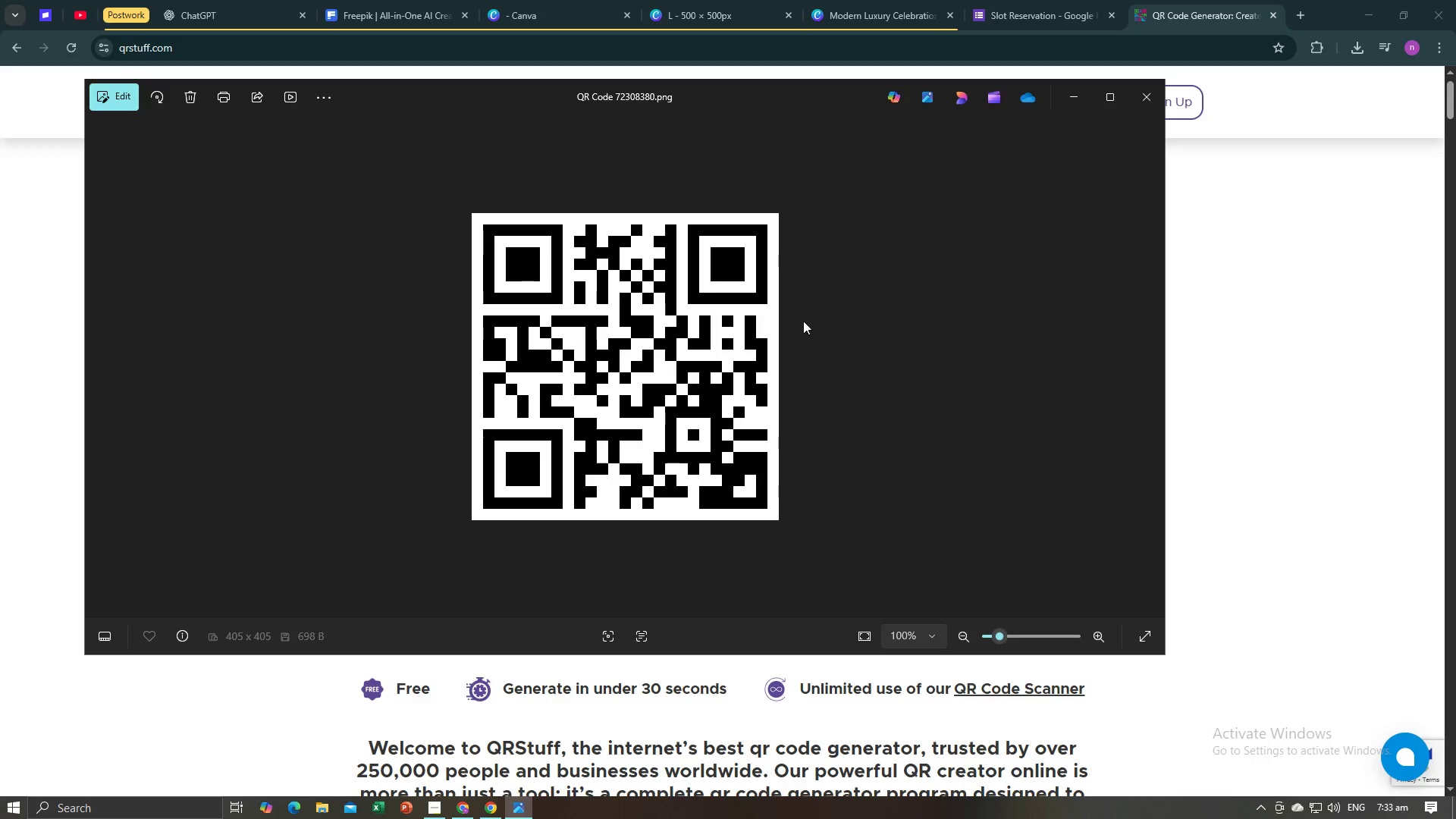 
key(Control+C)
 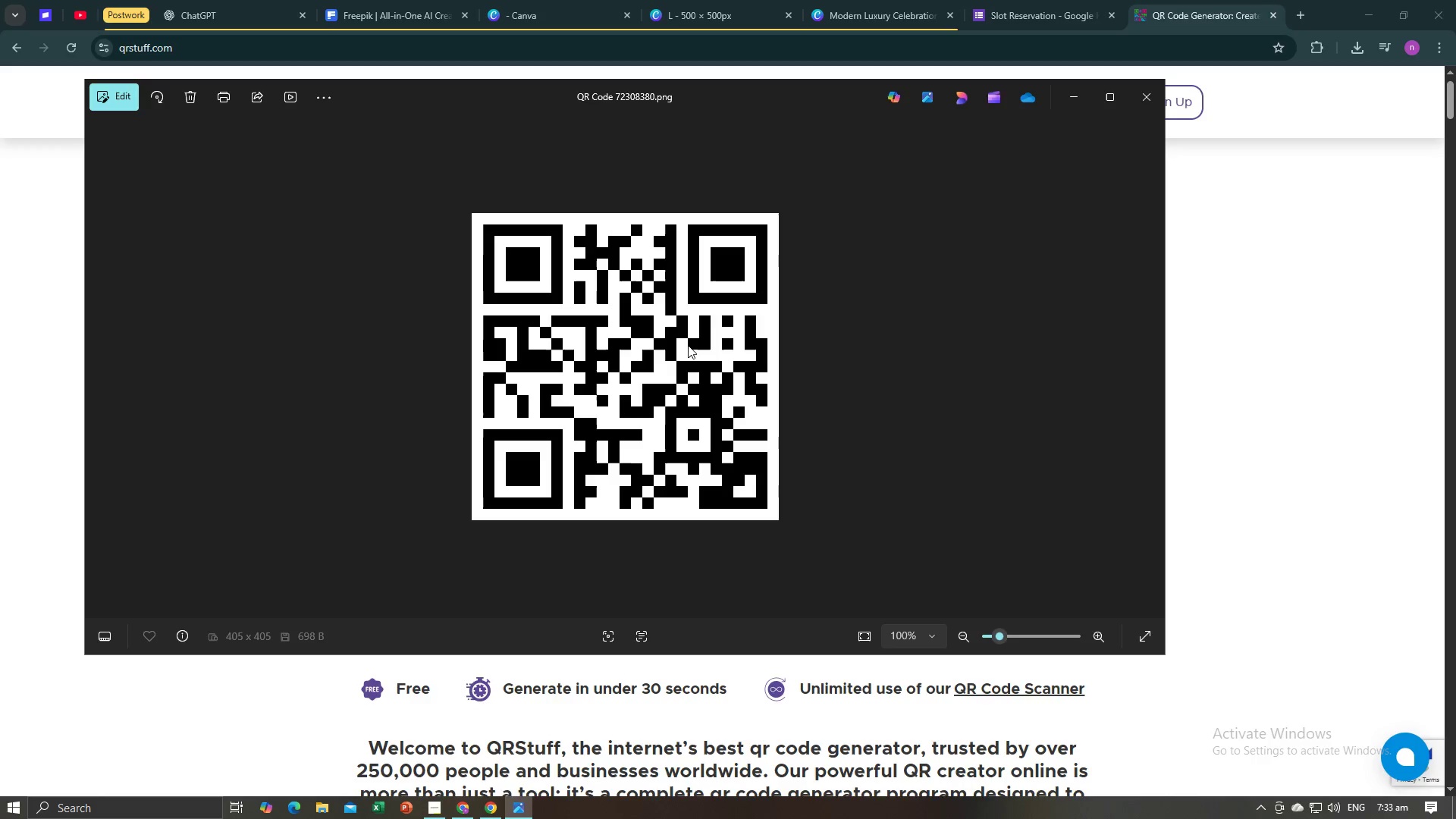 
key(Control+C)
 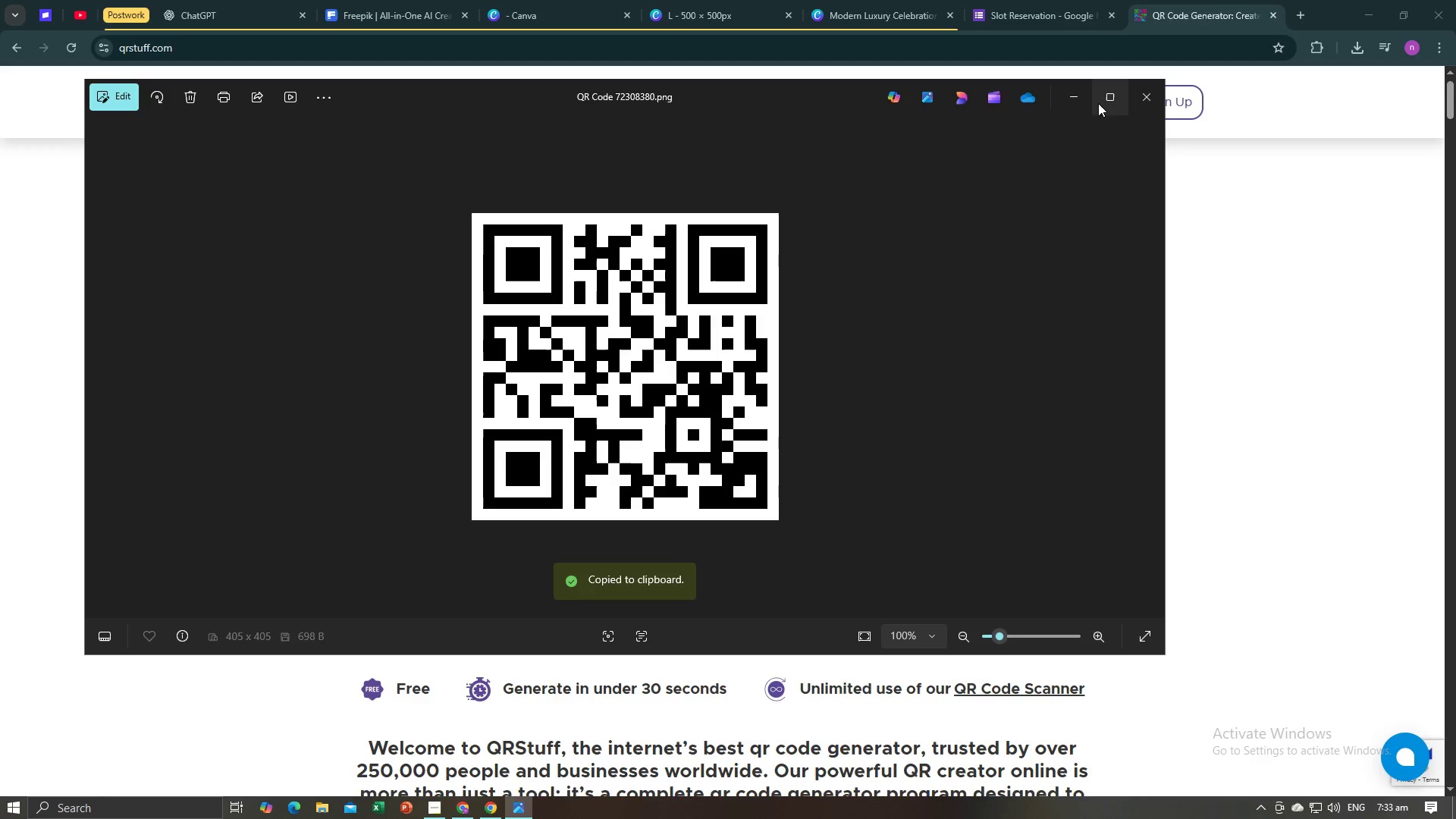 
left_click([1092, 100])
 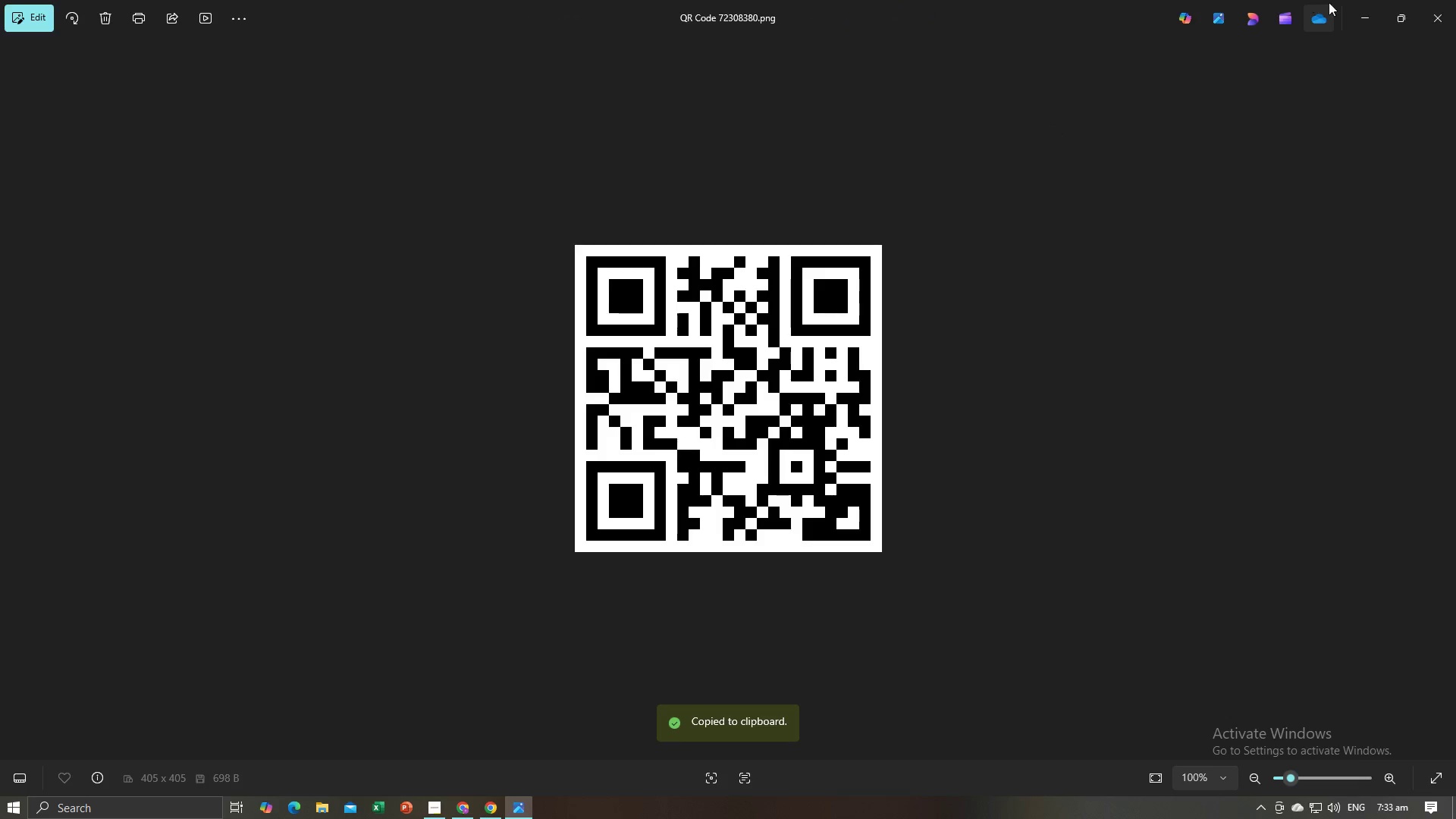 
left_click([1348, 14])
 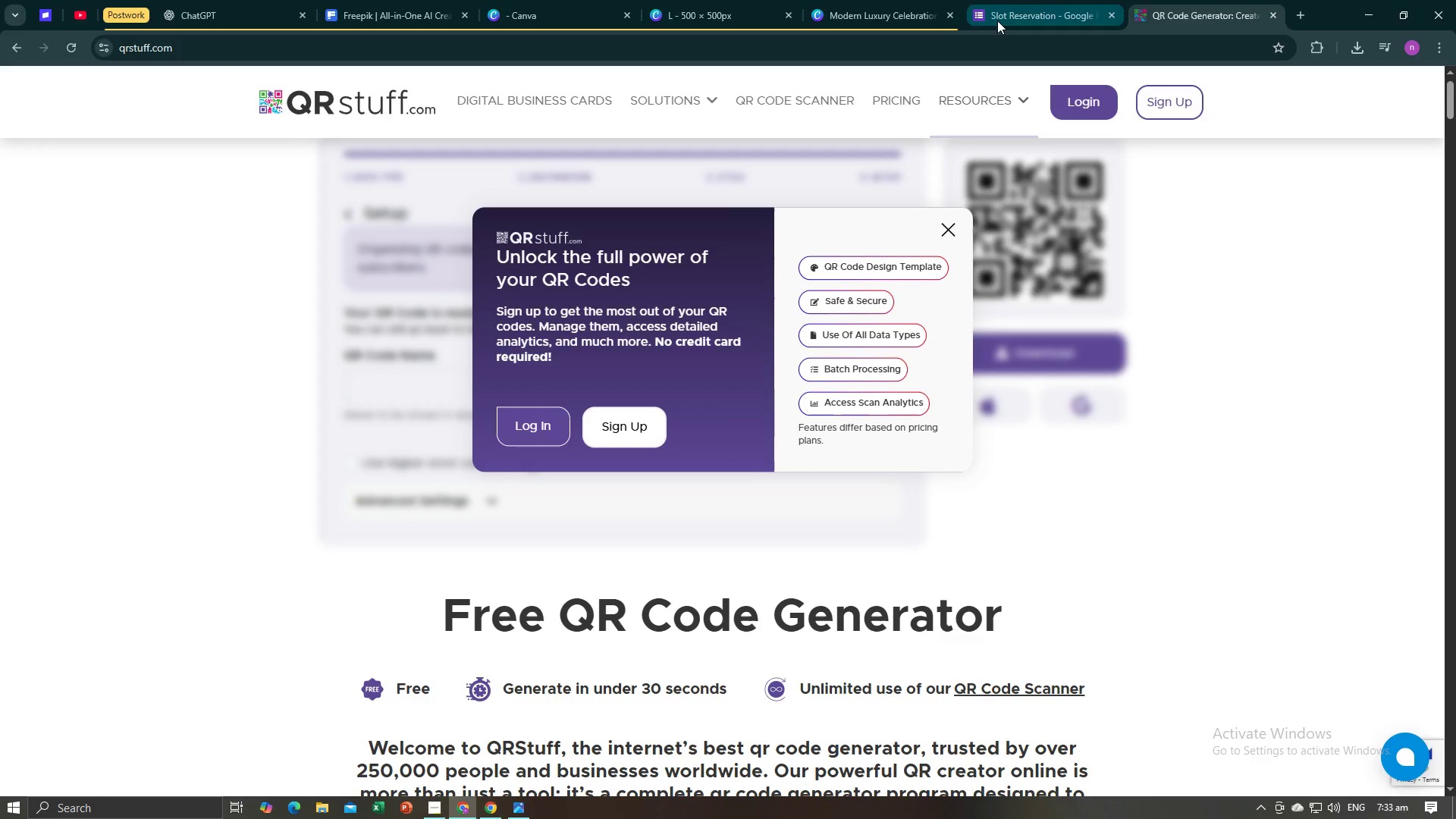 
left_click([866, 16])
 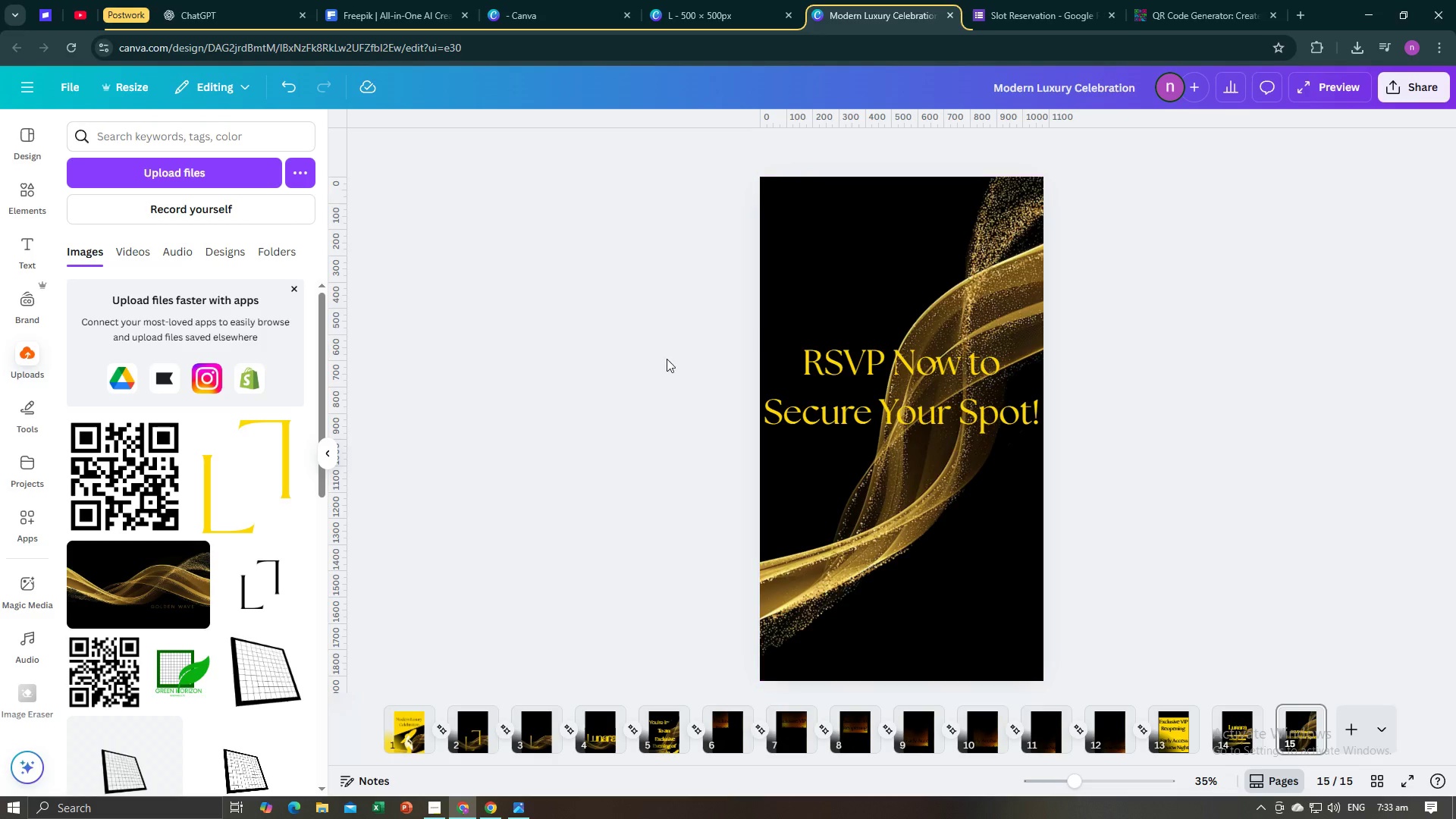 
left_click([661, 362])
 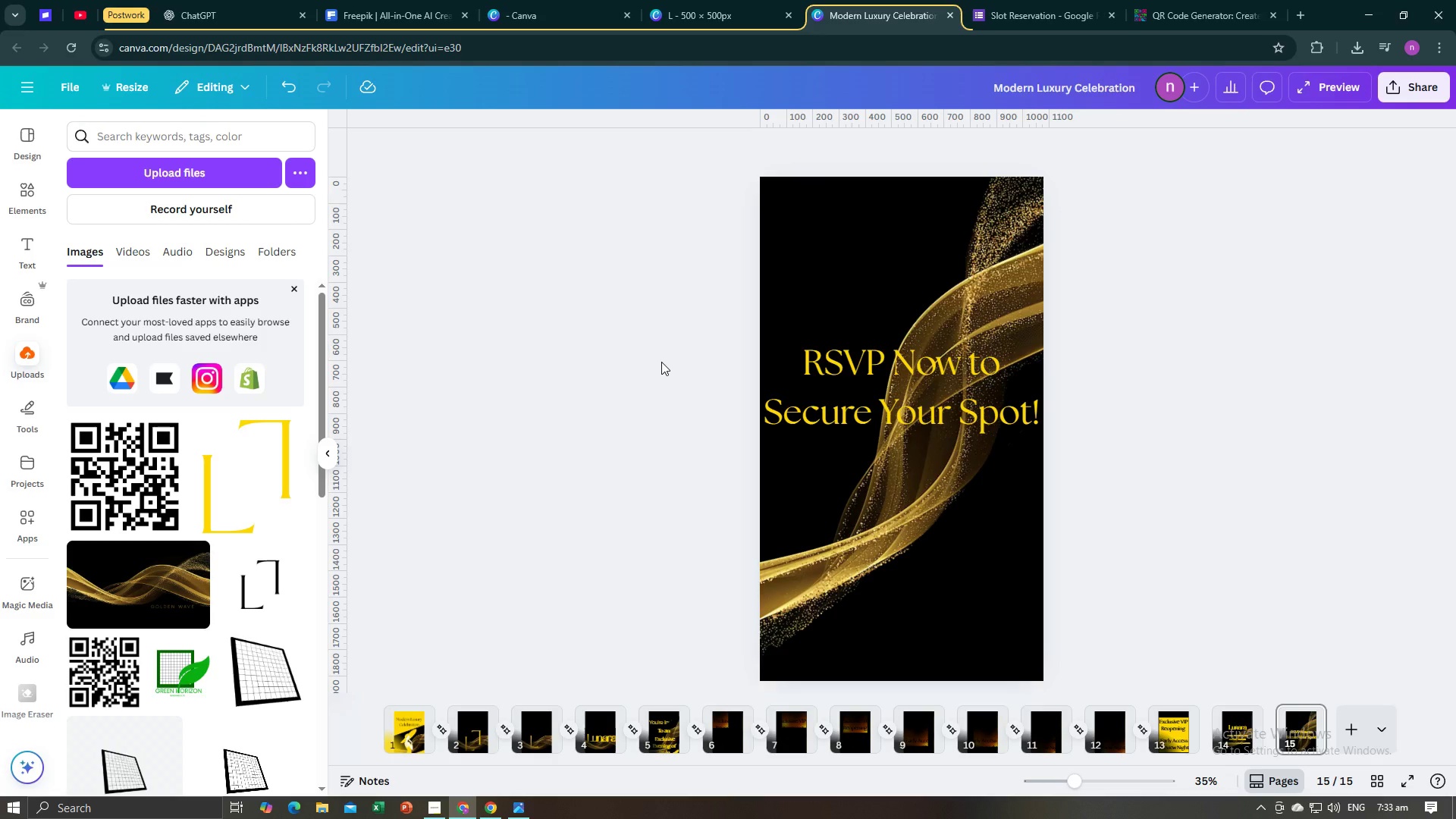 
key(Control+V)
 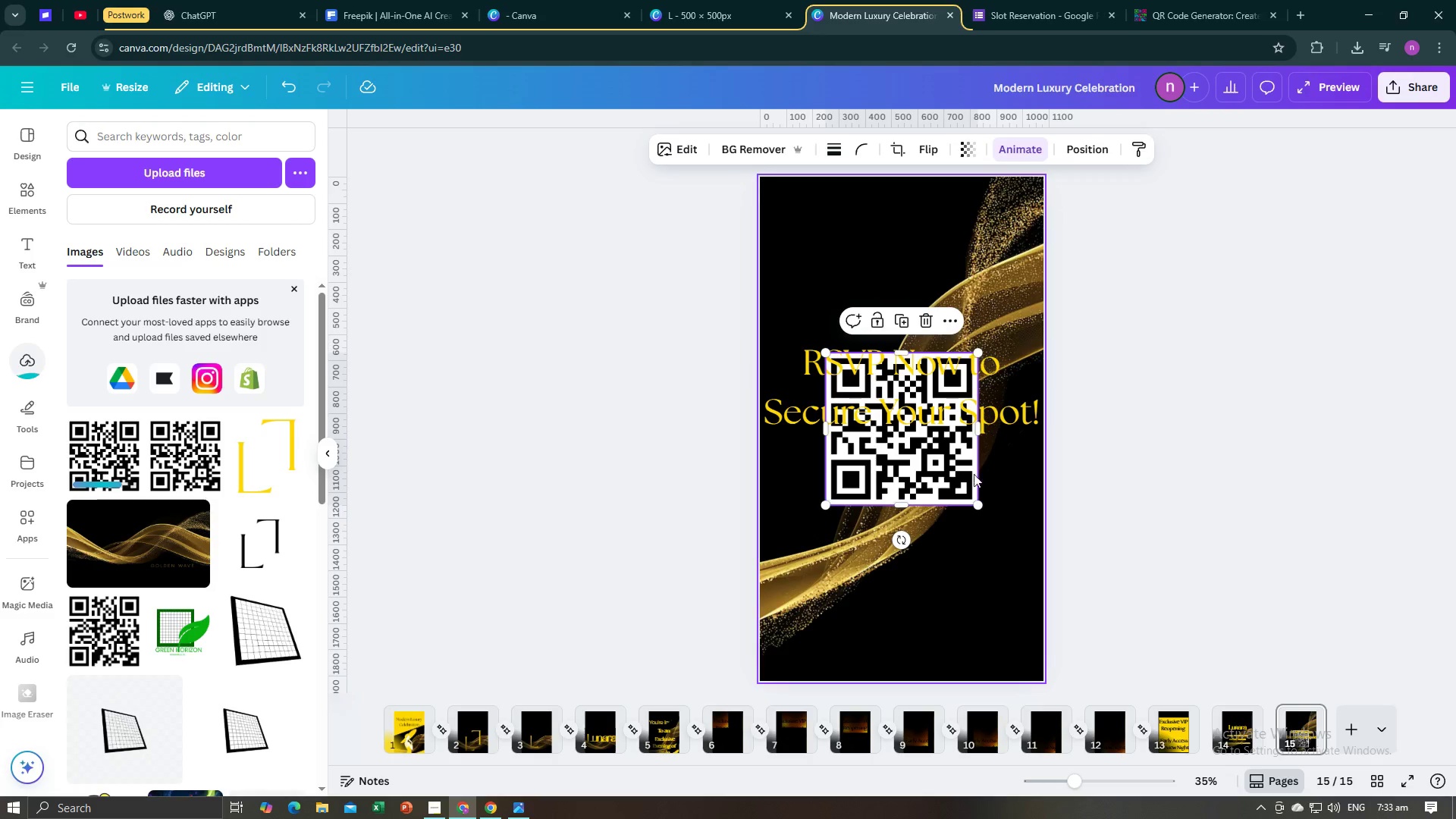 
left_click_drag(start_coordinate=[889, 479], to_coordinate=[858, 622])
 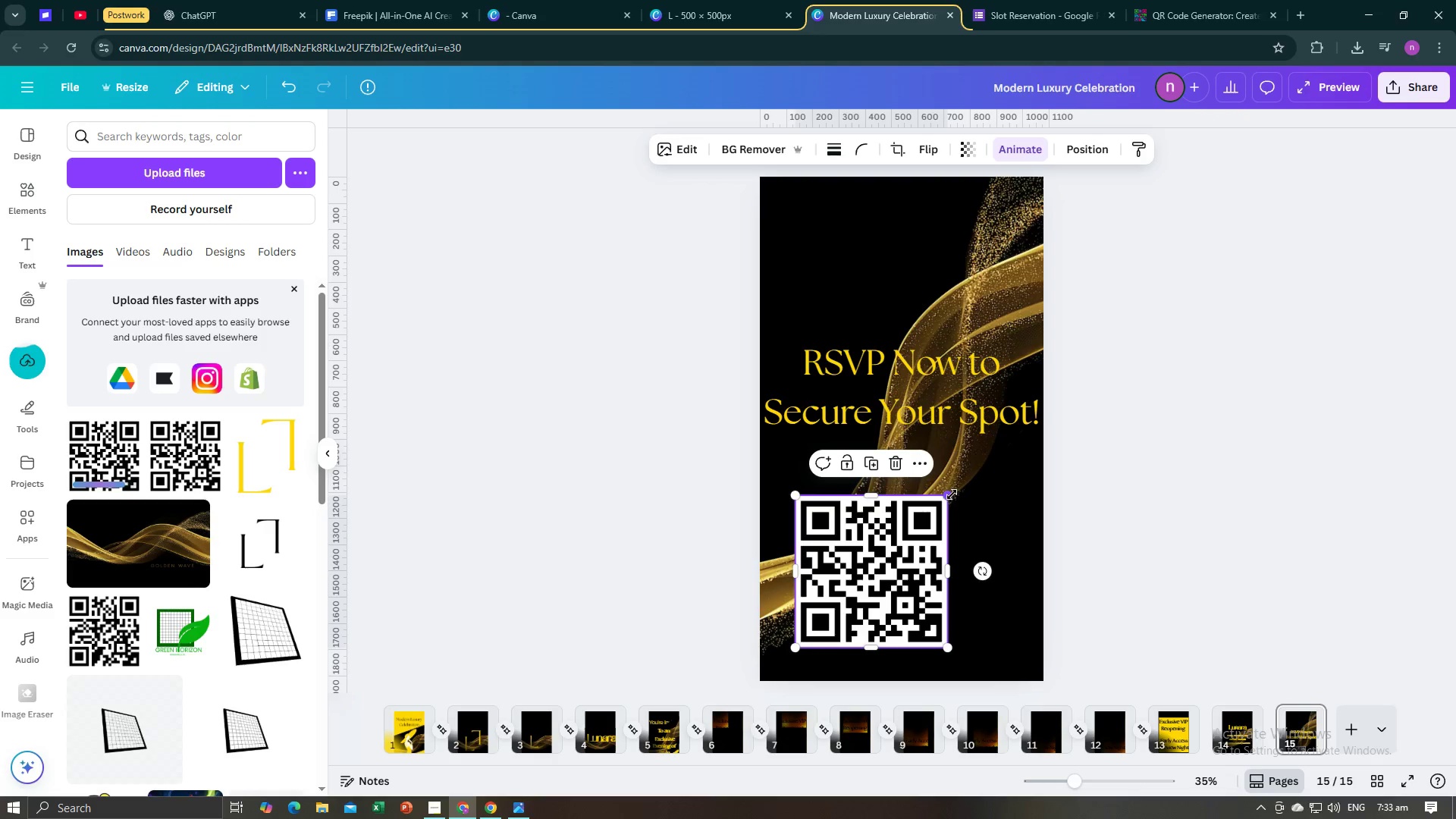 
left_click_drag(start_coordinate=[950, 495], to_coordinate=[896, 555])
 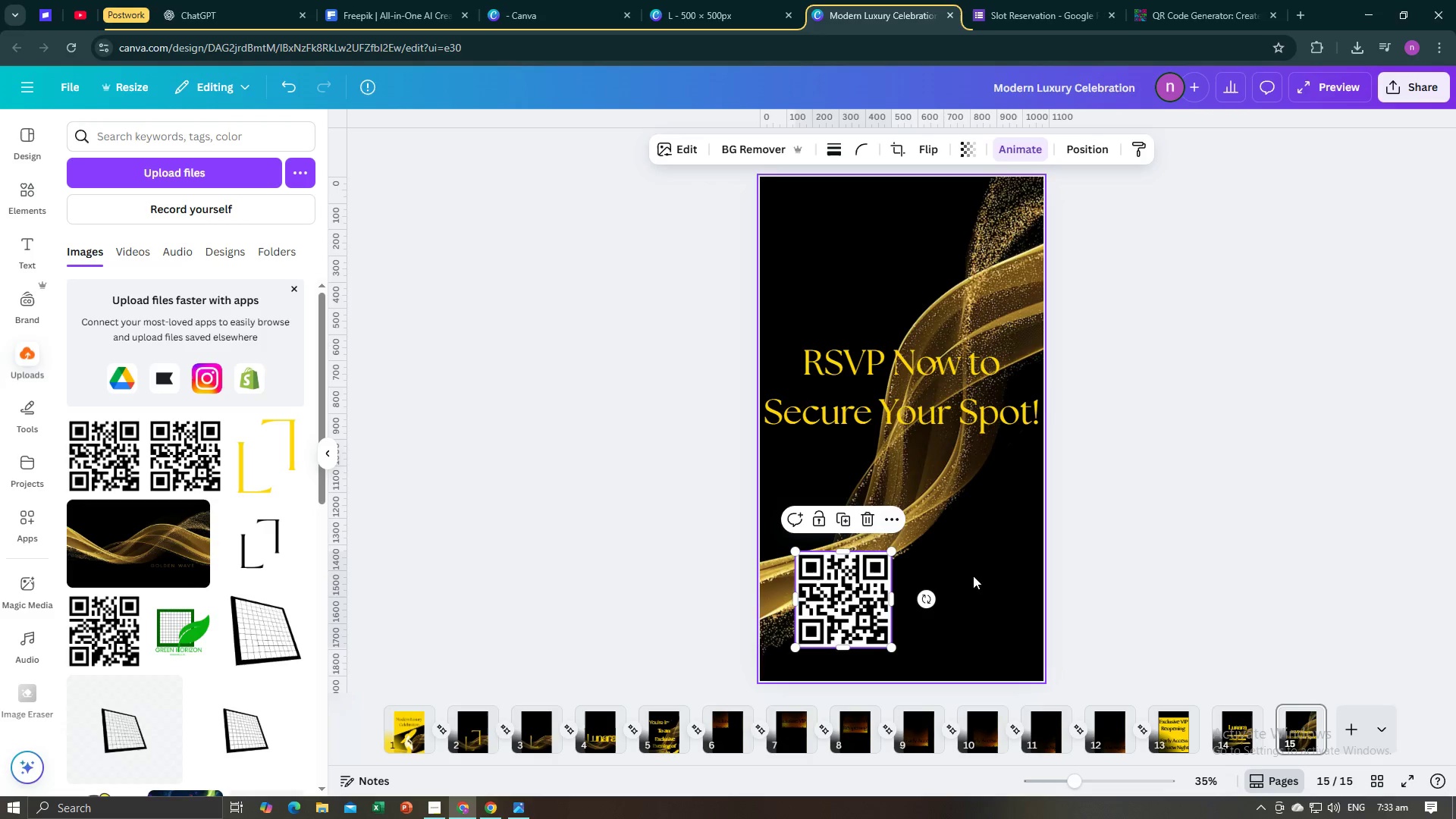 
left_click([1157, 524])
 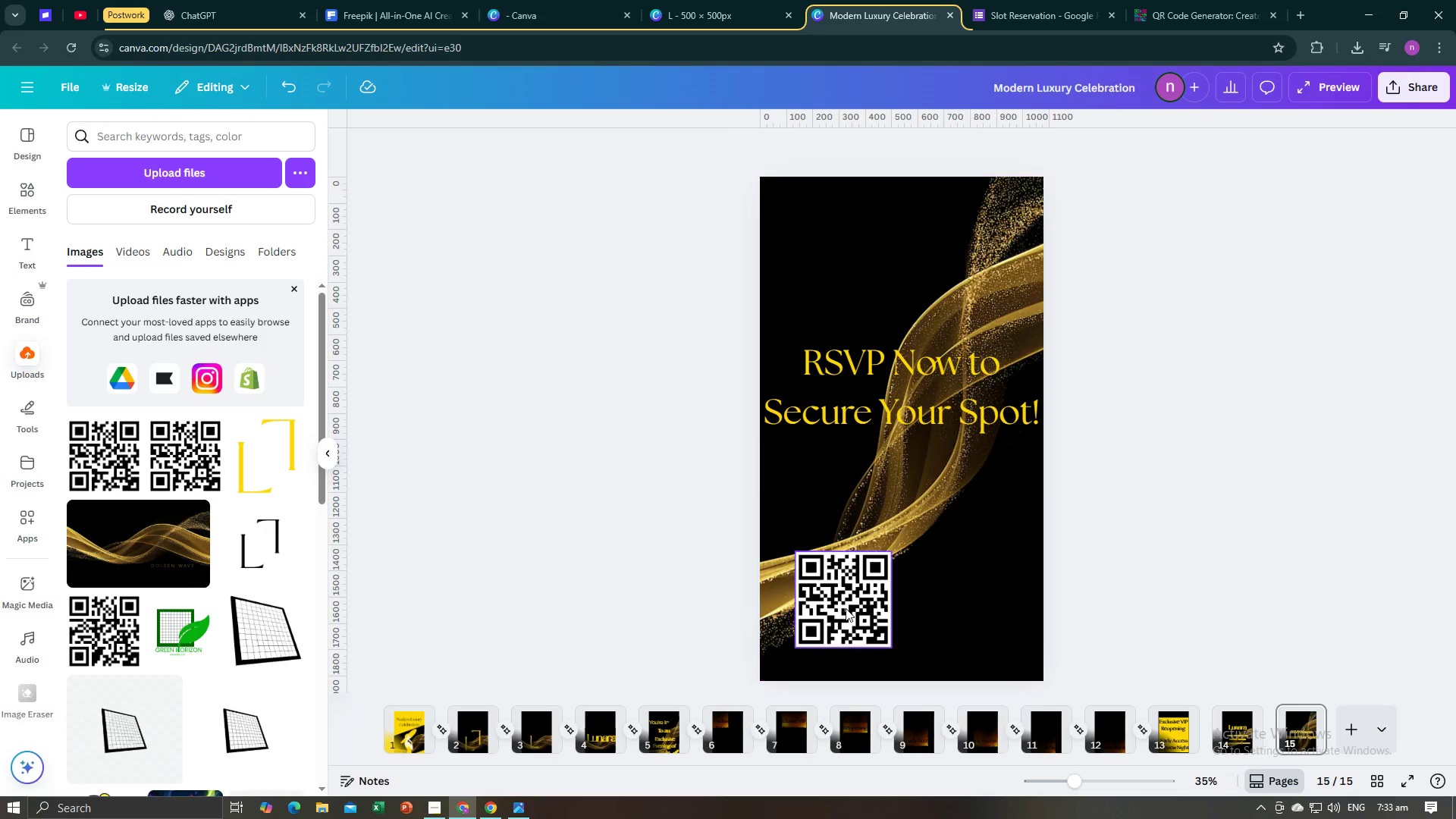 
left_click_drag(start_coordinate=[838, 609], to_coordinate=[836, 597])
 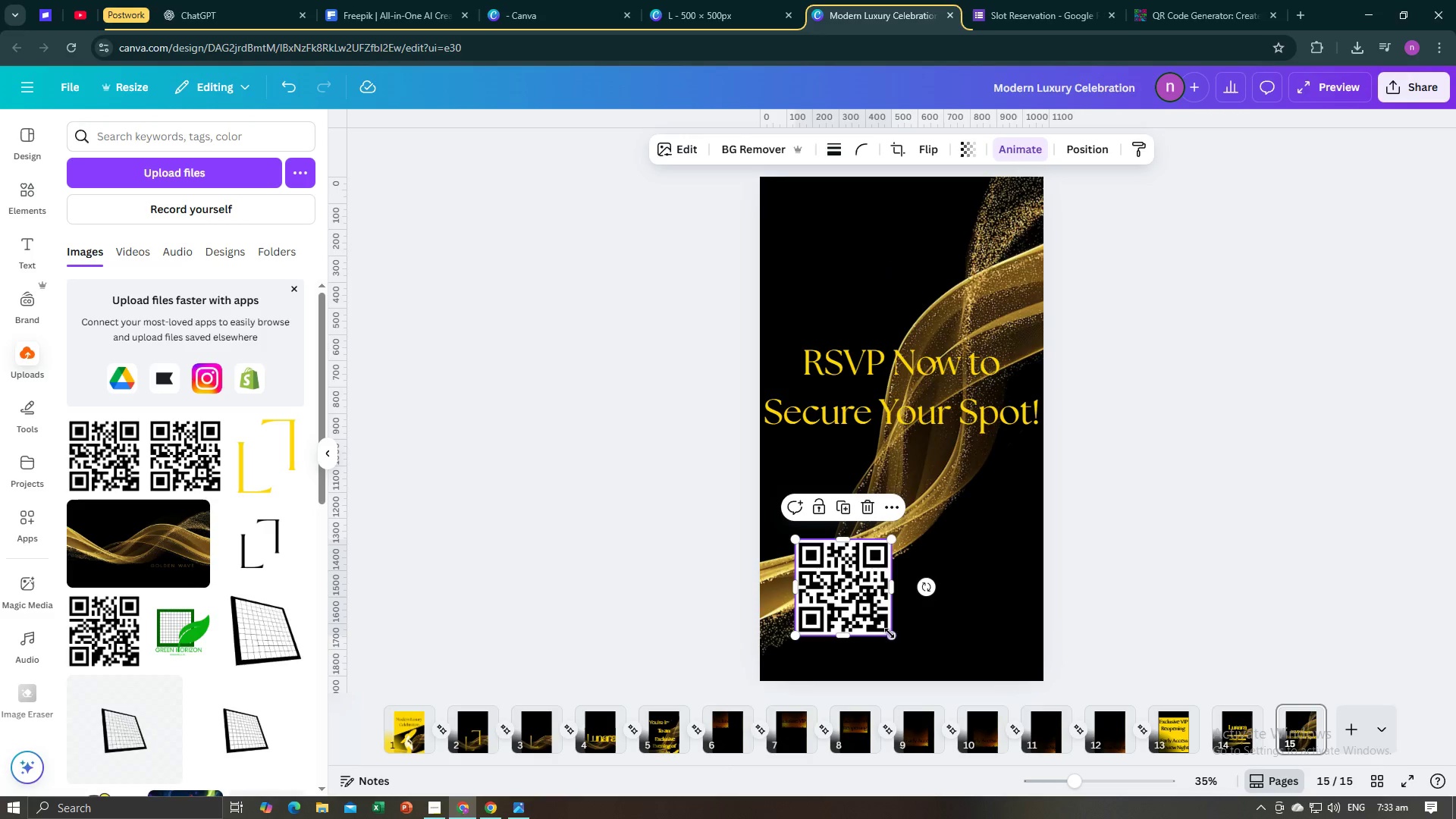 
left_click_drag(start_coordinate=[891, 635], to_coordinate=[871, 623])
 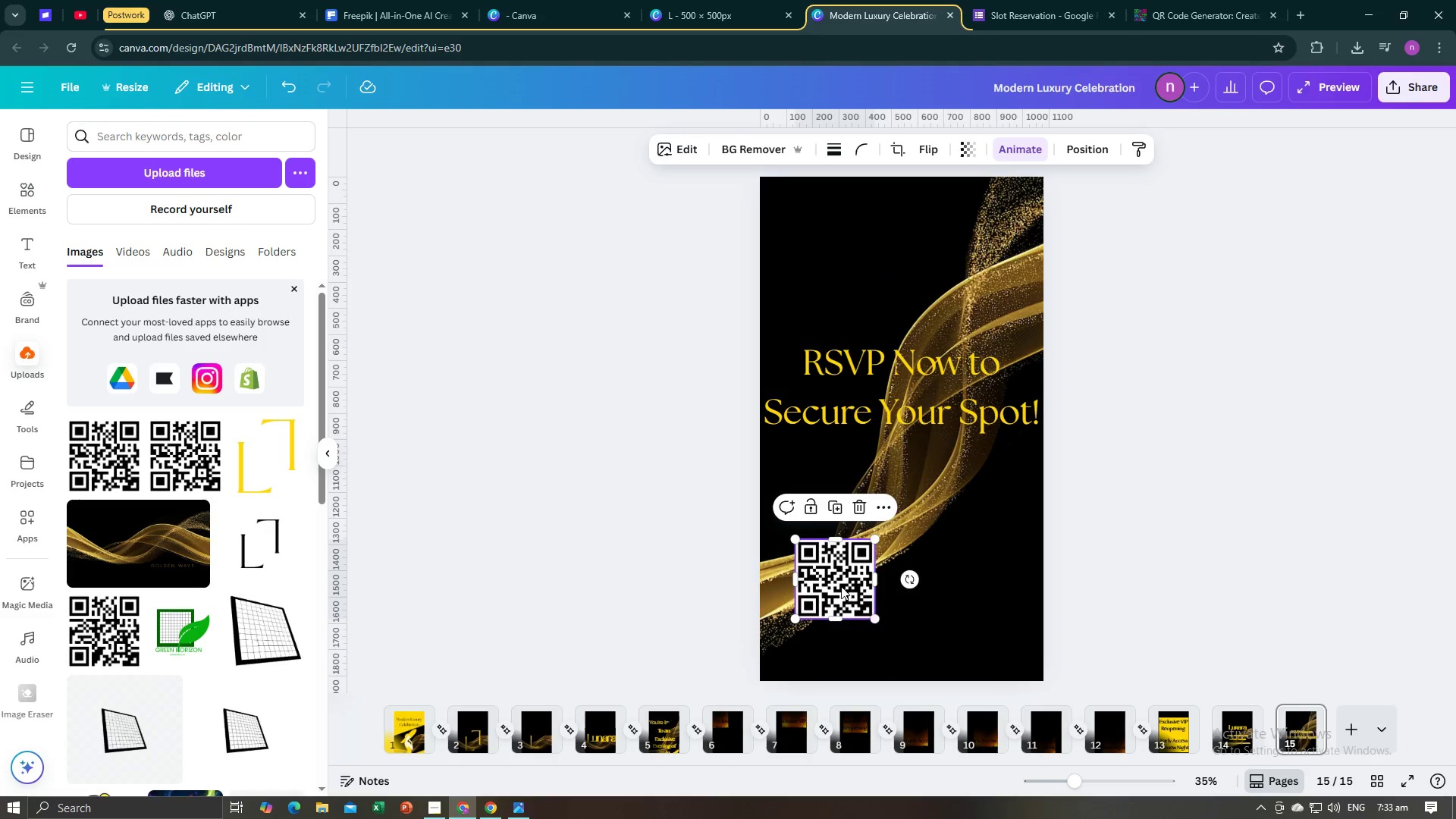 
left_click_drag(start_coordinate=[841, 586], to_coordinate=[841, 606])
 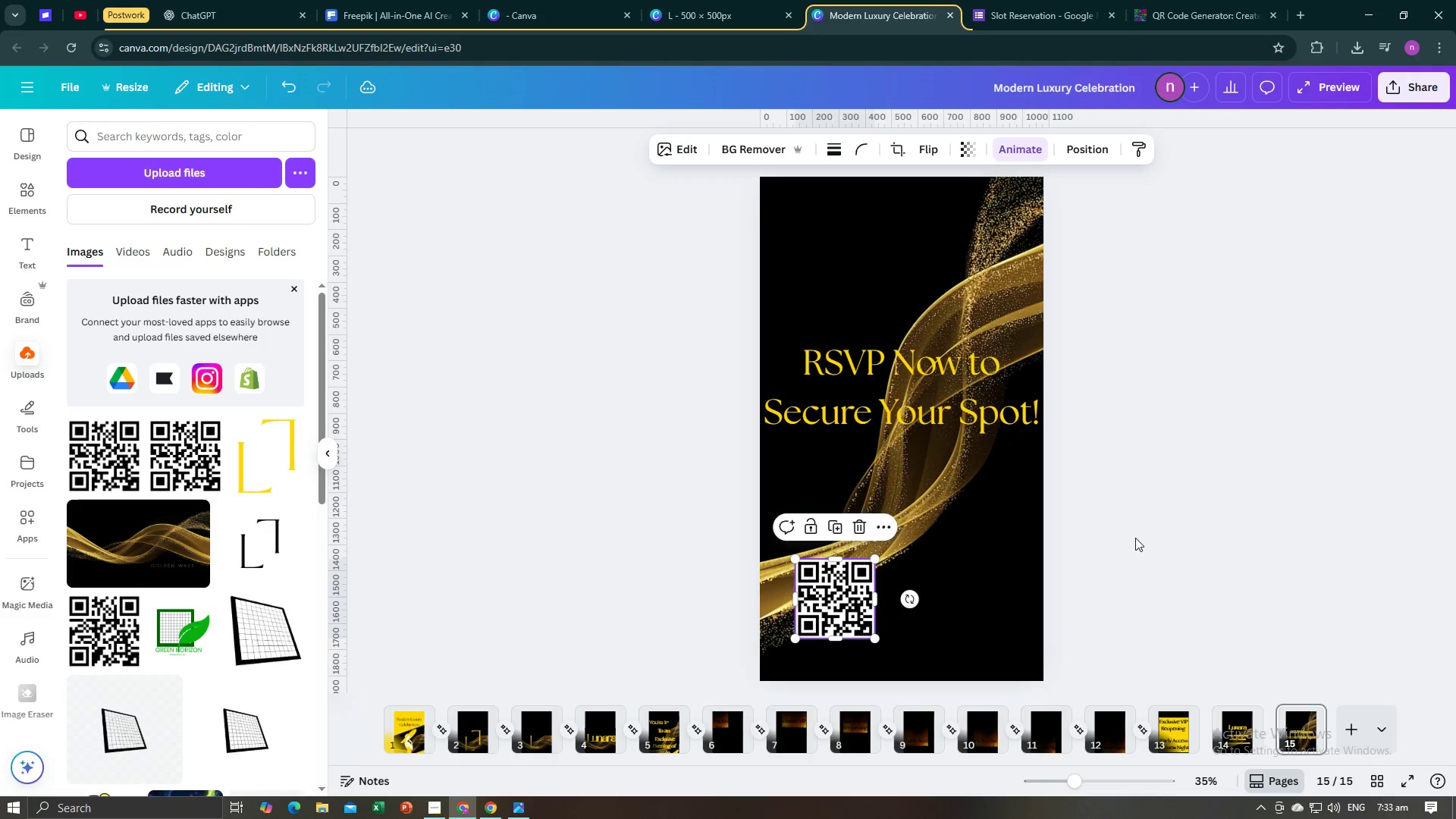 
left_click([1135, 538])
 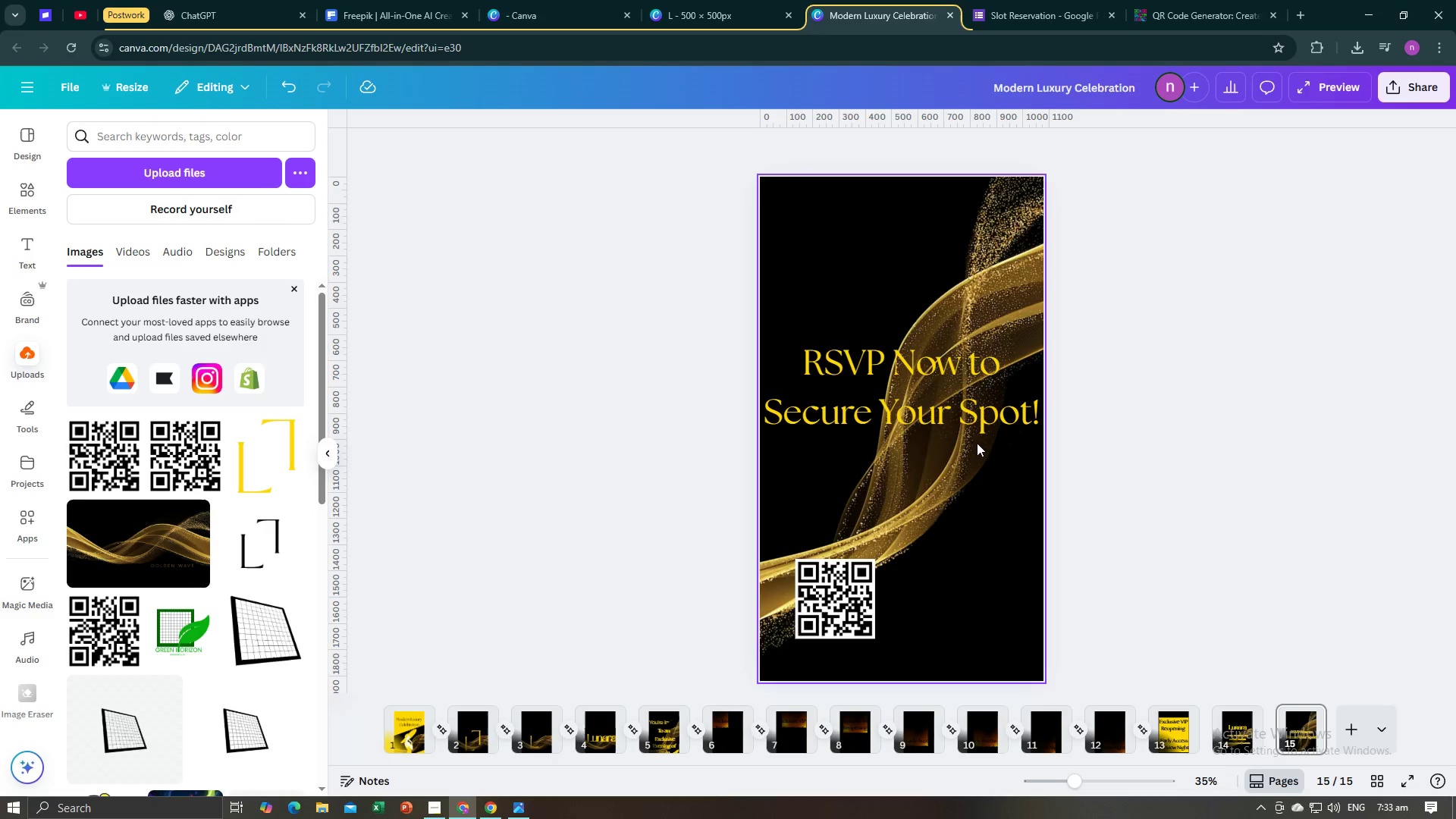 
left_click([871, 577])
 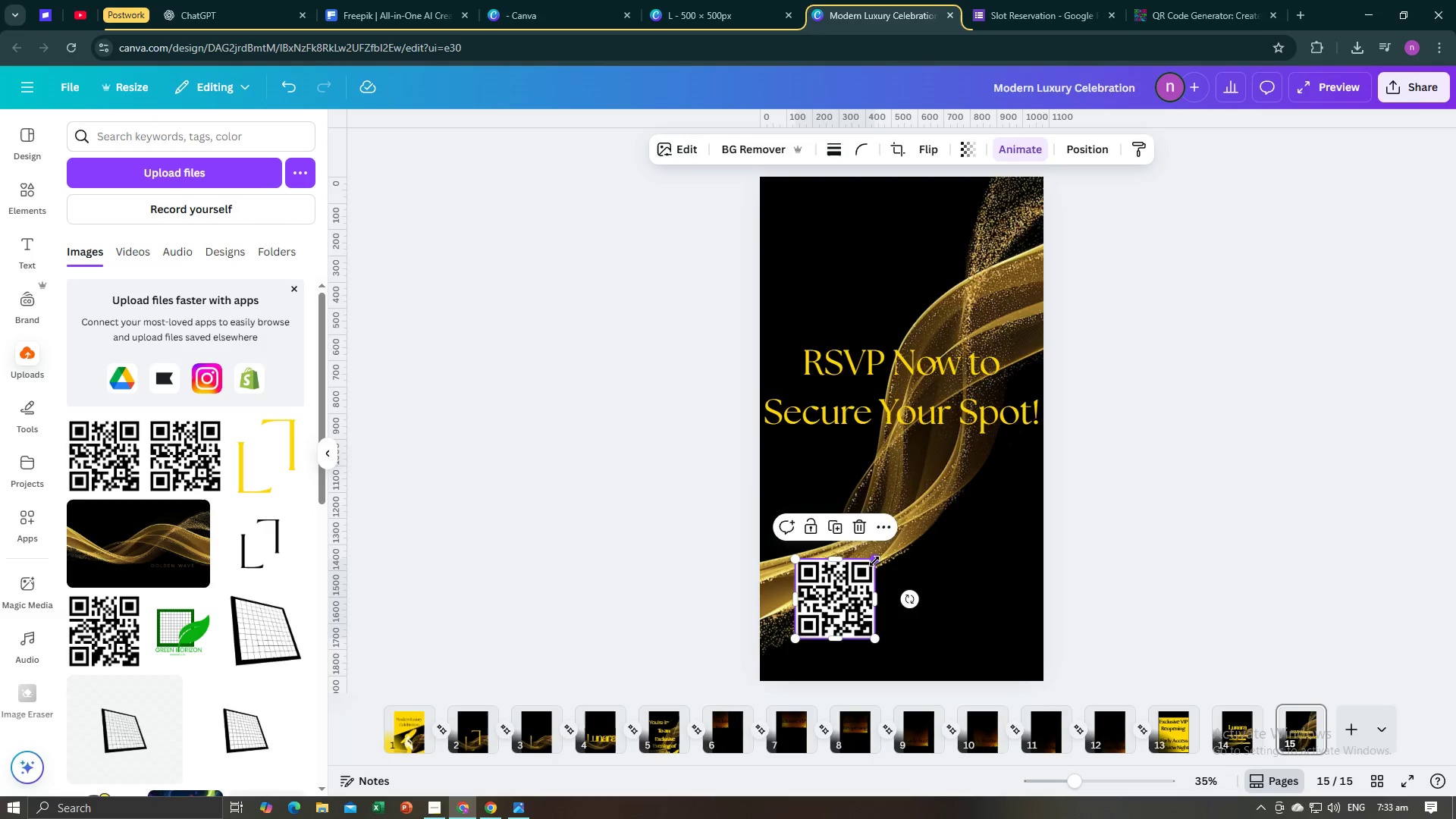 
left_click_drag(start_coordinate=[874, 561], to_coordinate=[913, 534])
 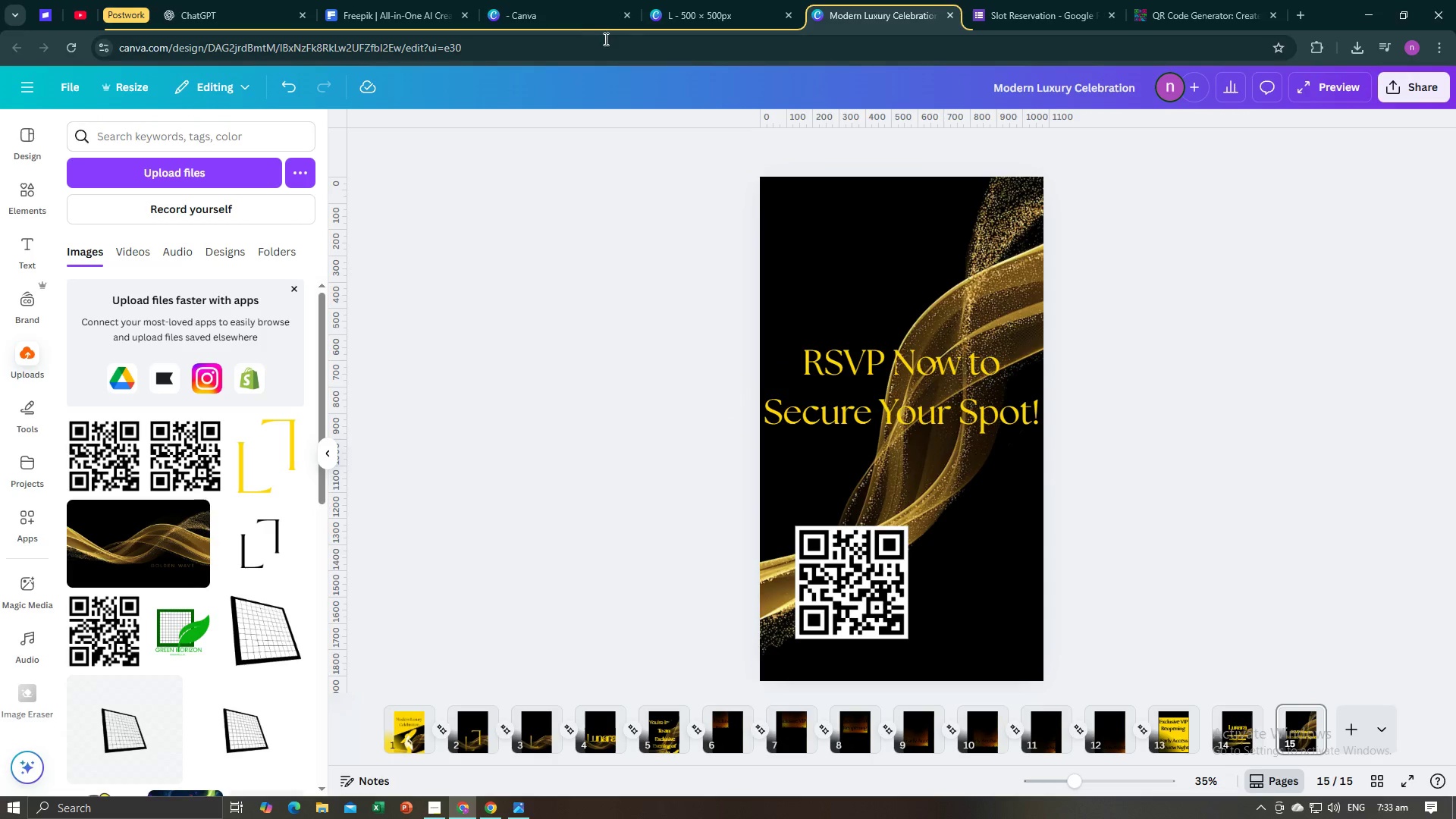 
key(Alt+AltLeft)
 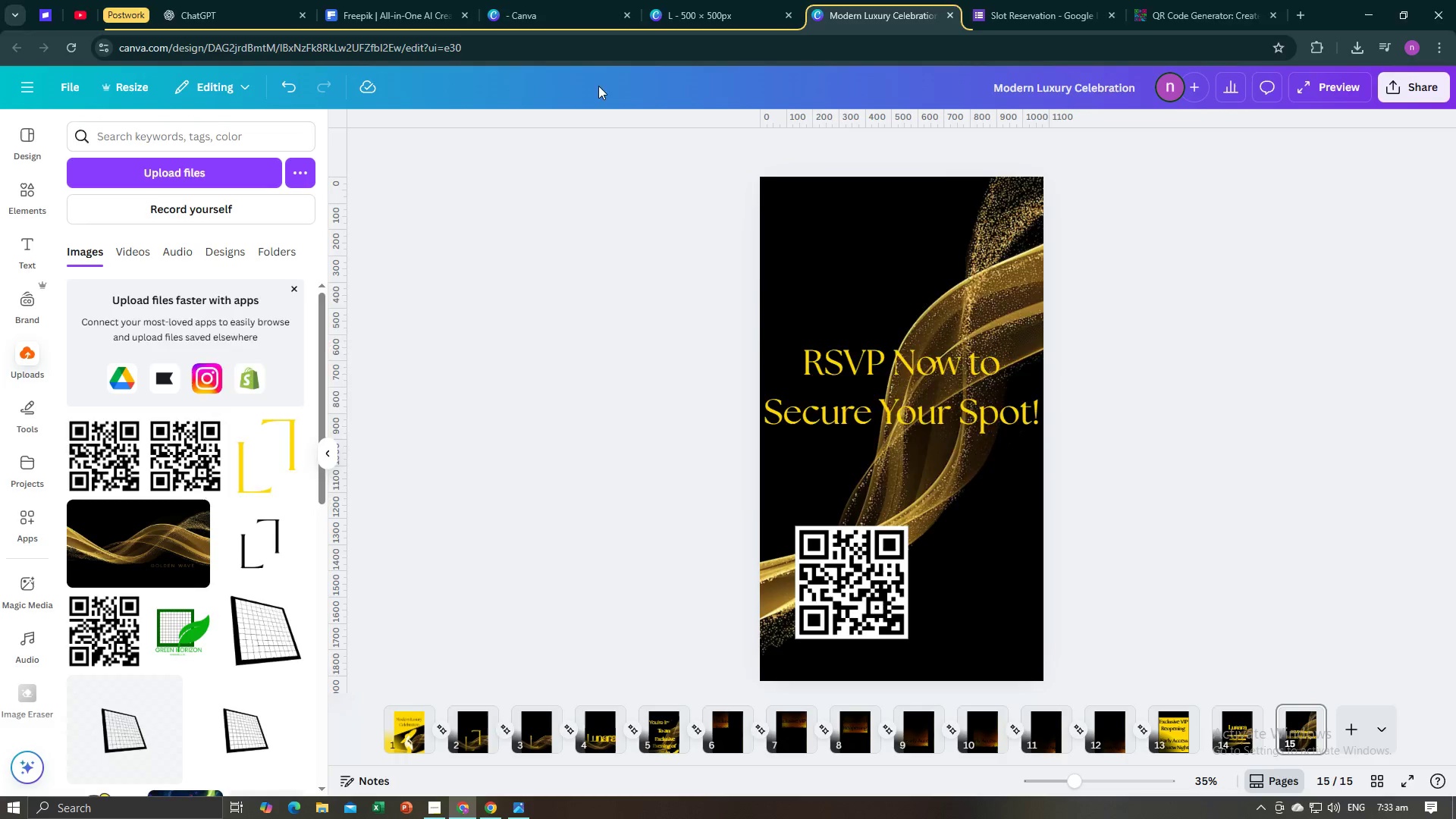 
key(Alt+Tab)
 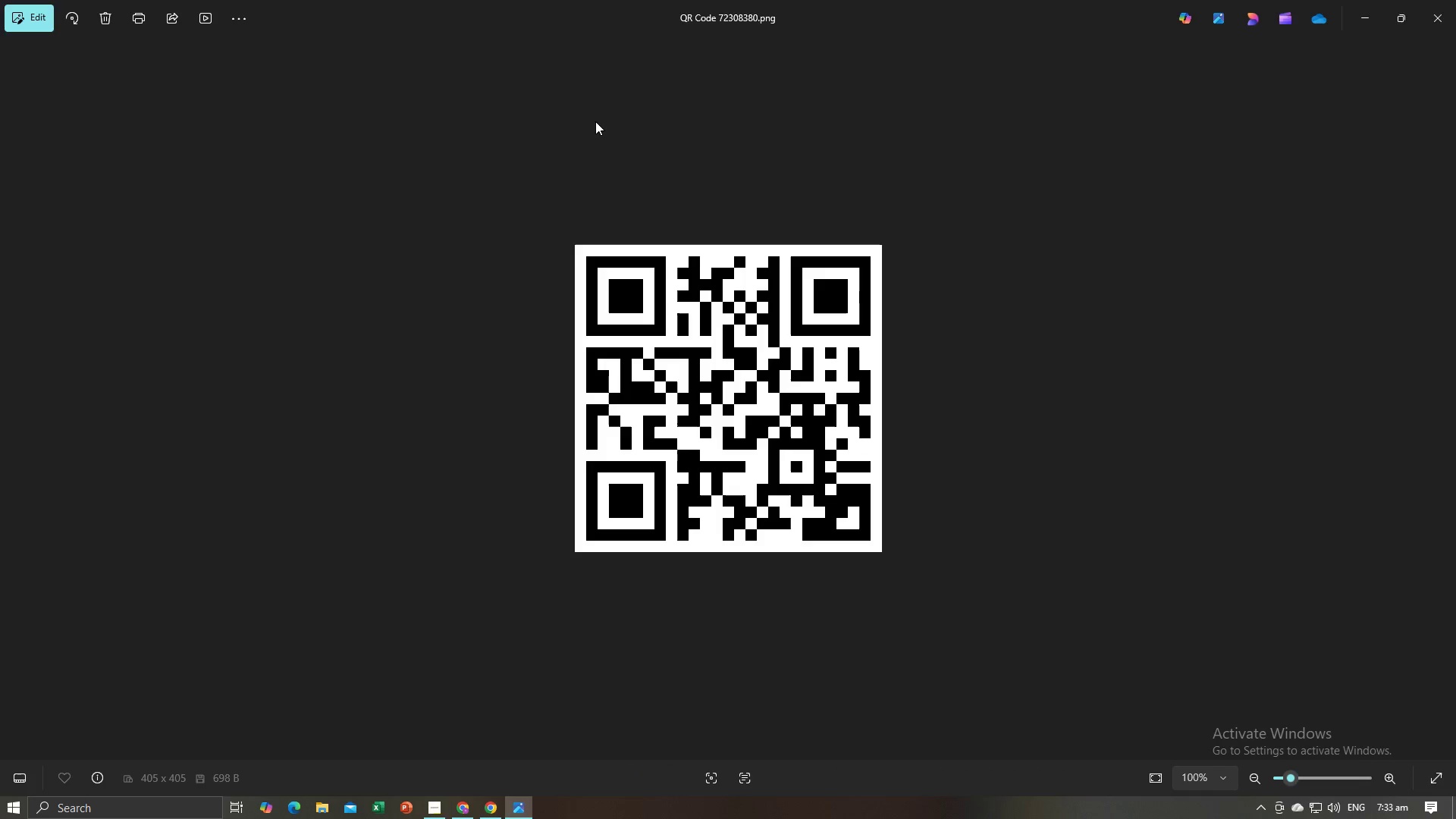 
key(Alt+Tab)
 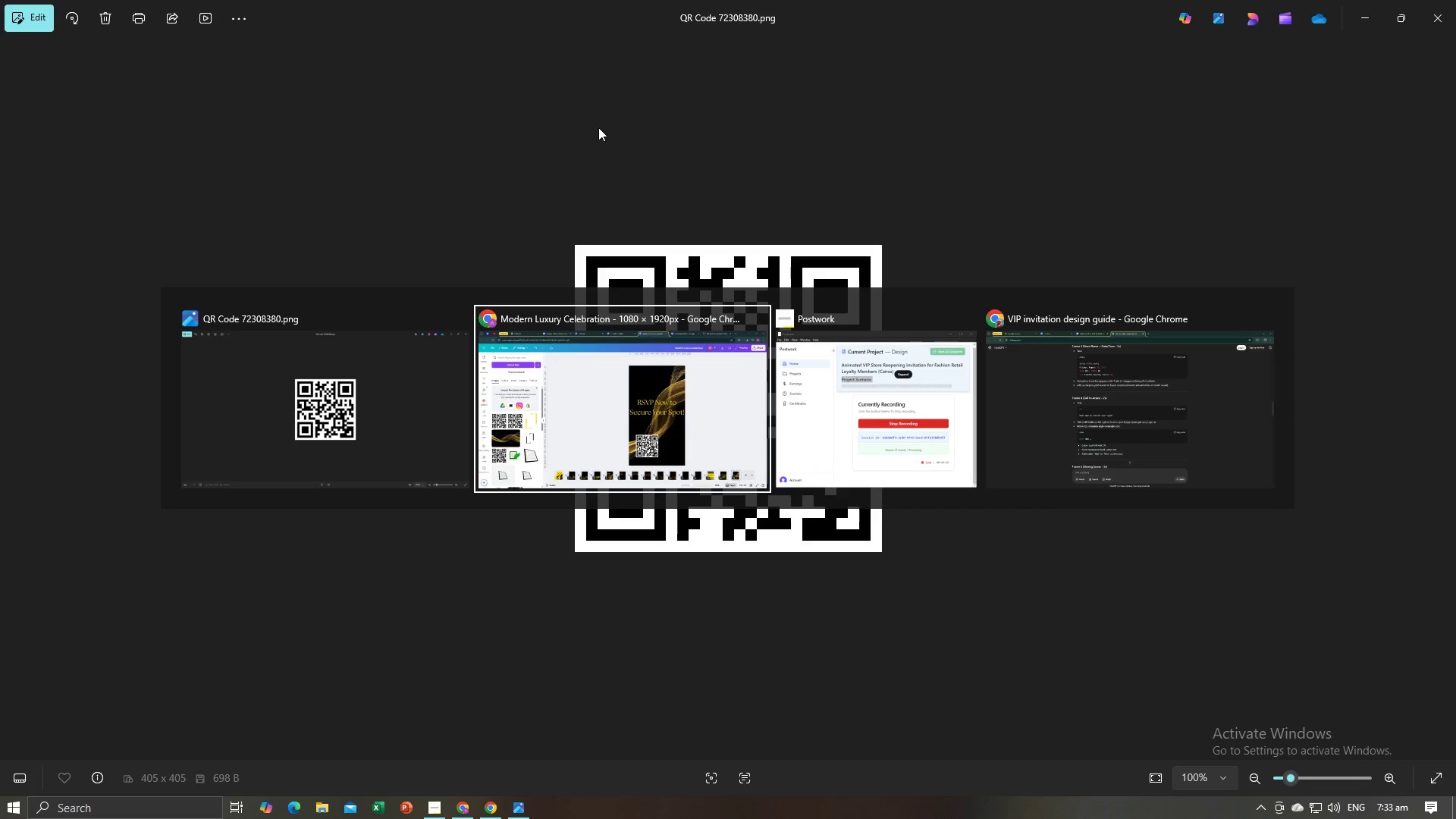 
key(Alt+Tab)
 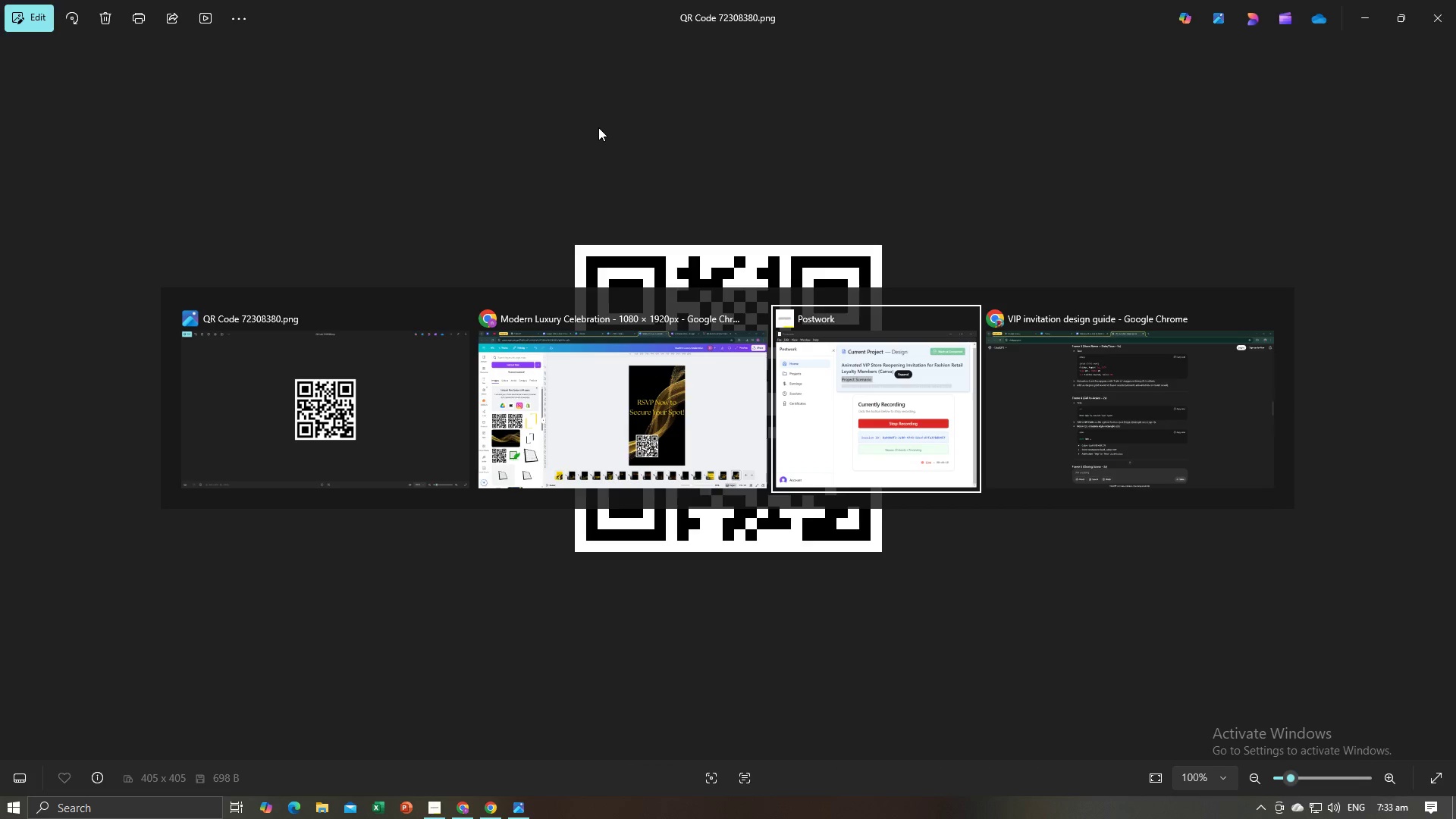 
key(Alt+Tab)
 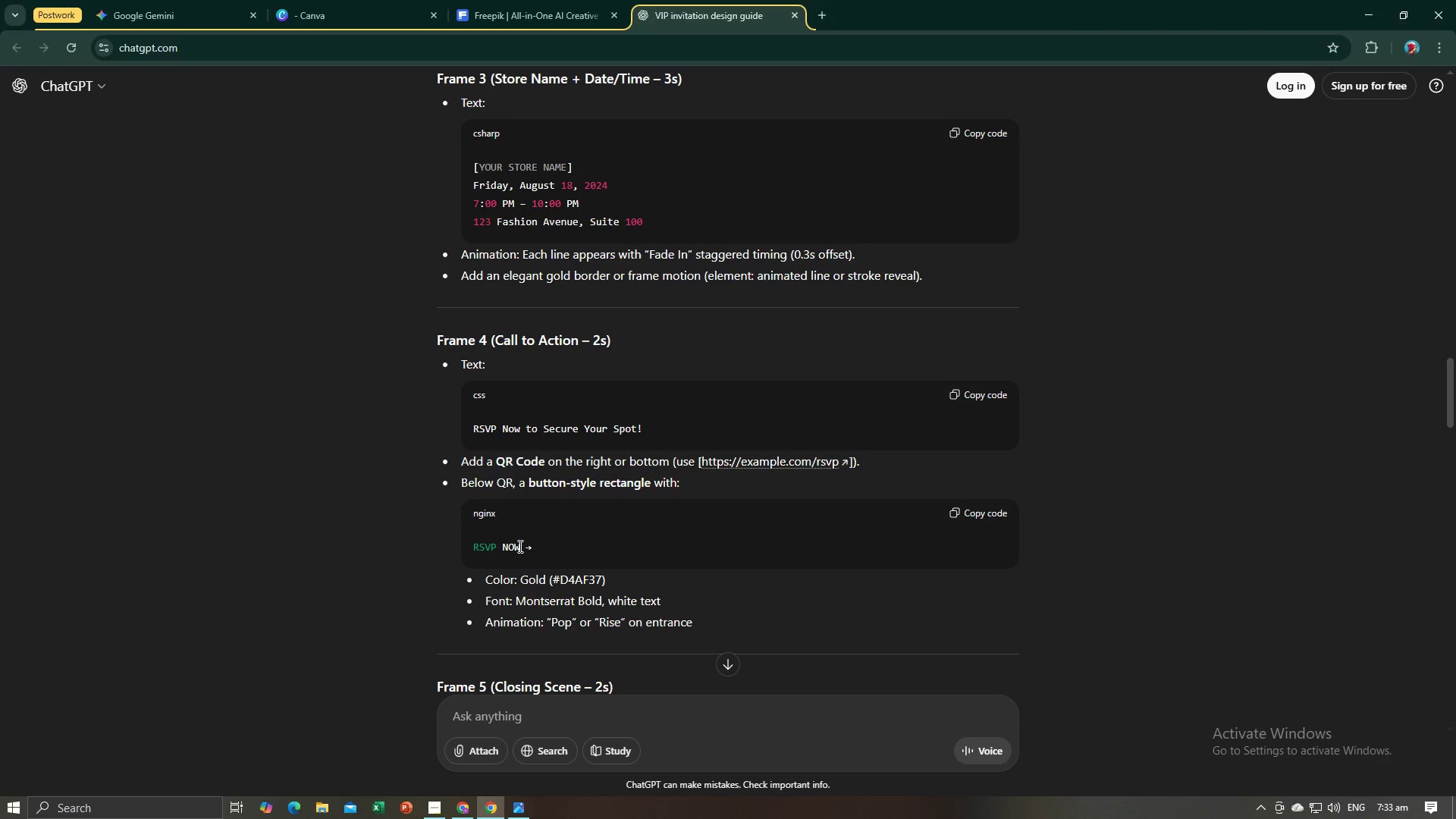 
left_click_drag(start_coordinate=[514, 547], to_coordinate=[474, 548])
 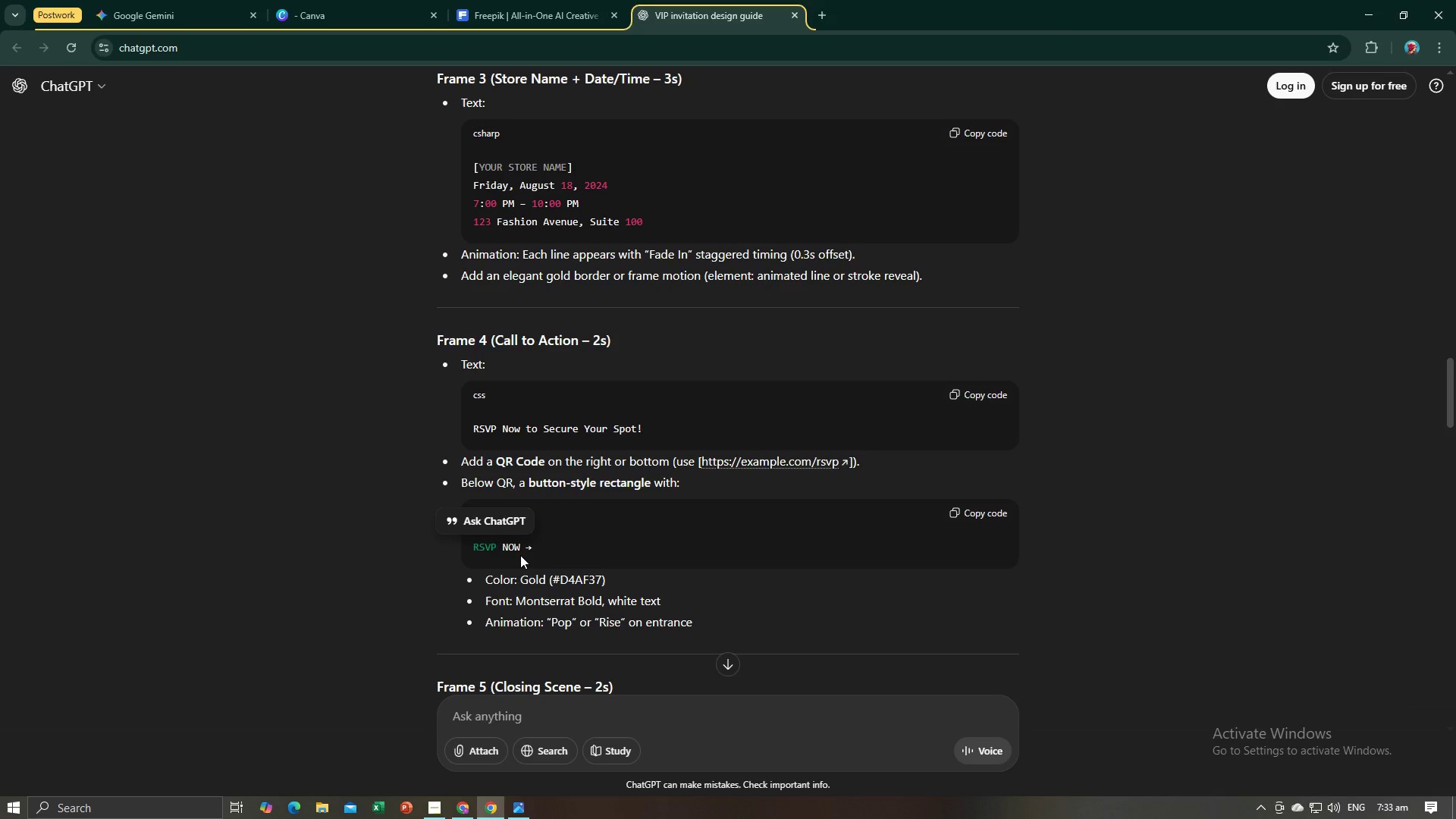 
left_click([520, 555])
 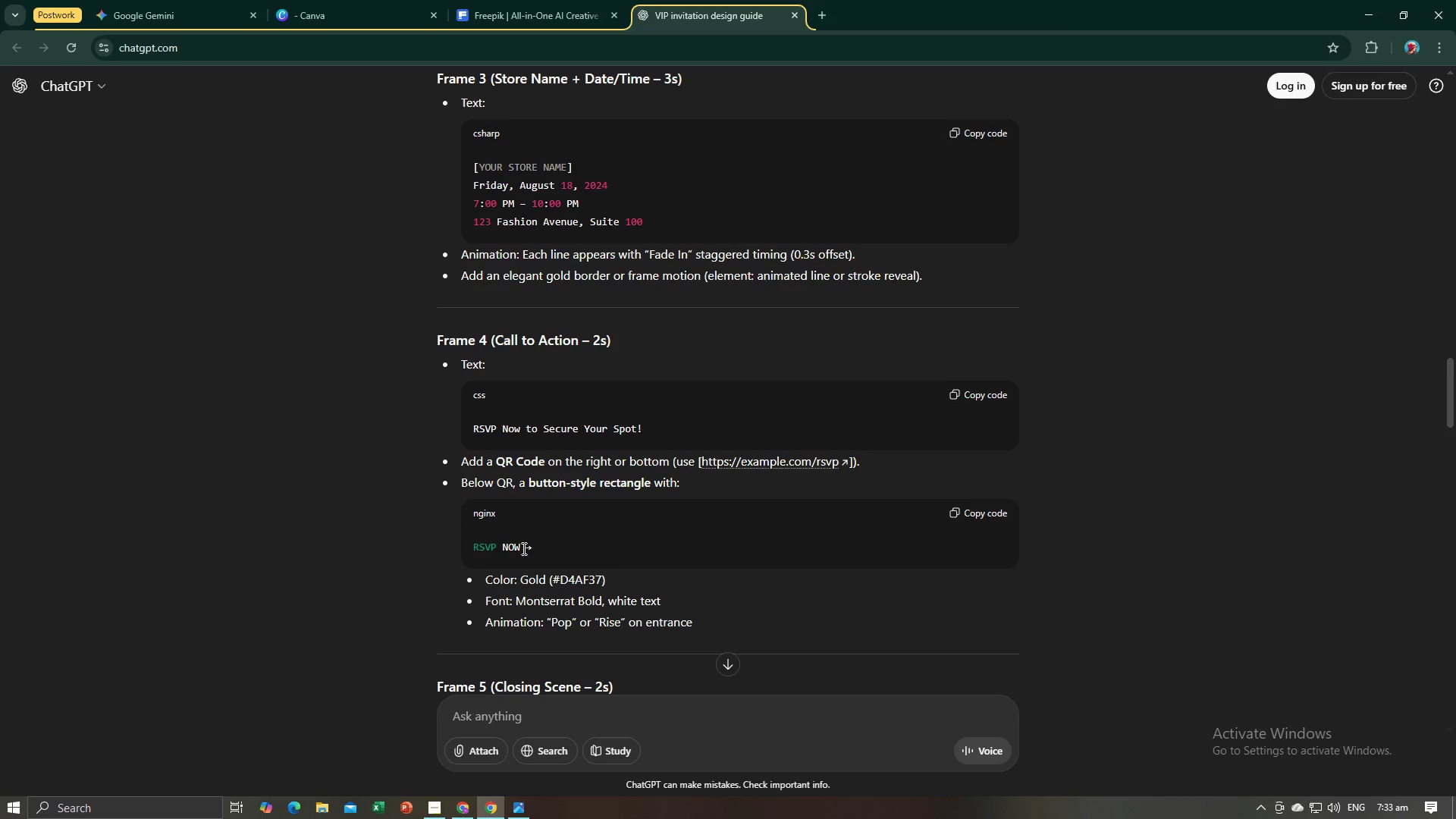 
left_click_drag(start_coordinate=[522, 548], to_coordinate=[475, 552])
 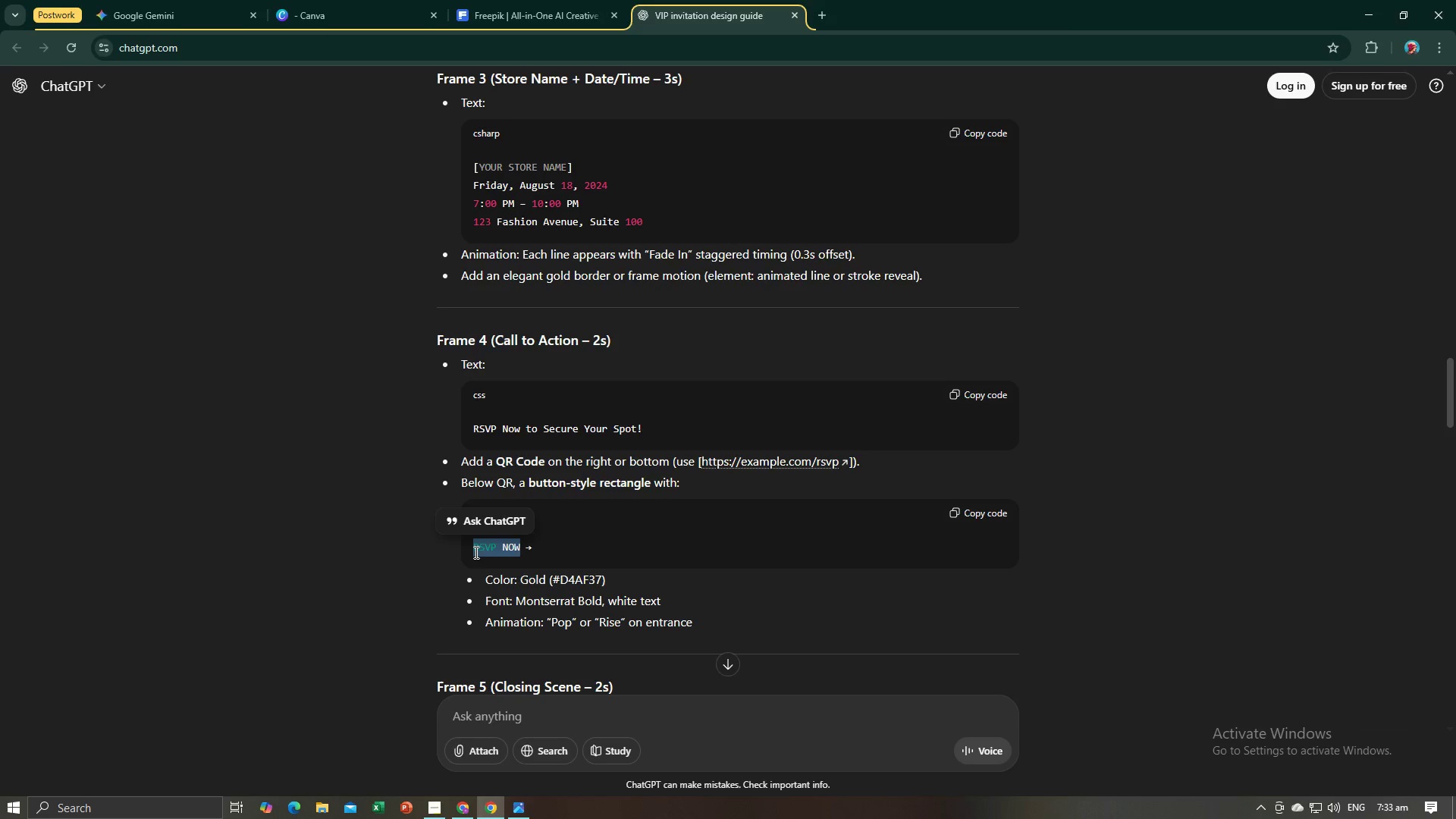 
key(Control+C)
 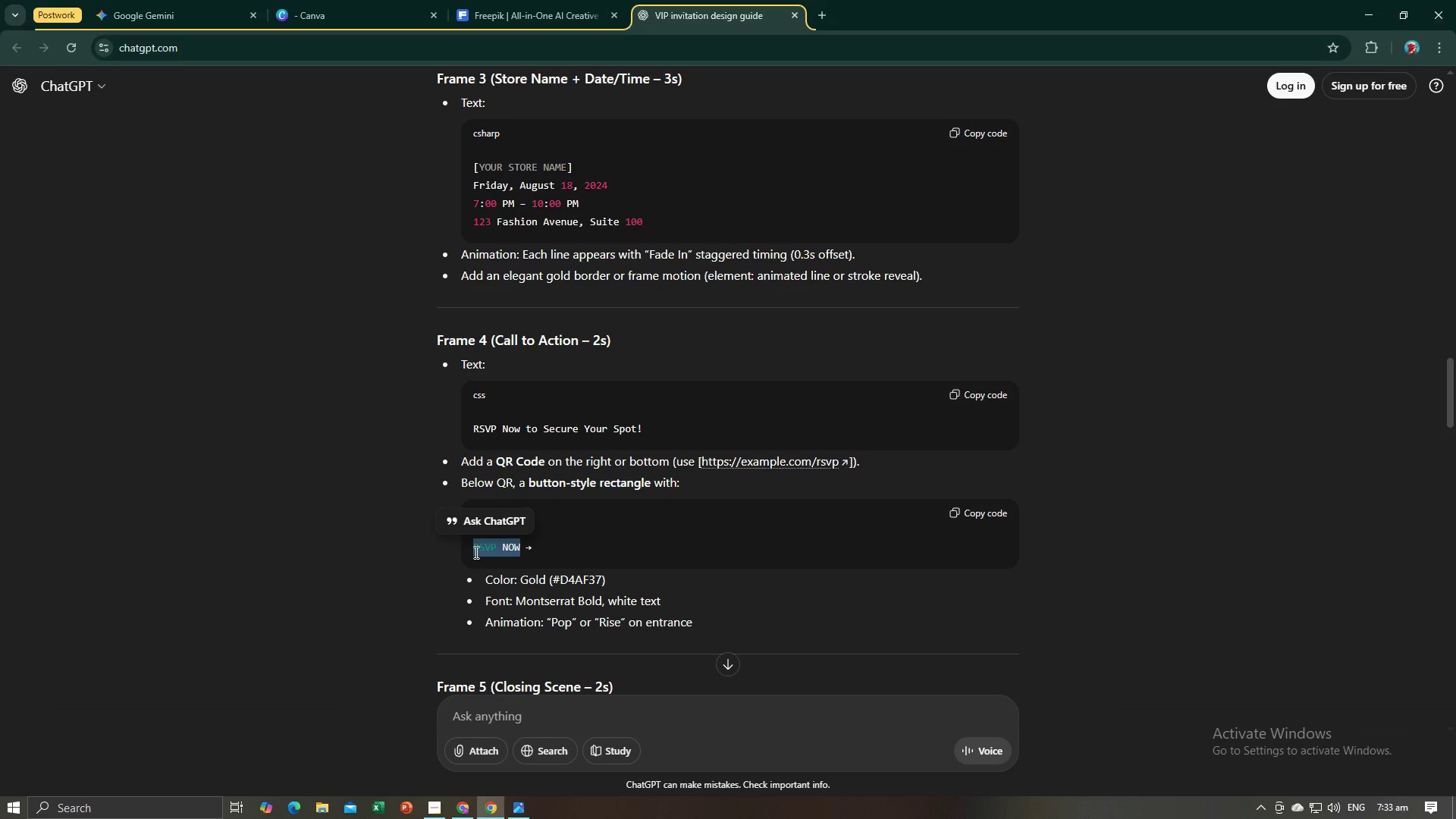 
key(Alt+AltLeft)
 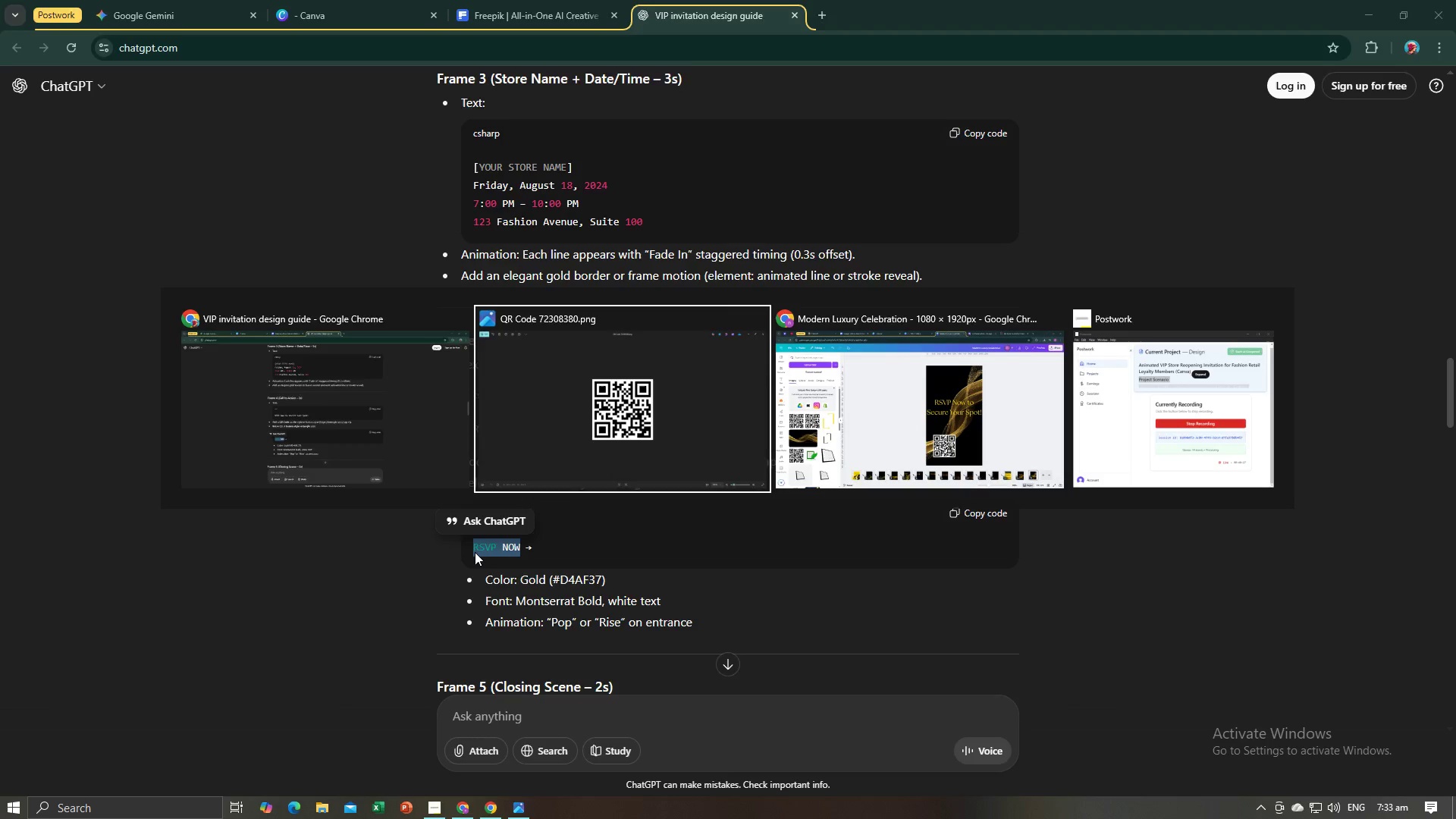 
key(Alt+Tab)
 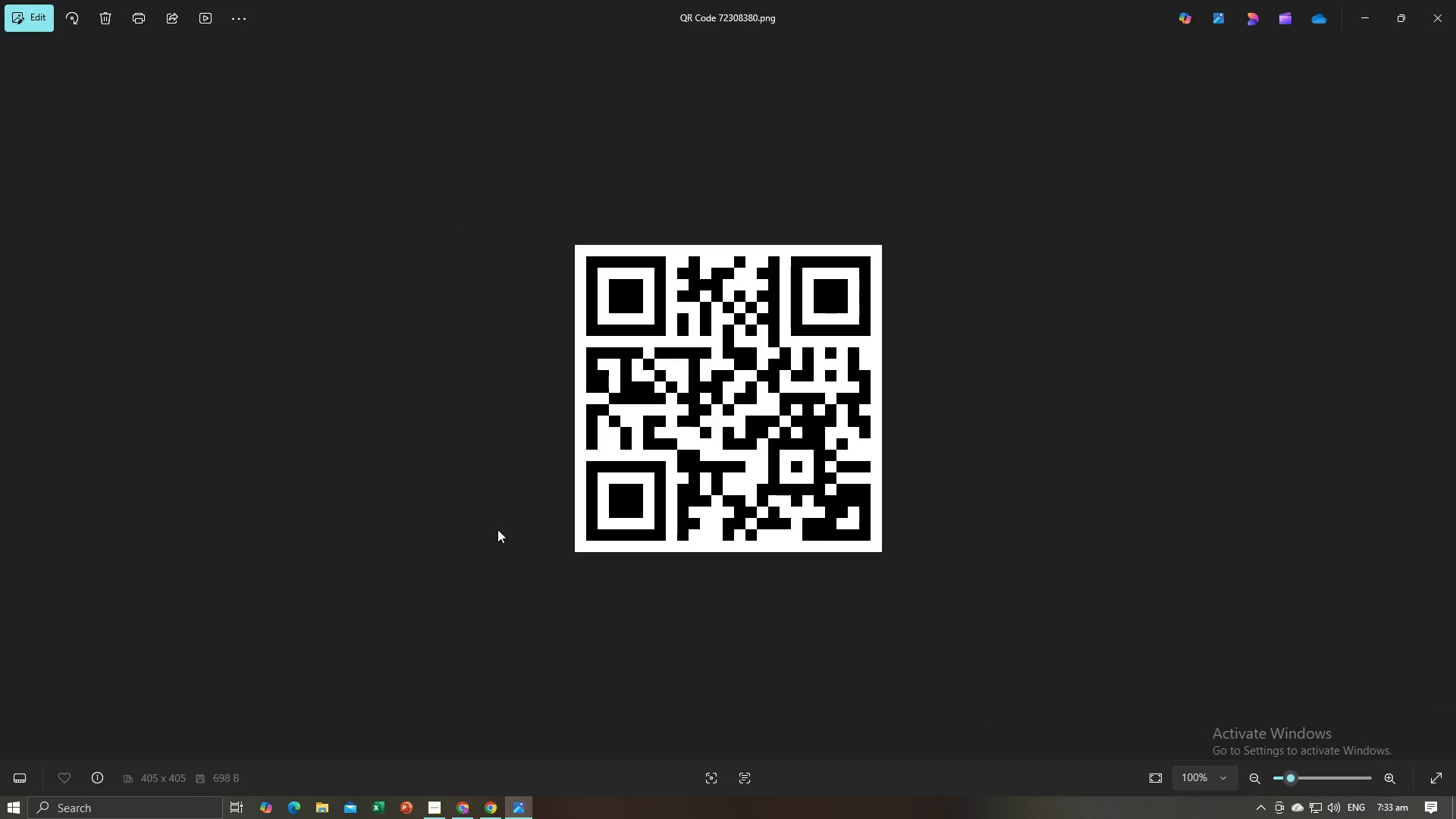 
key(Alt+Tab)
 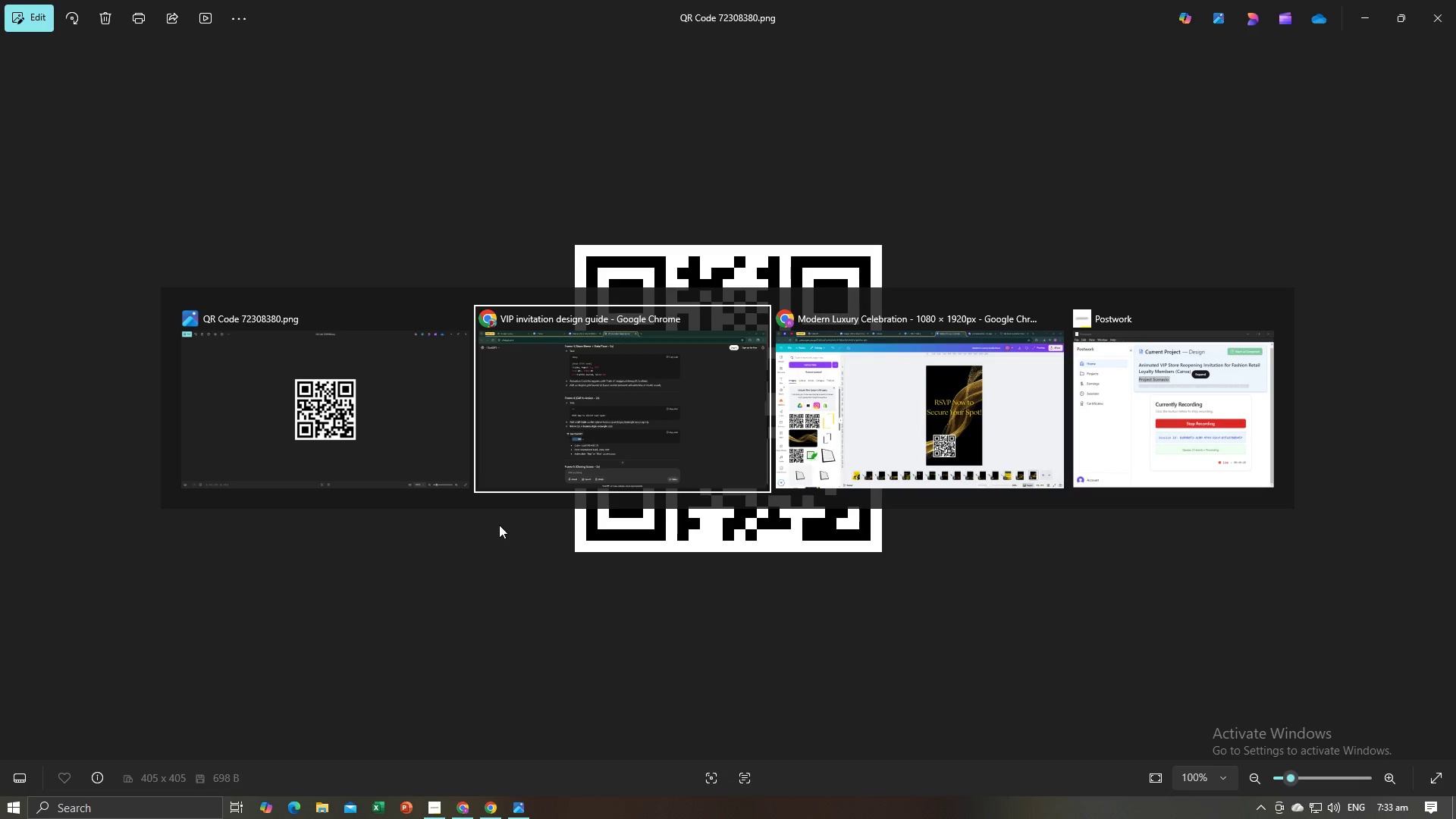 
key(Alt+Tab)
 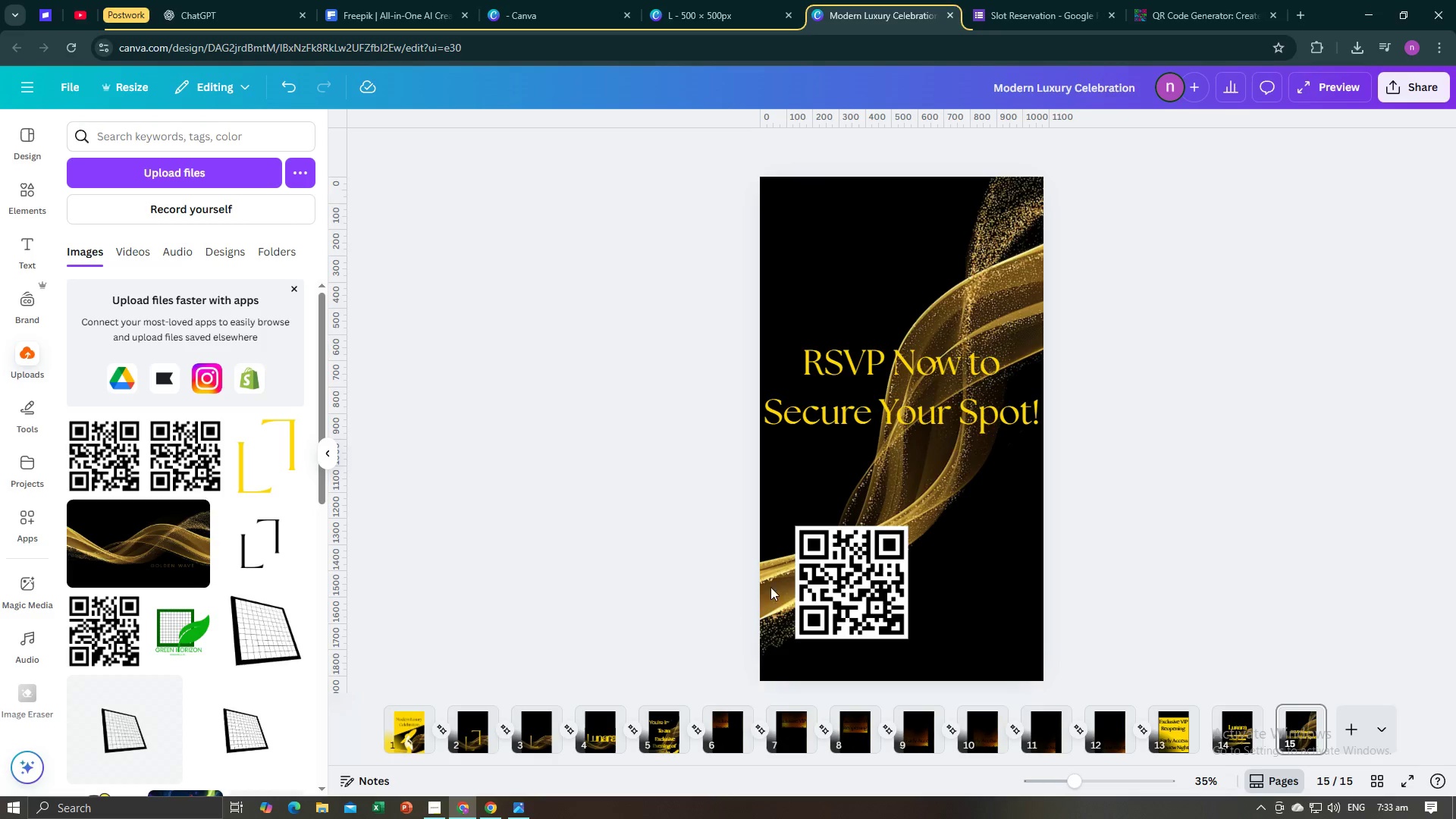 
left_click([806, 582])
 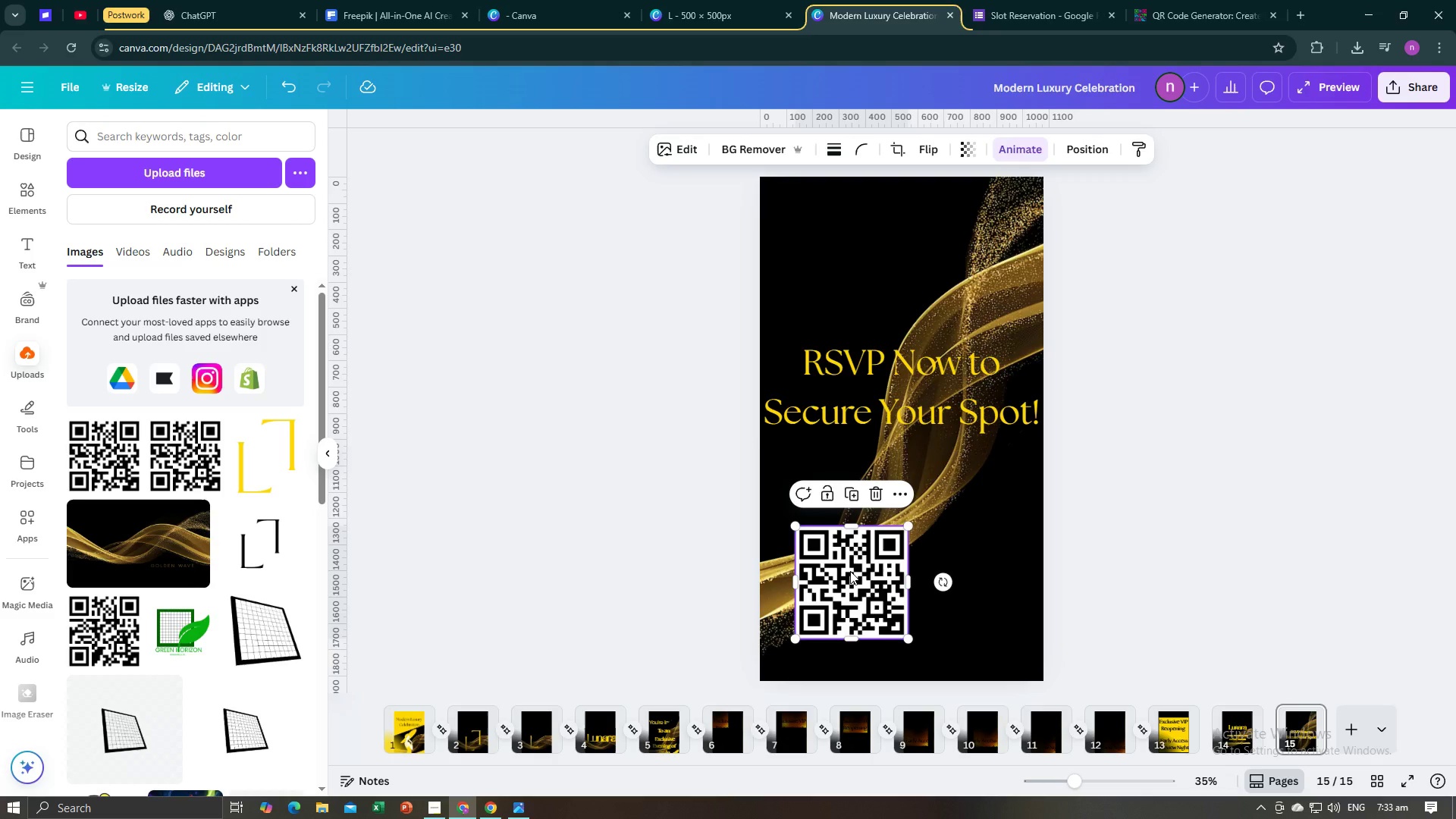 
left_click_drag(start_coordinate=[850, 571], to_coordinate=[971, 592])
 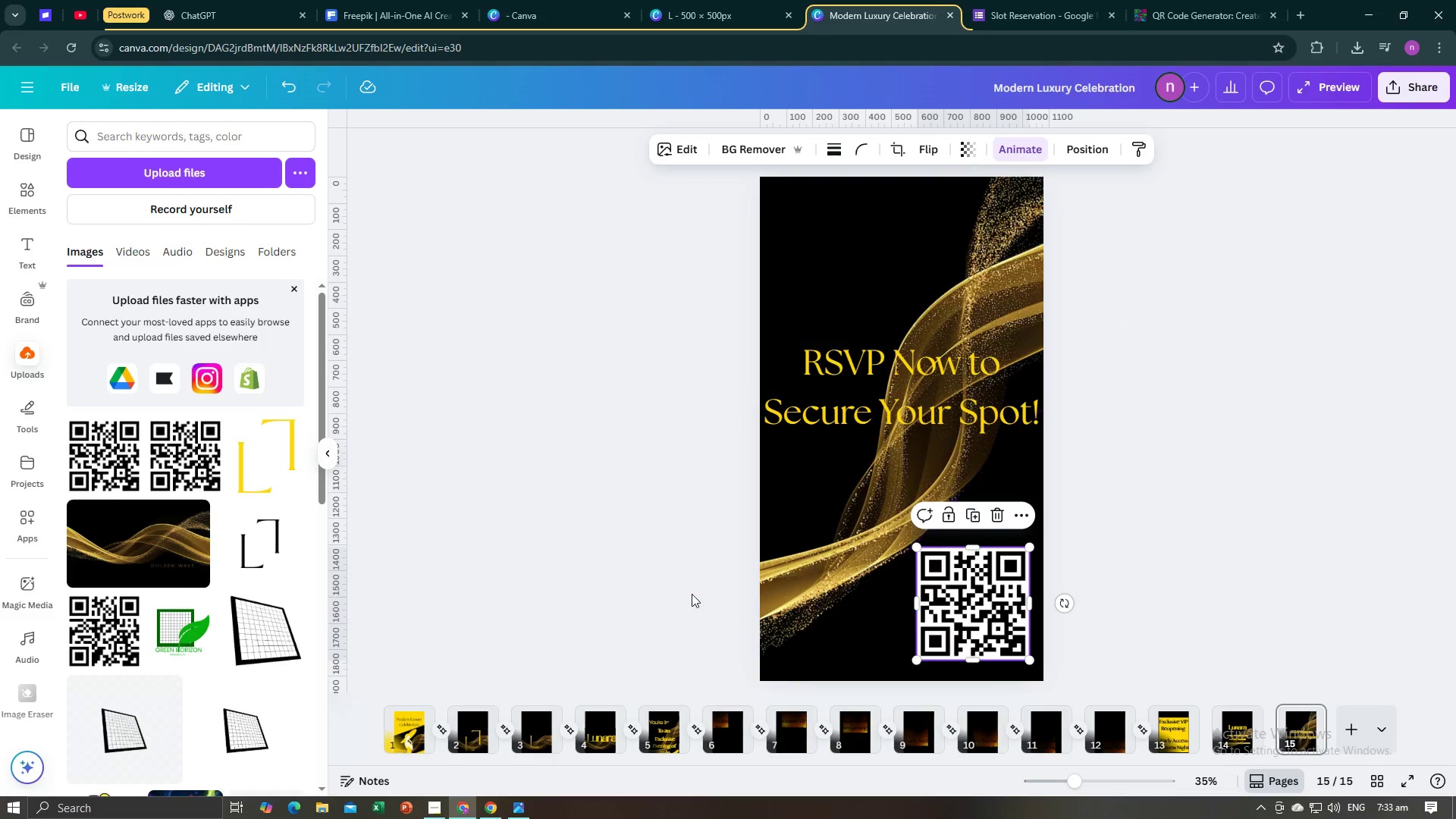 
left_click([637, 589])
 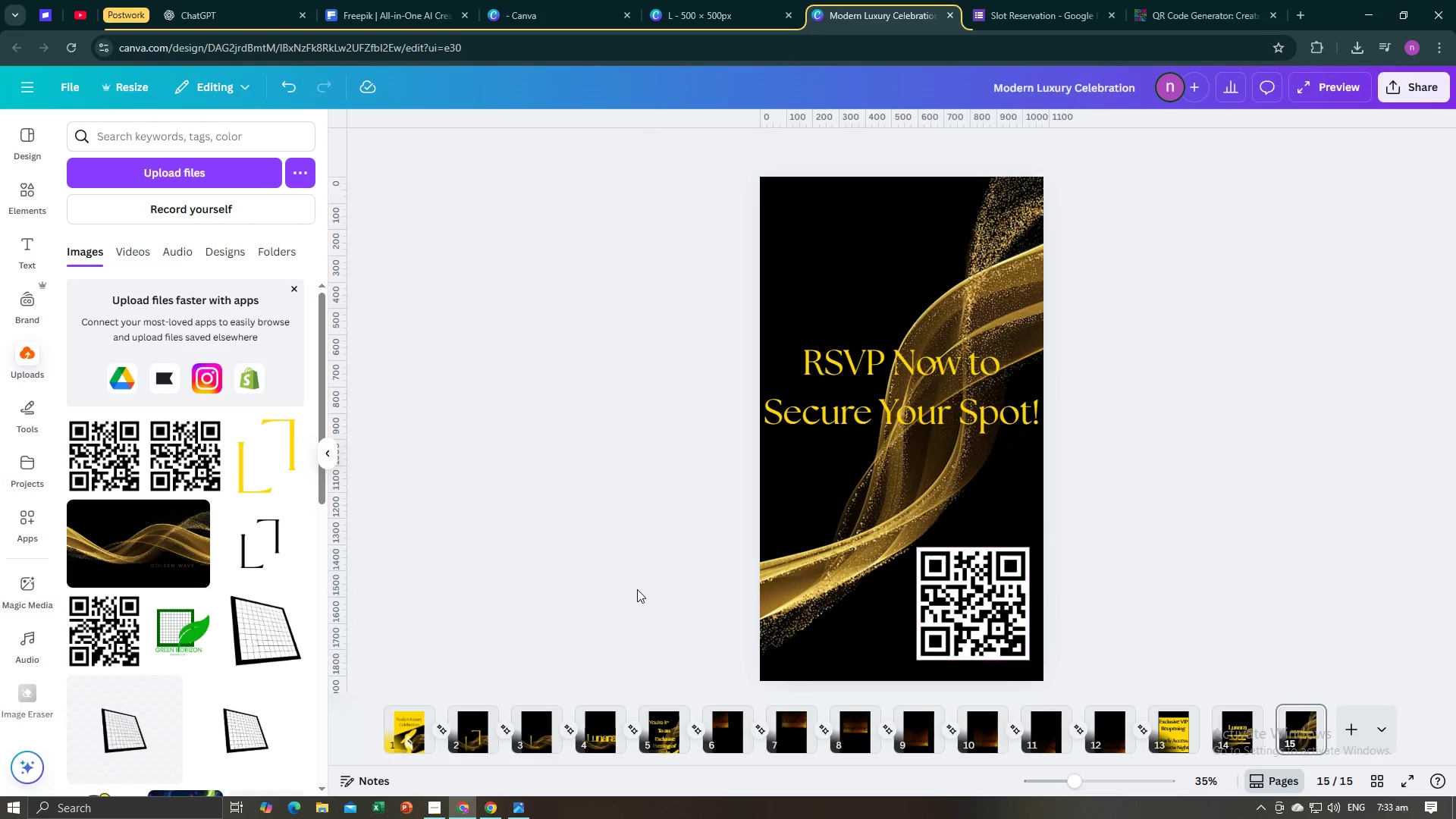 
key(Control+V)
 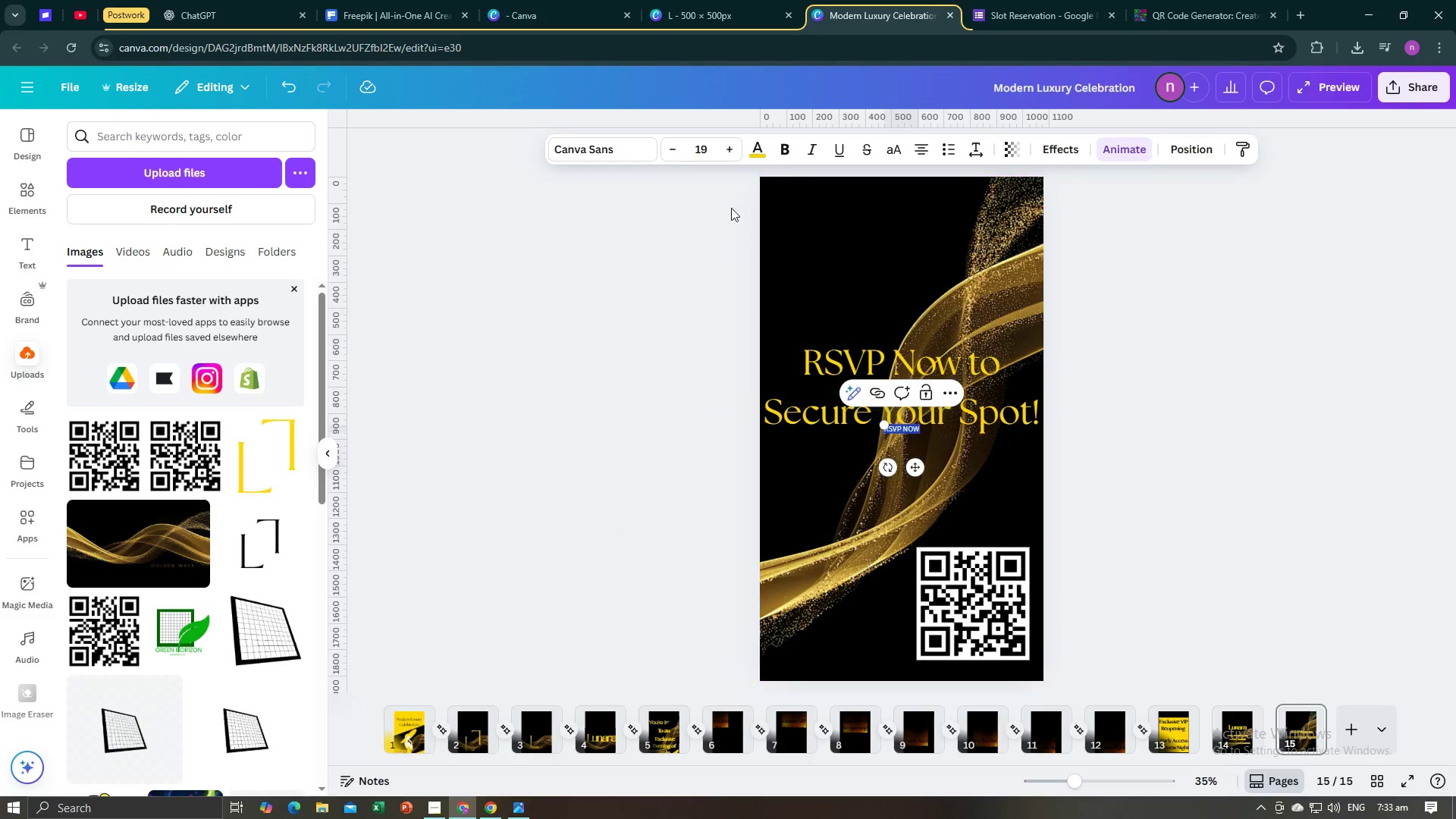 
left_click([617, 147])
 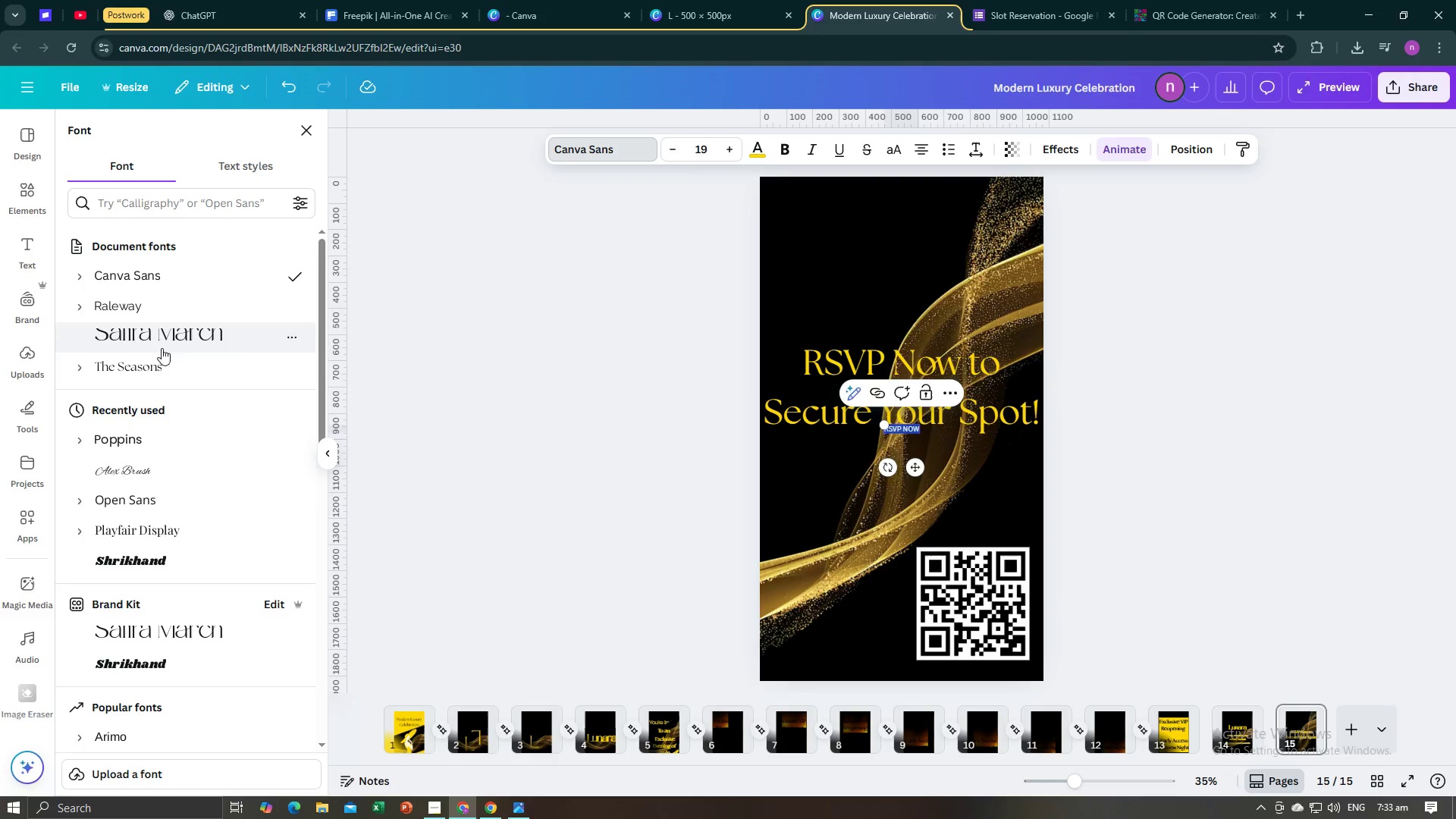 
left_click([160, 362])
 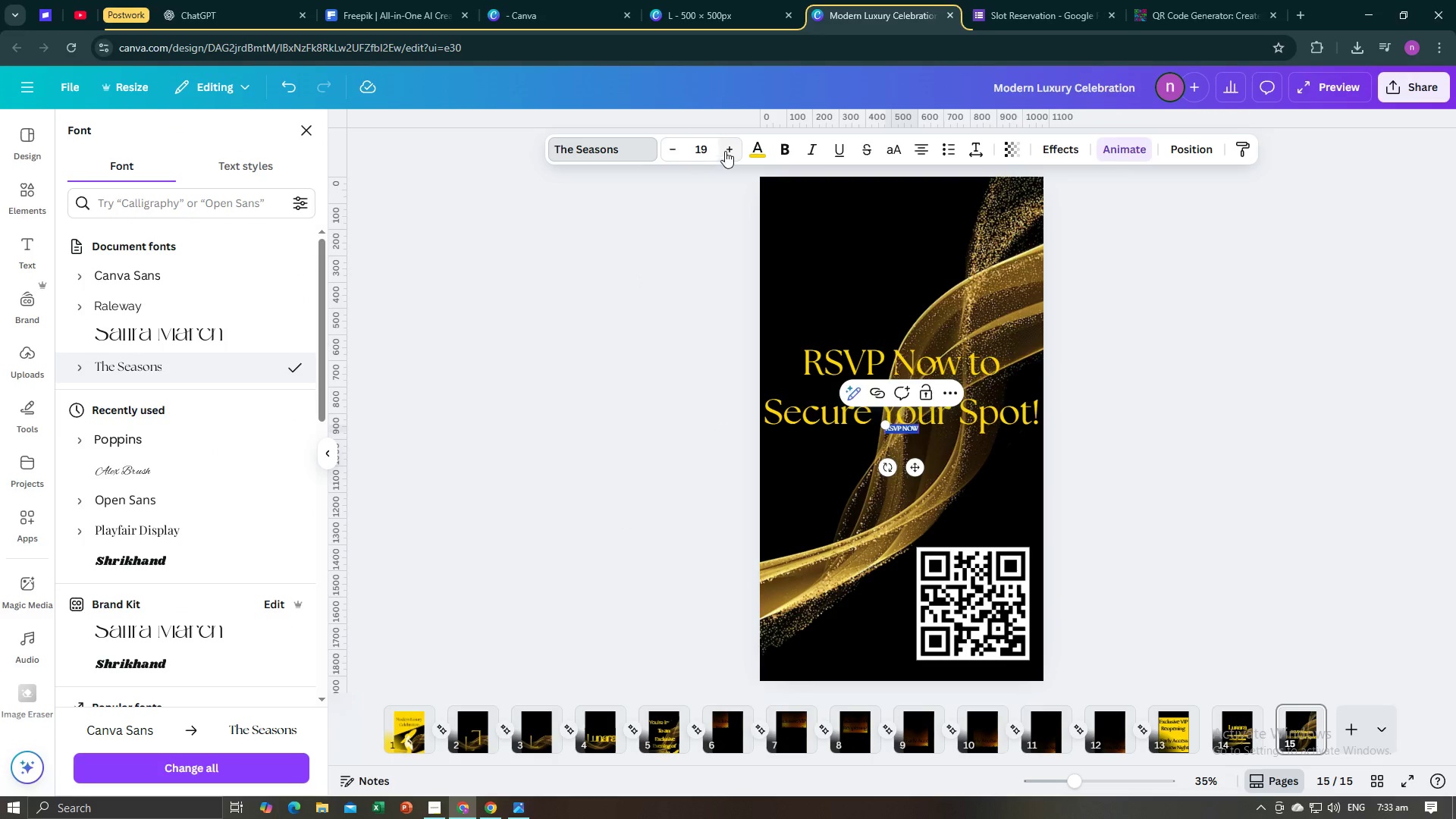 
double_click([725, 151])
 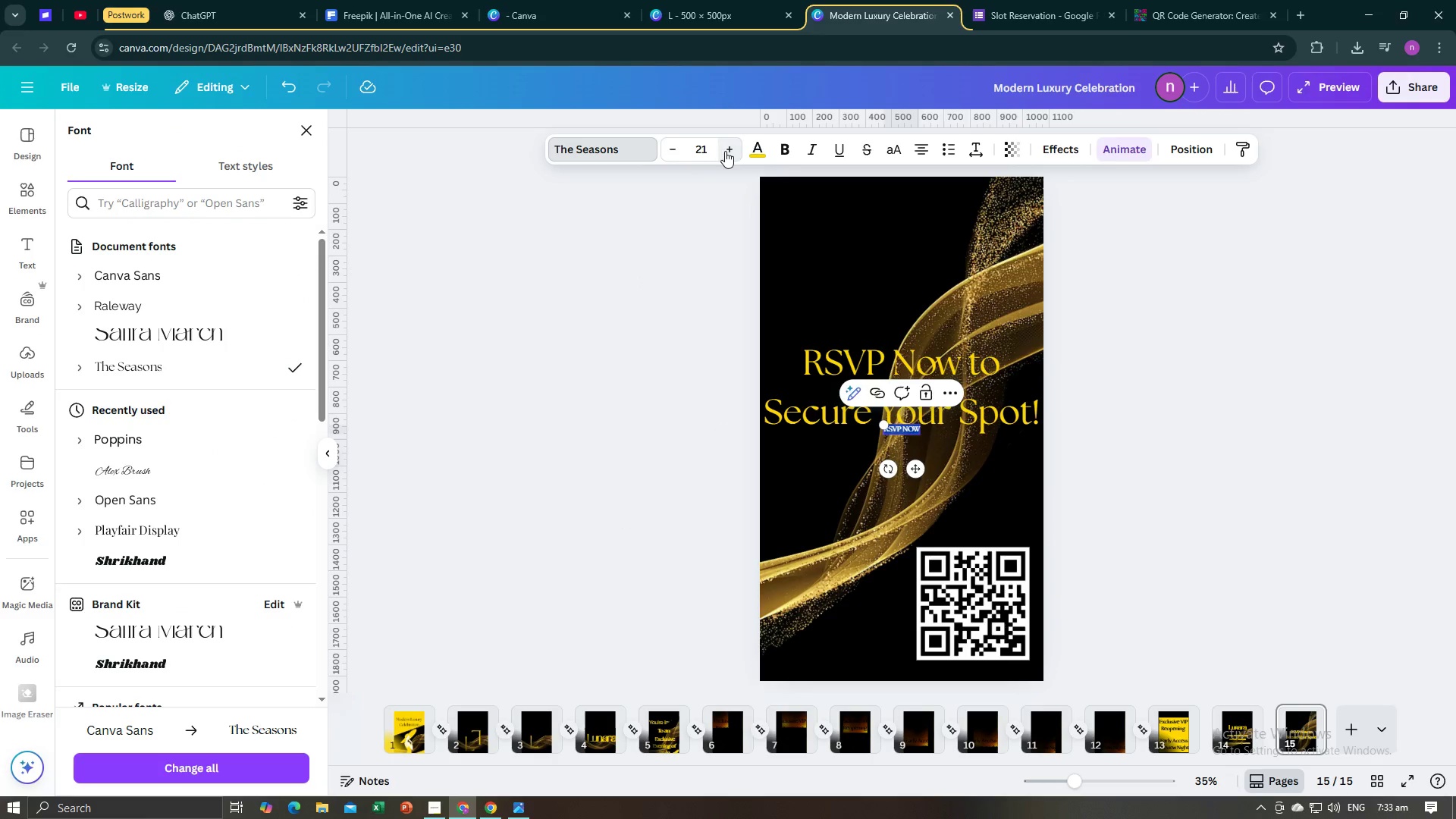 
triple_click([725, 151])
 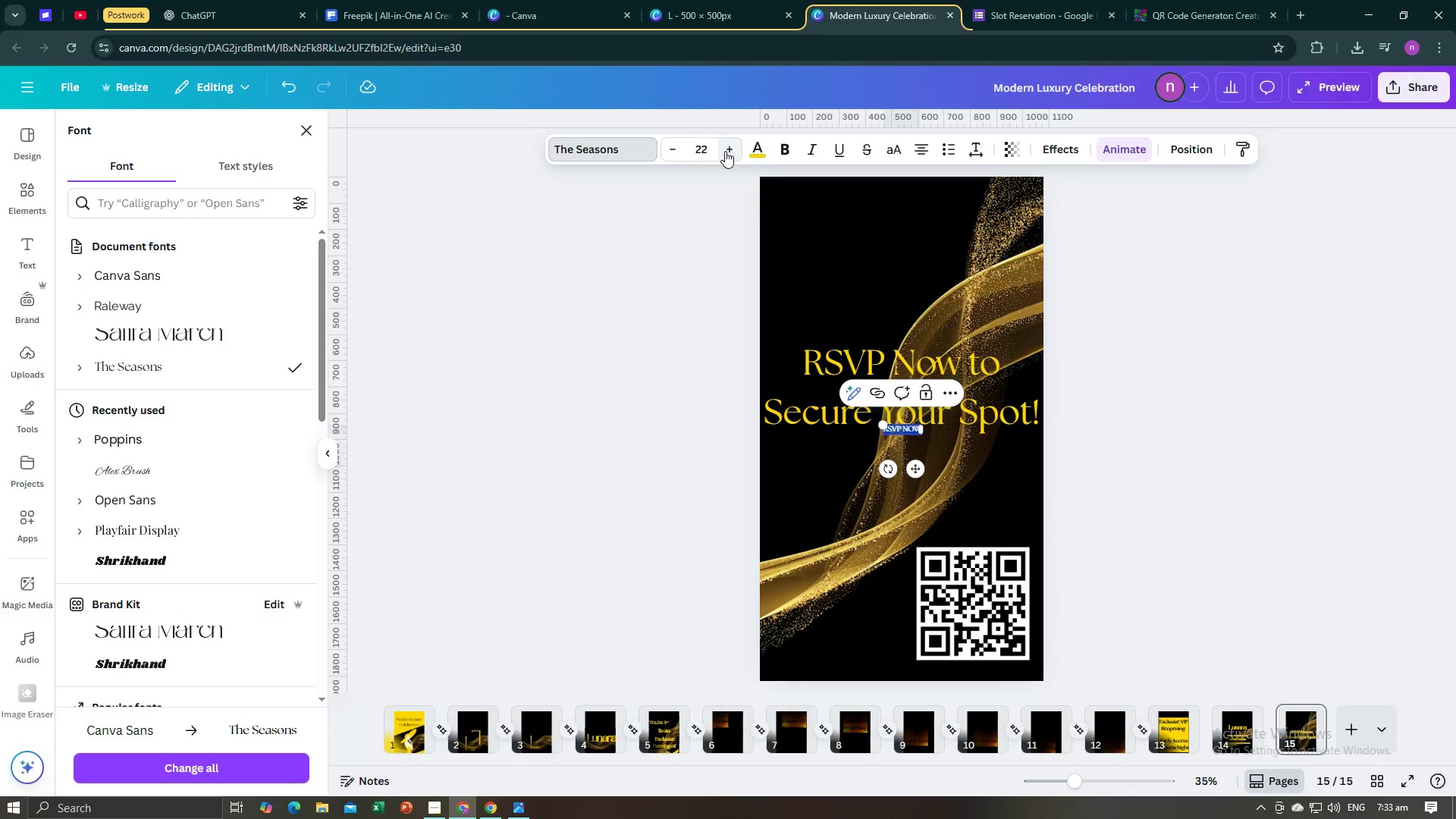 
triple_click([725, 151])
 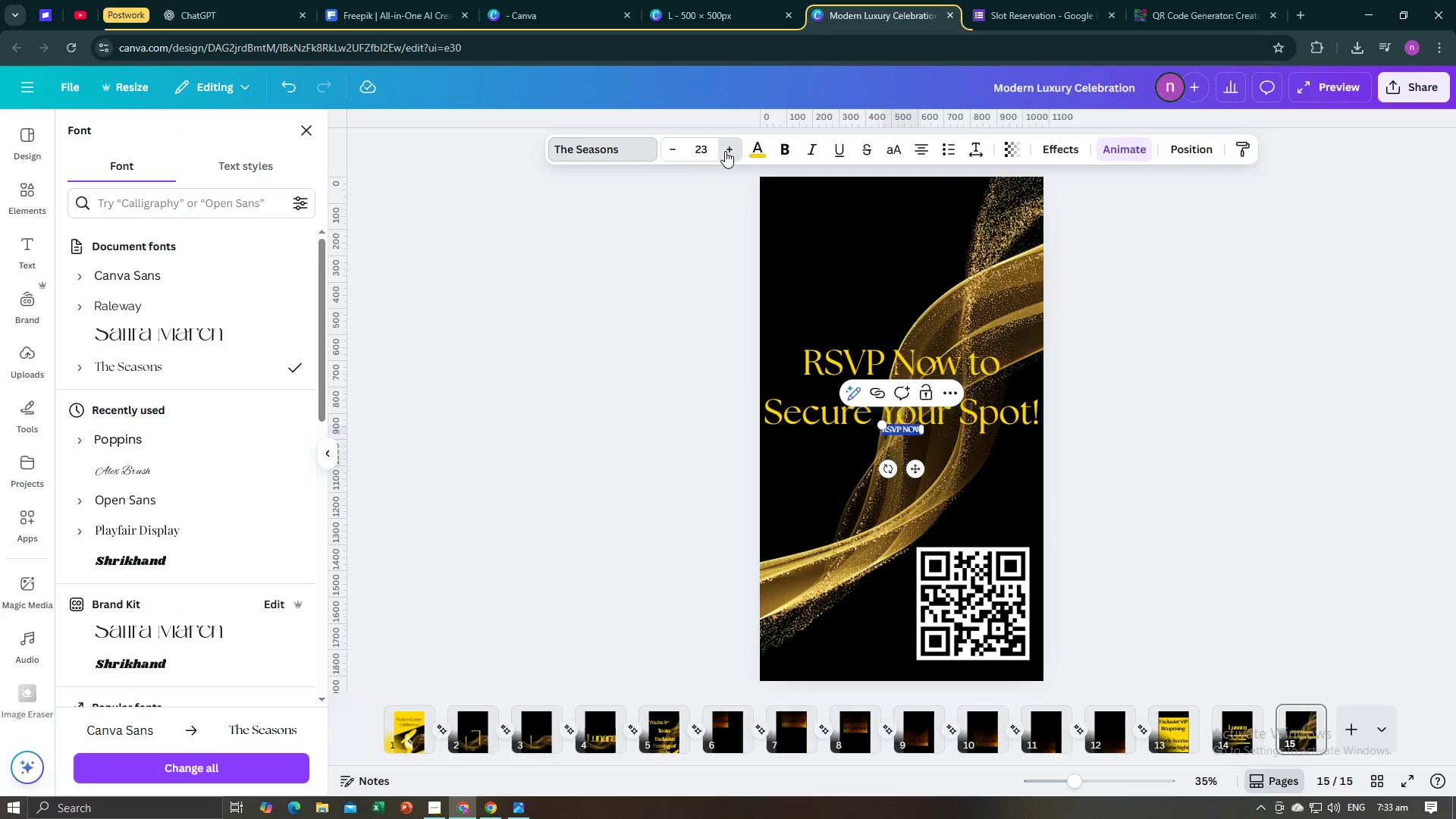 
triple_click([725, 151])
 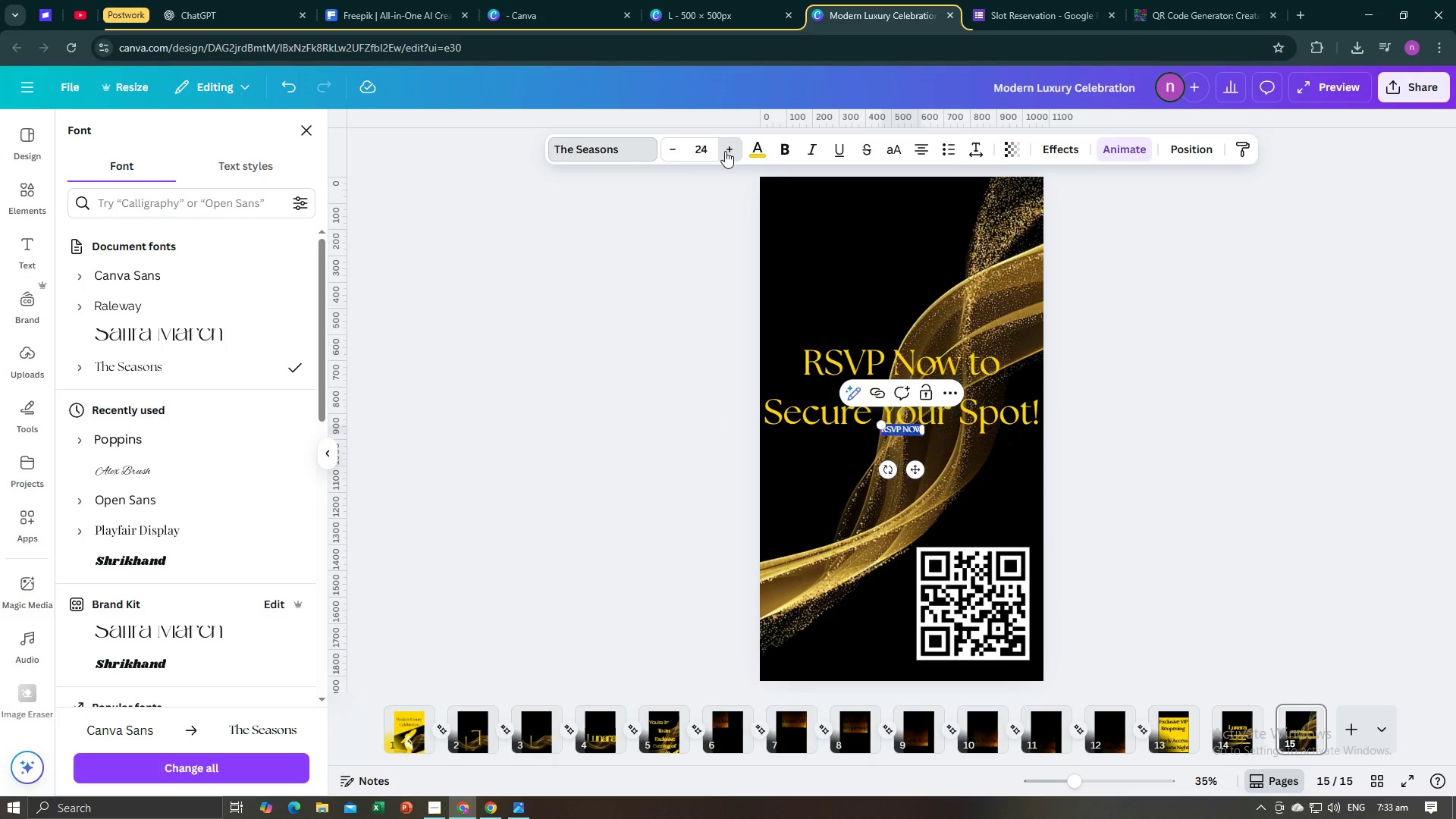 
triple_click([725, 151])
 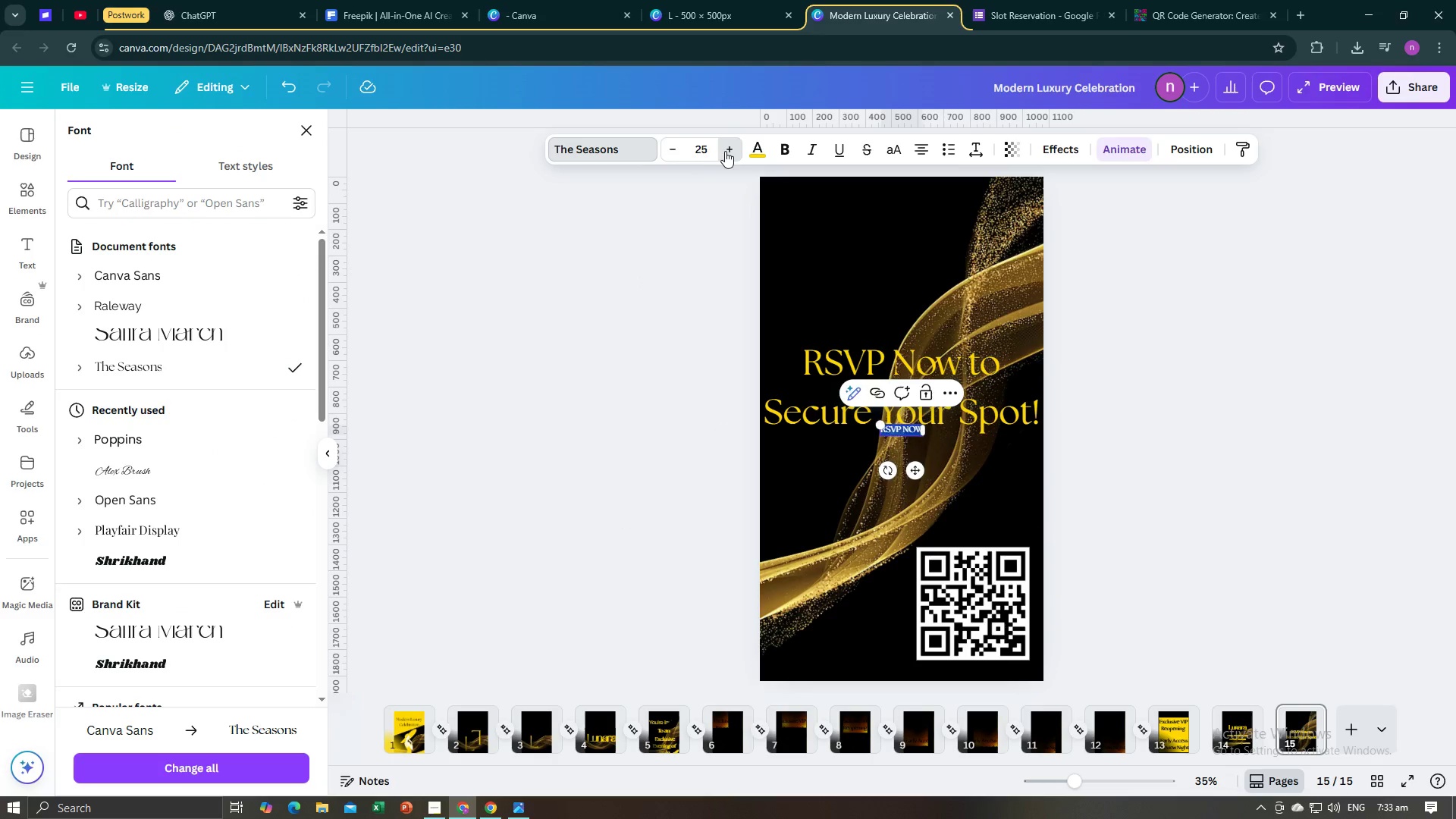 
triple_click([725, 151])
 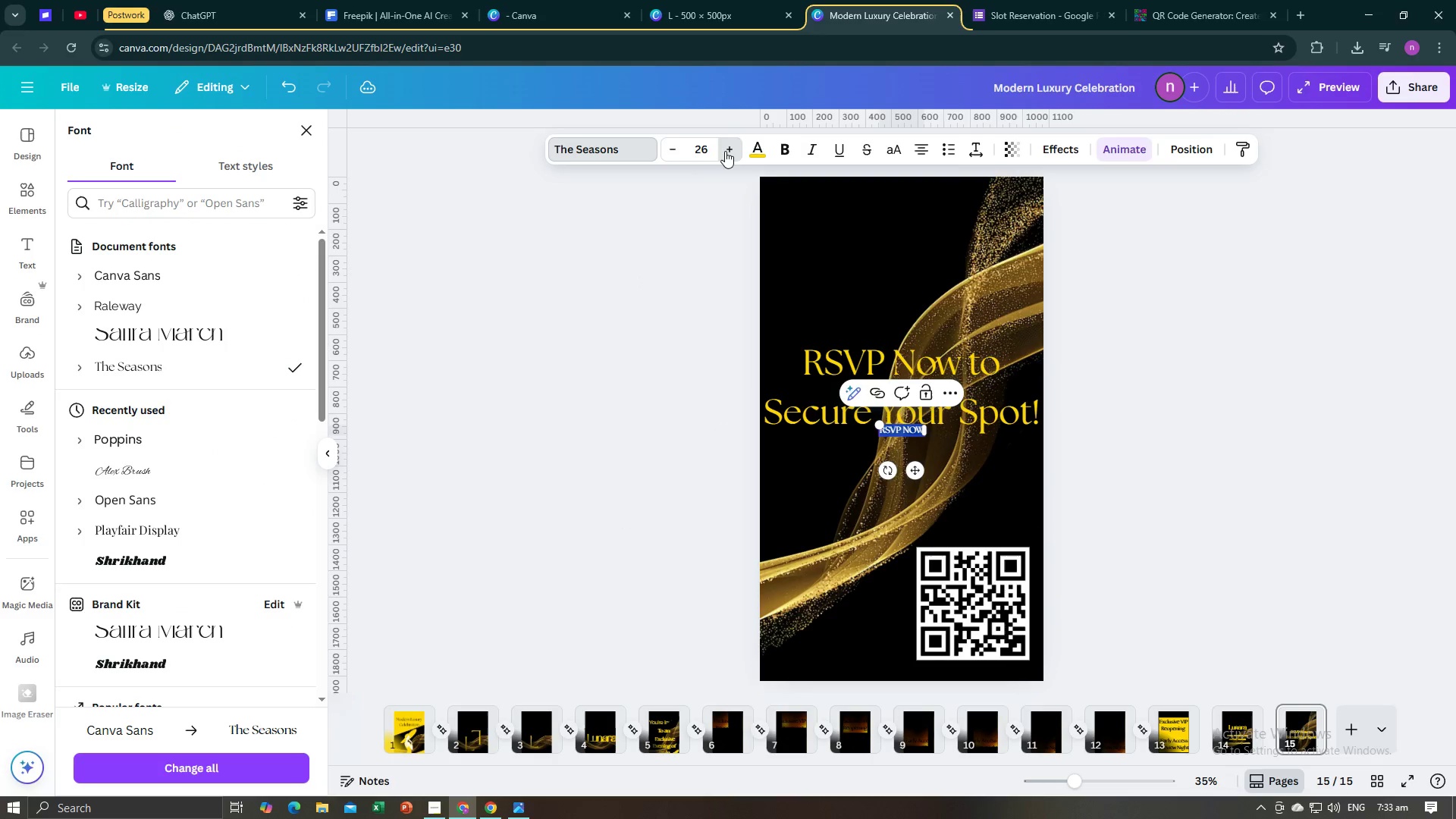 
triple_click([725, 151])
 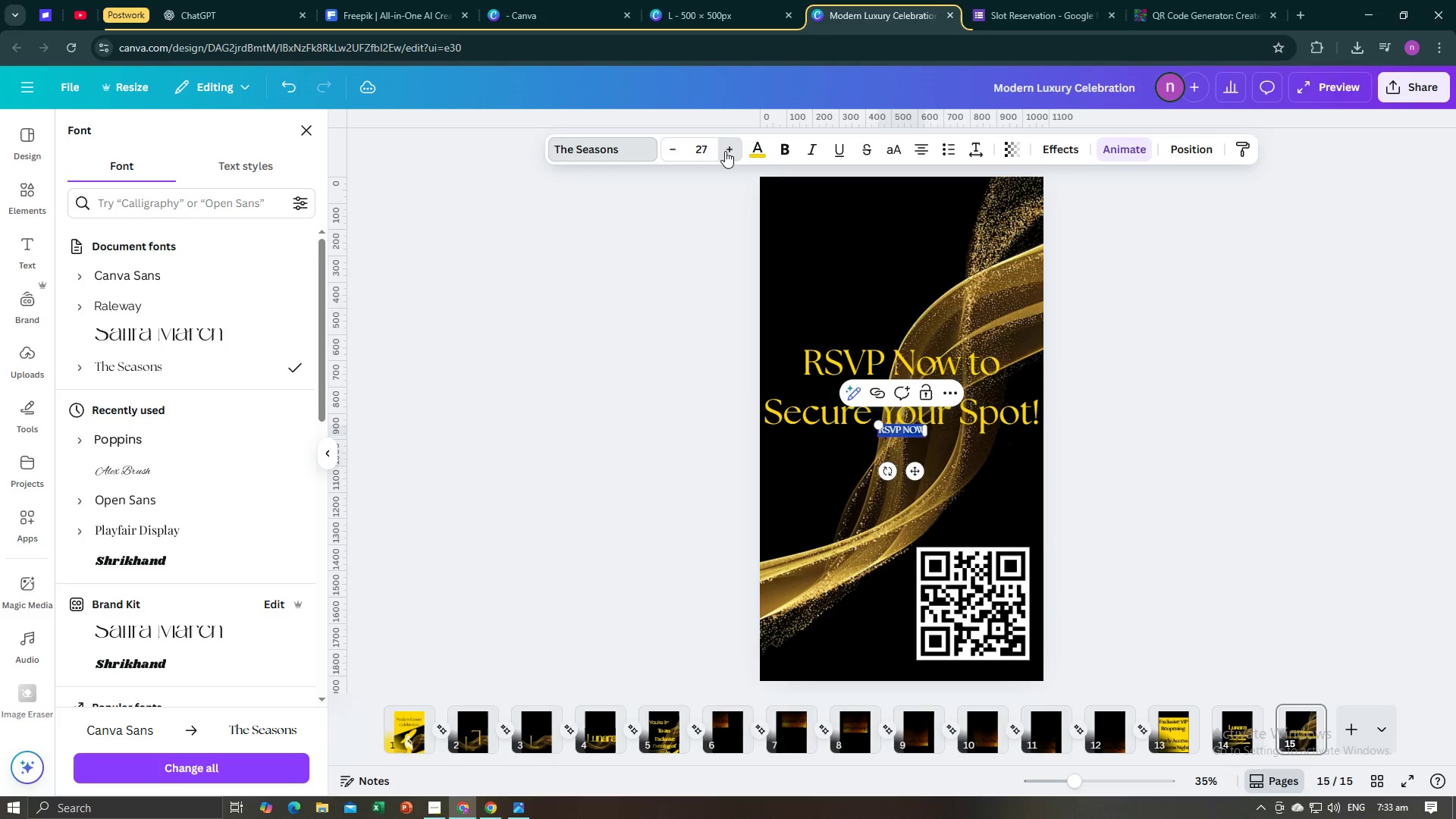 
triple_click([725, 151])
 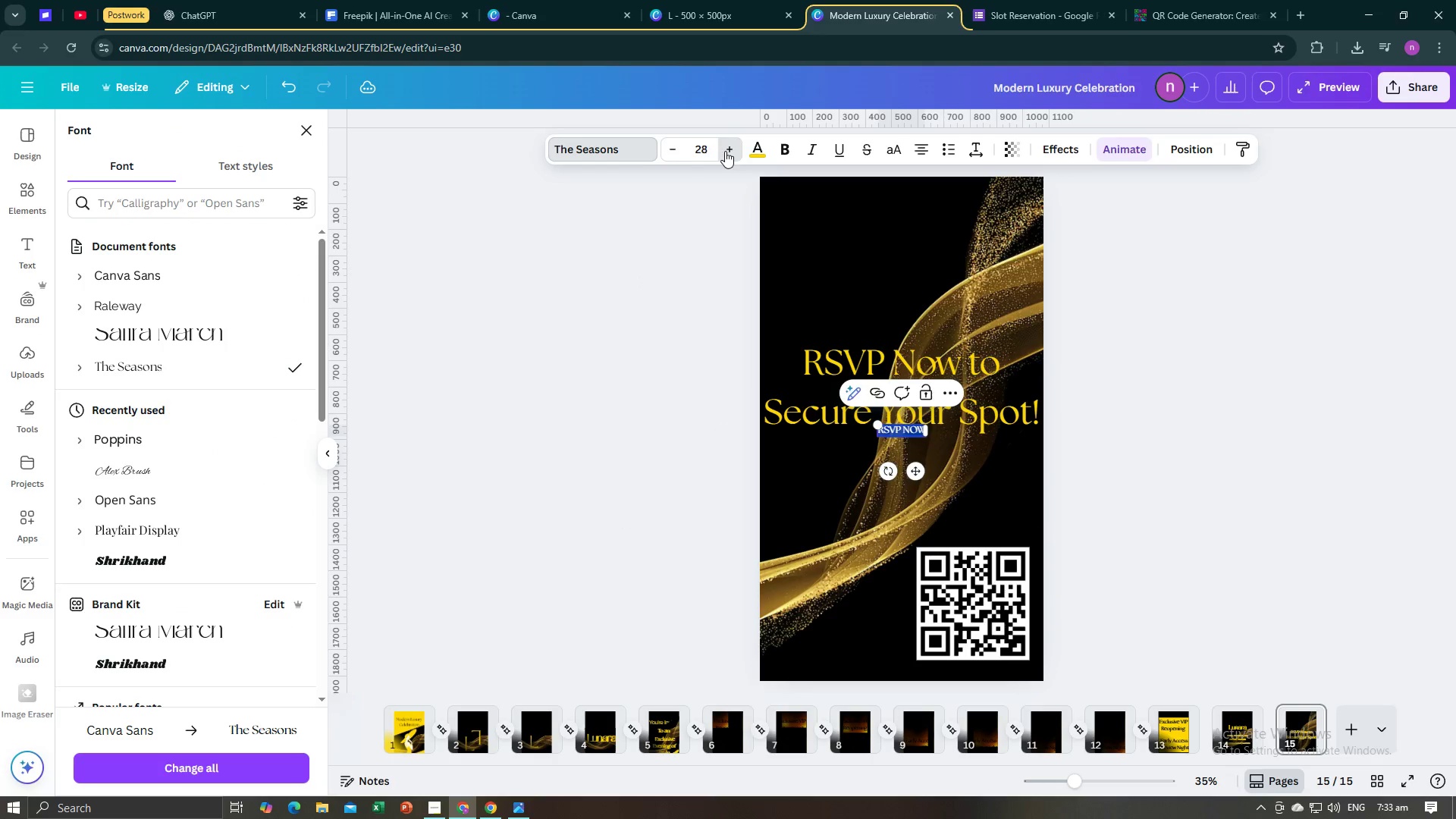 
triple_click([725, 151])
 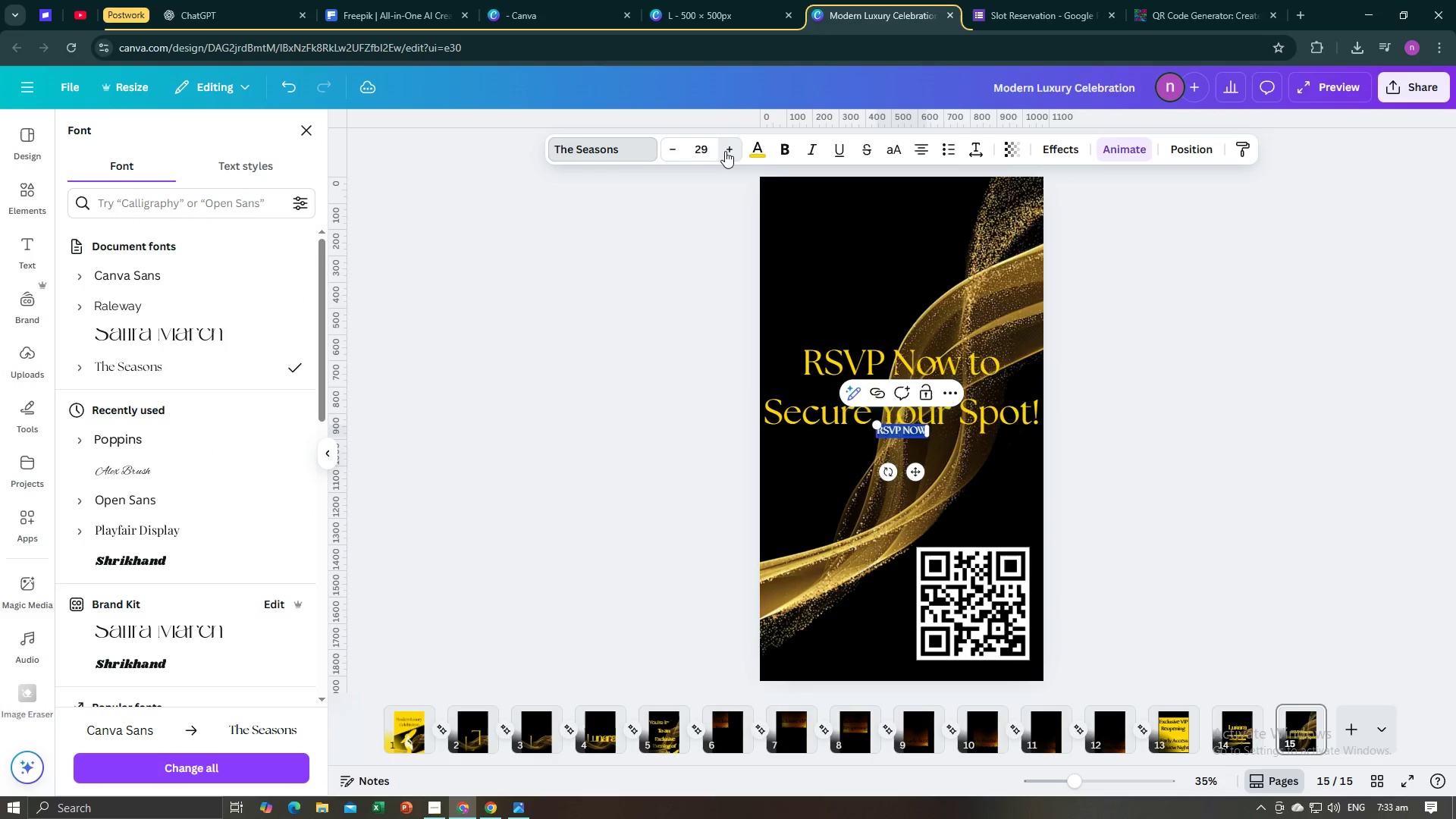 
triple_click([725, 151])
 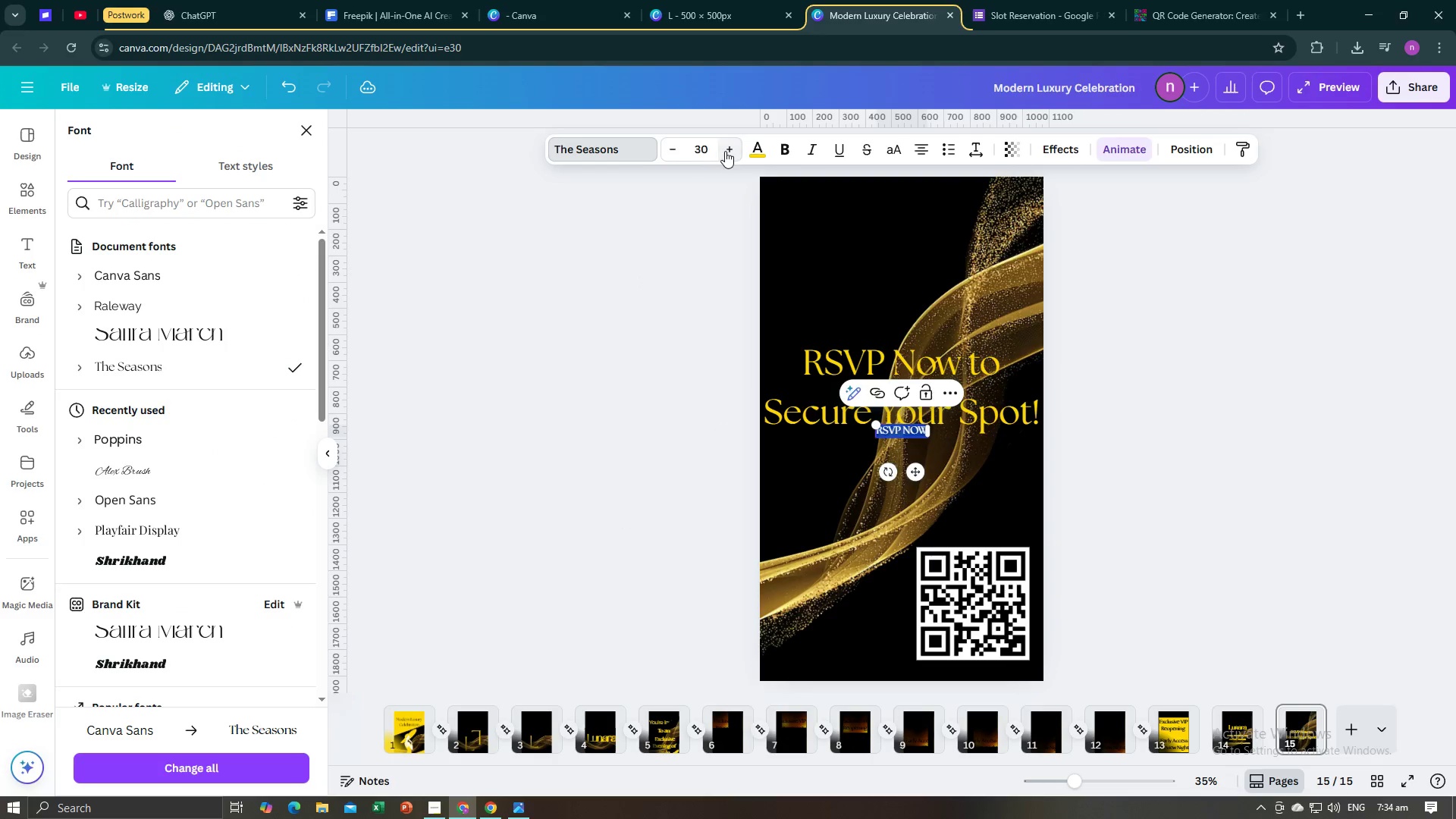 
triple_click([725, 151])
 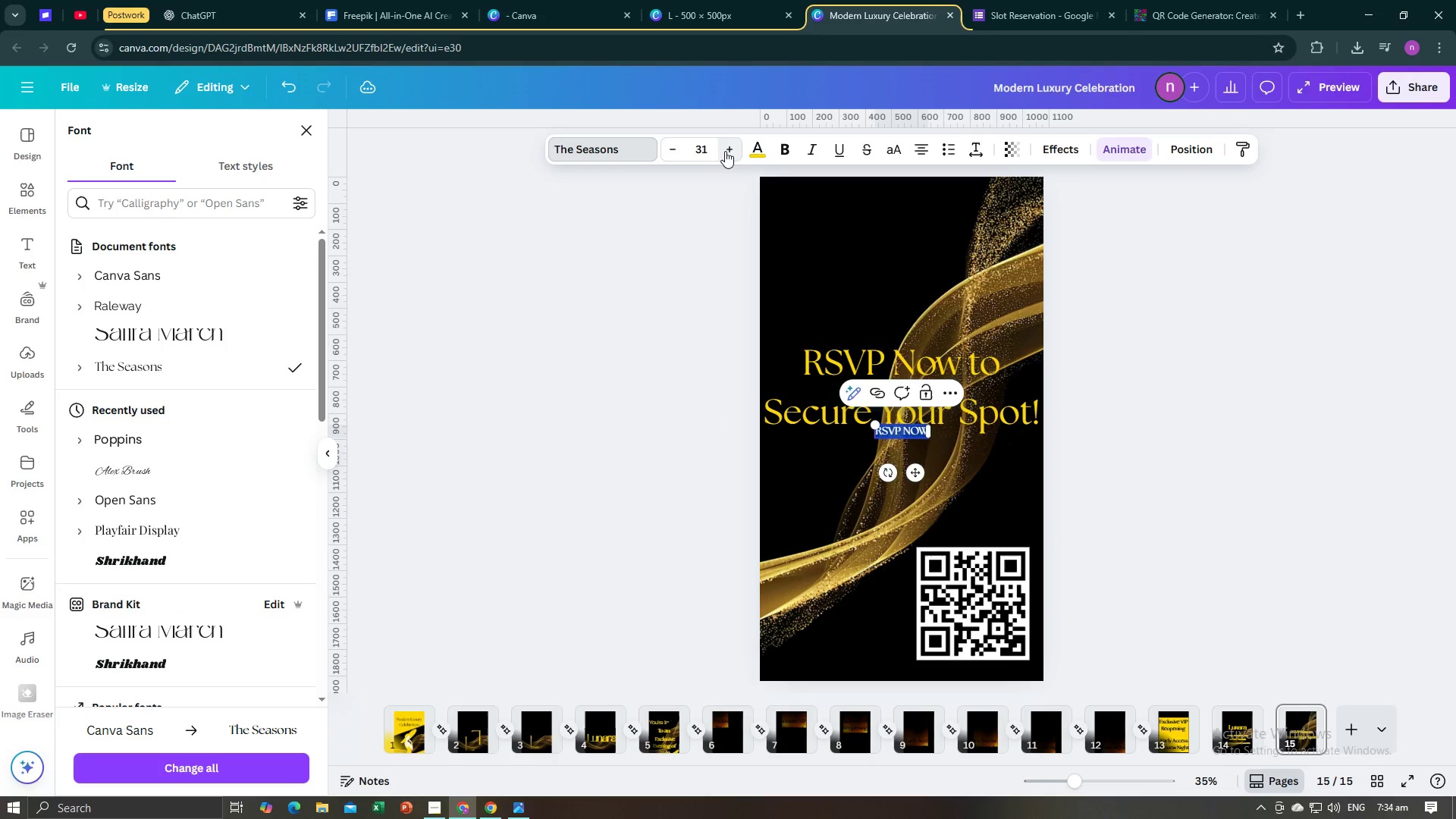 
triple_click([725, 151])
 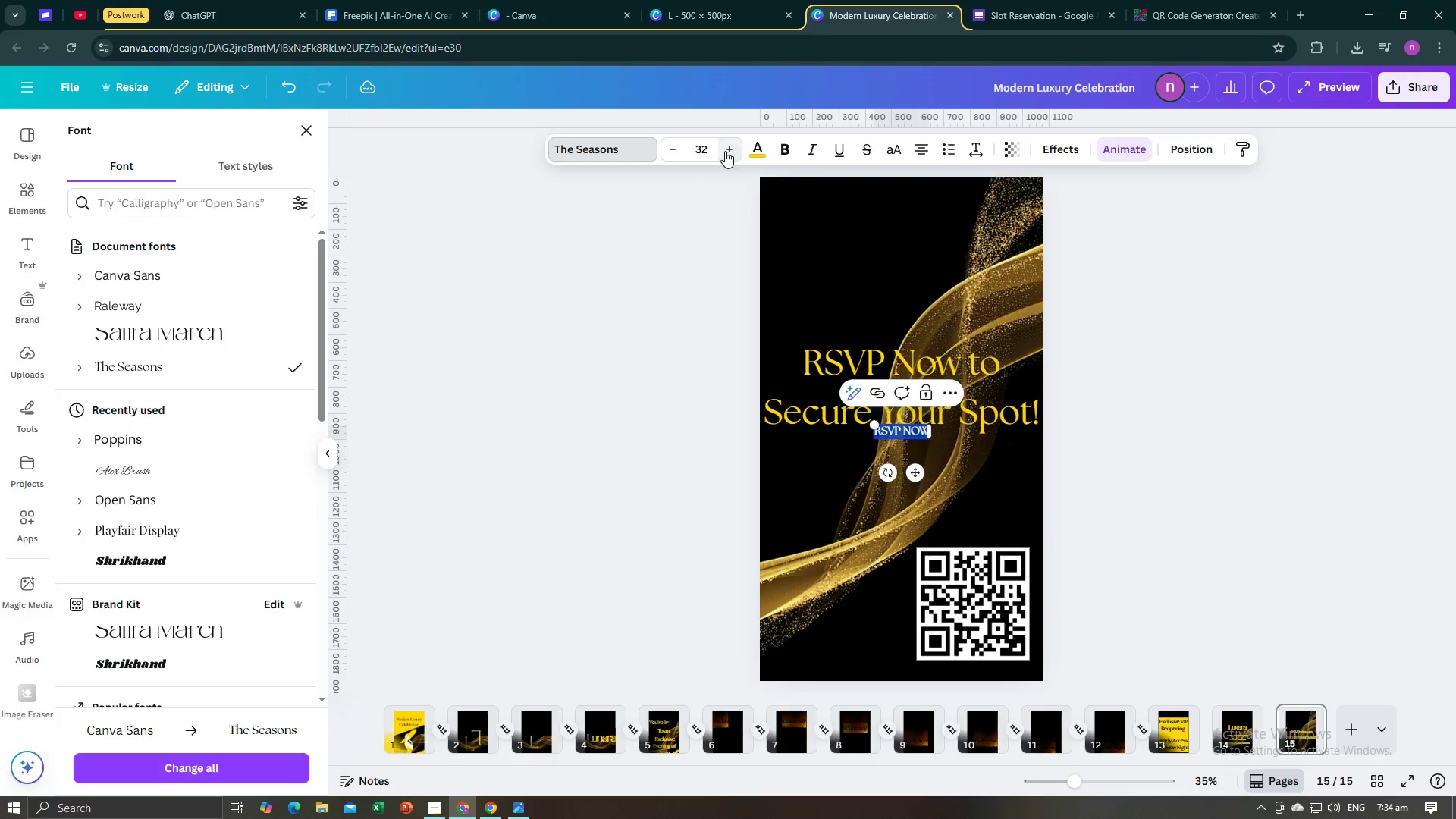 
triple_click([725, 151])
 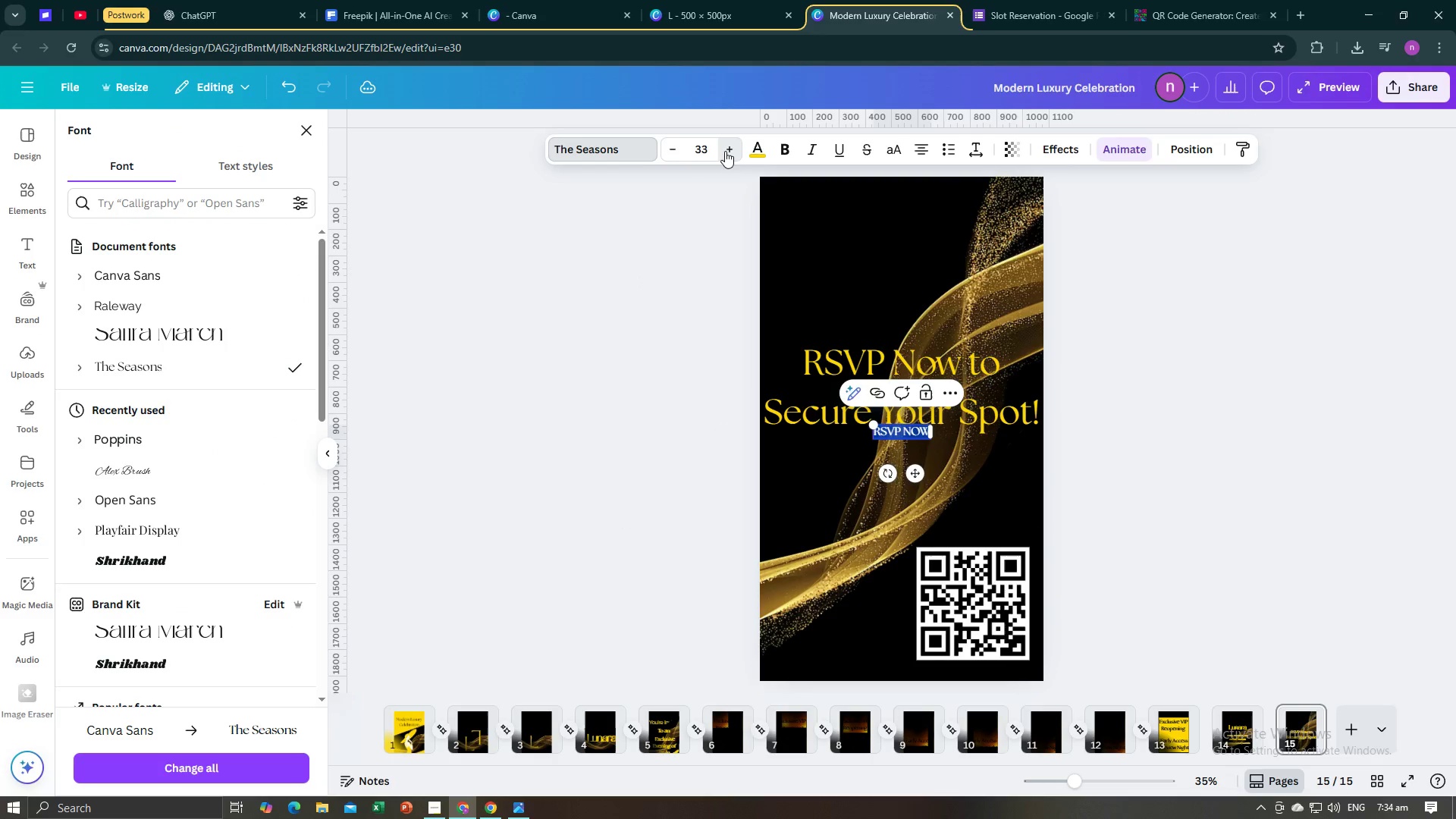 
triple_click([725, 151])
 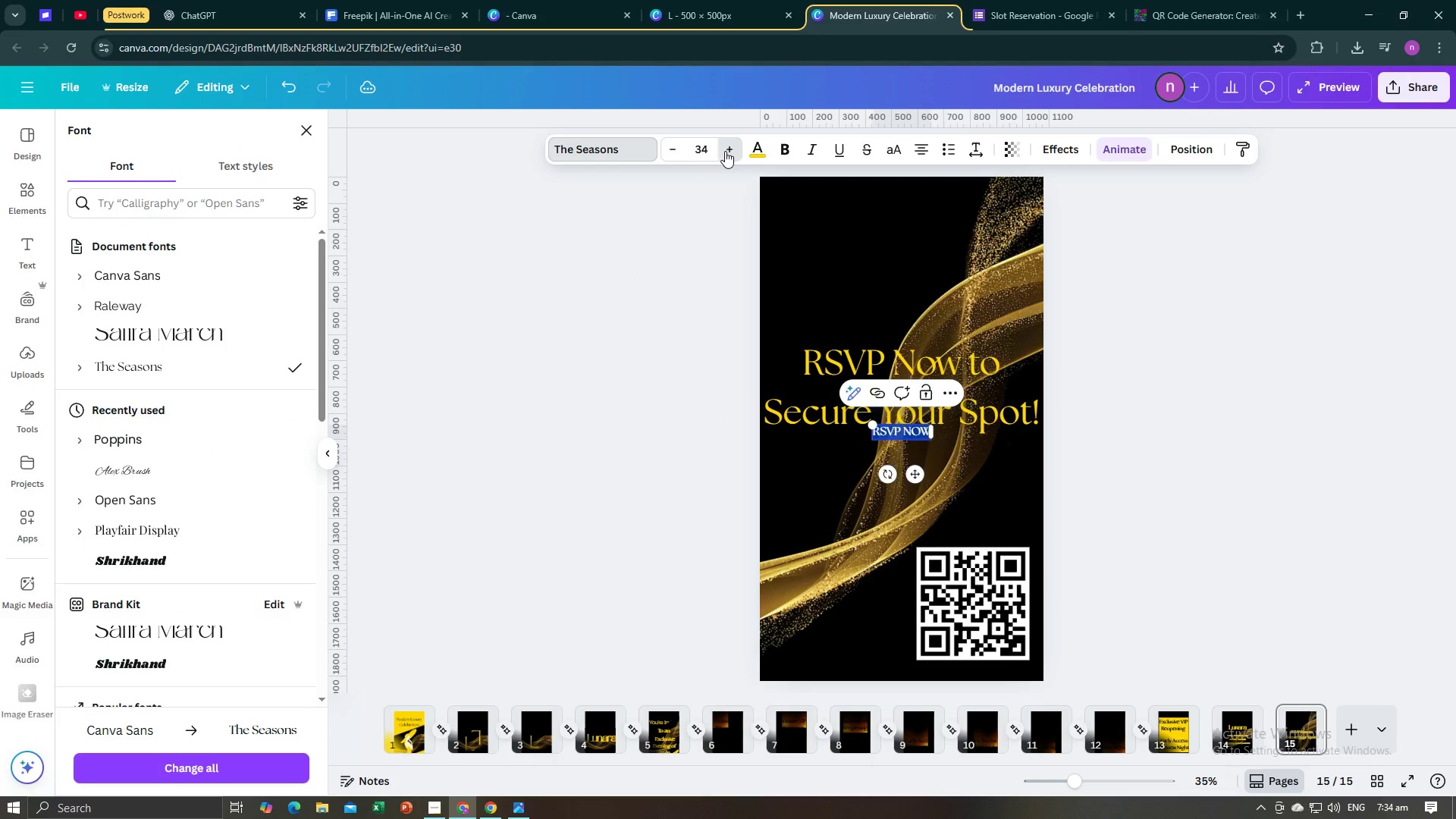 
triple_click([725, 151])
 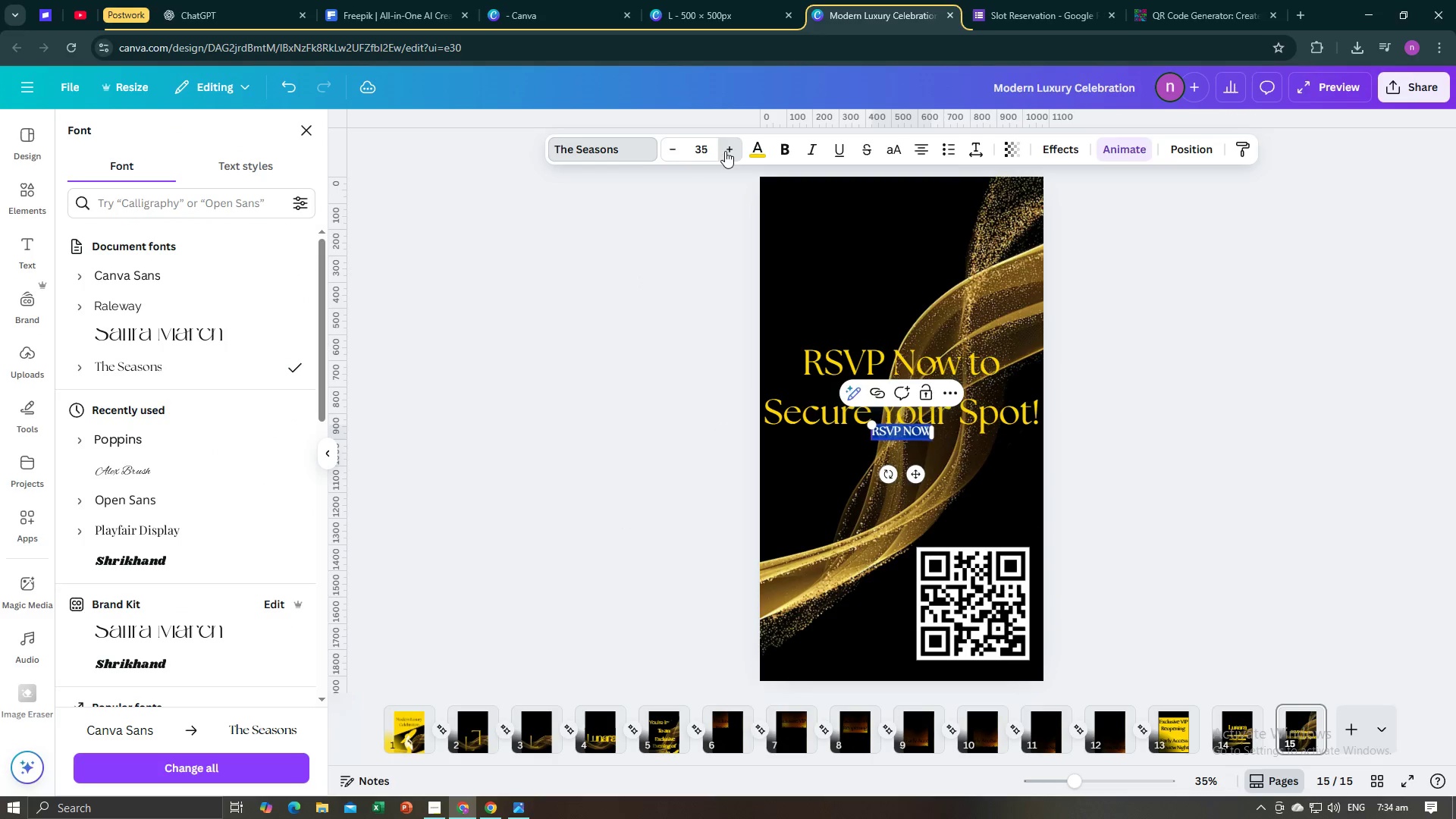 
triple_click([725, 151])
 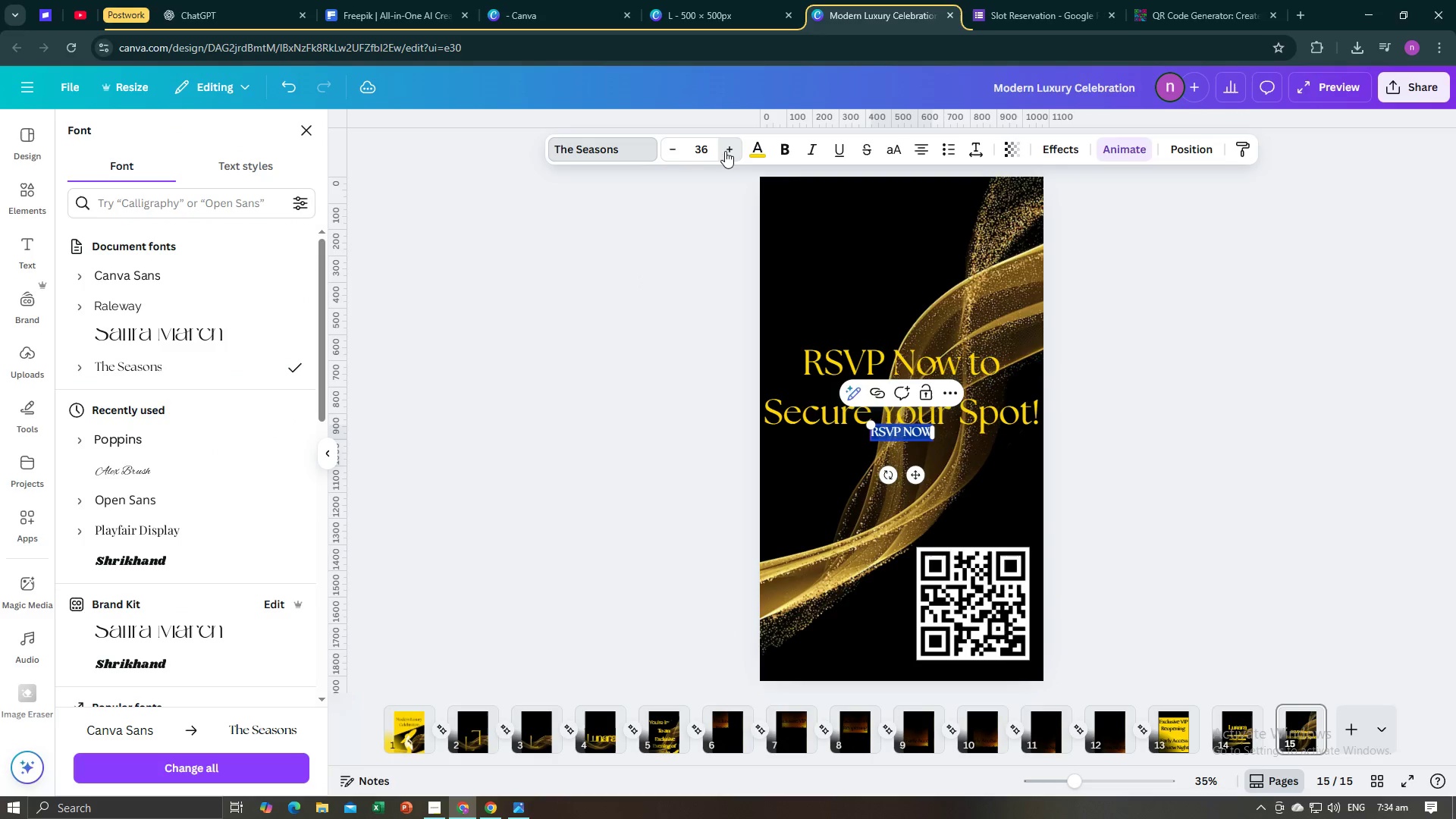 
triple_click([725, 151])
 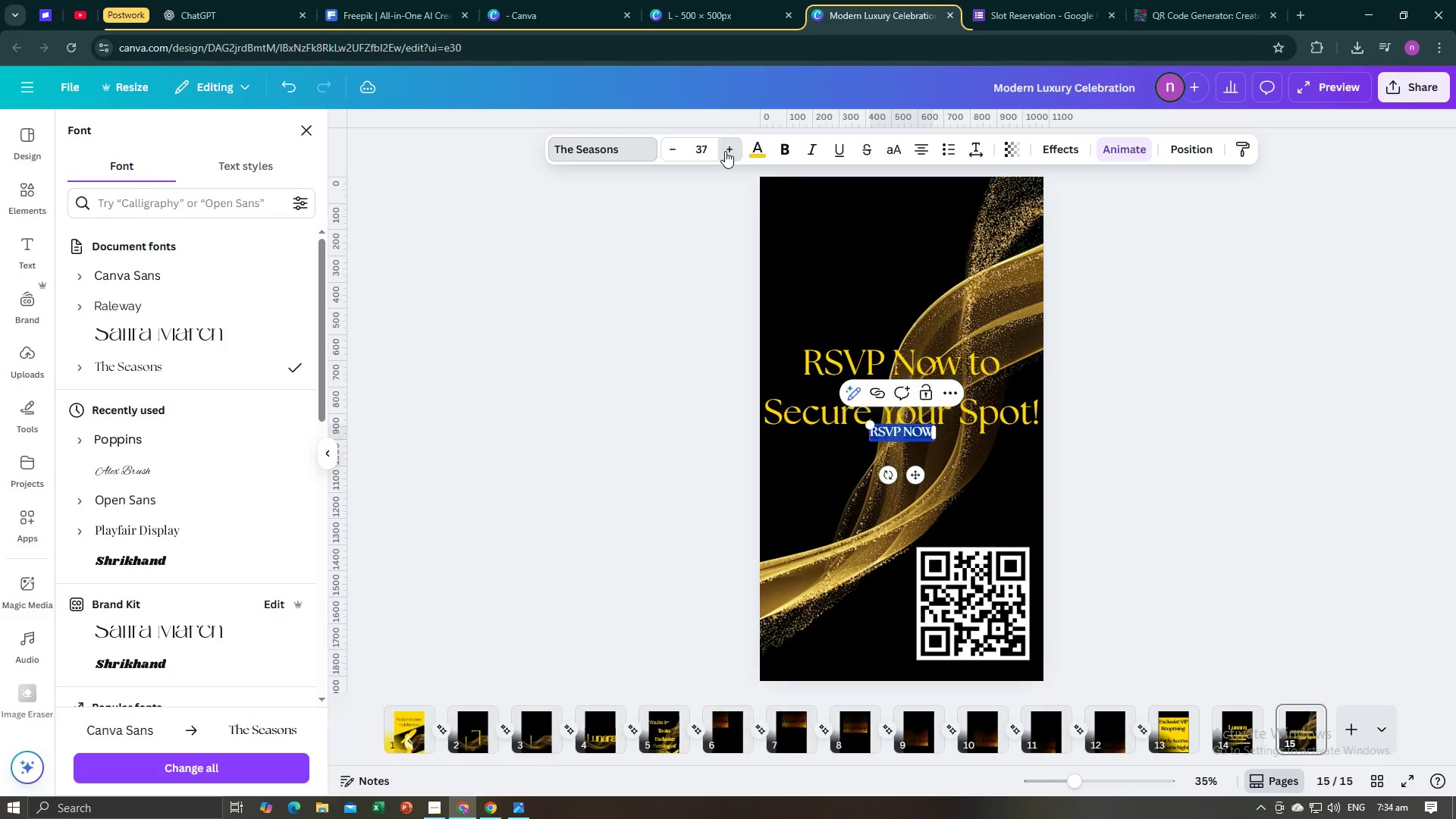 
triple_click([725, 151])
 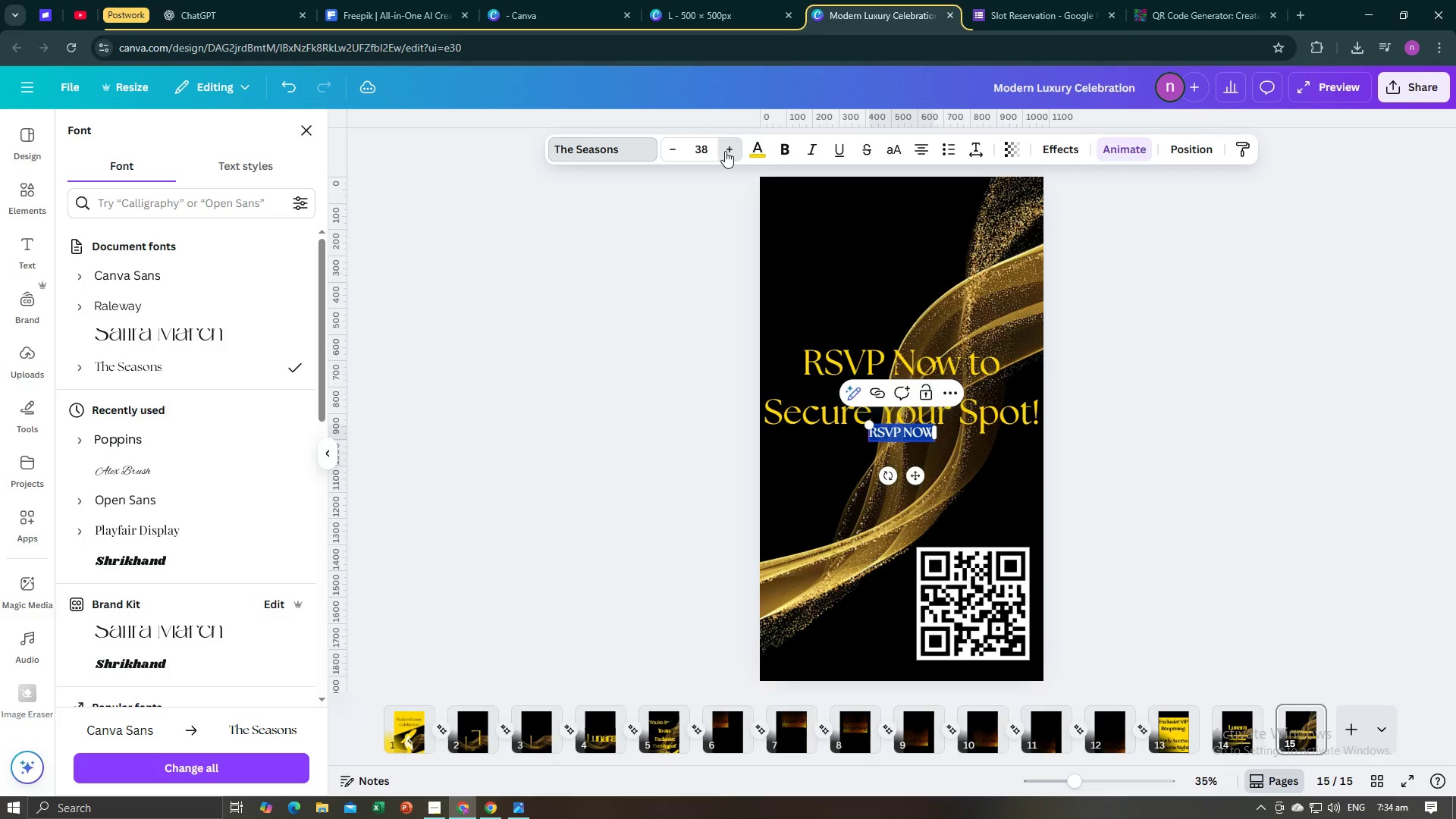 
triple_click([725, 151])
 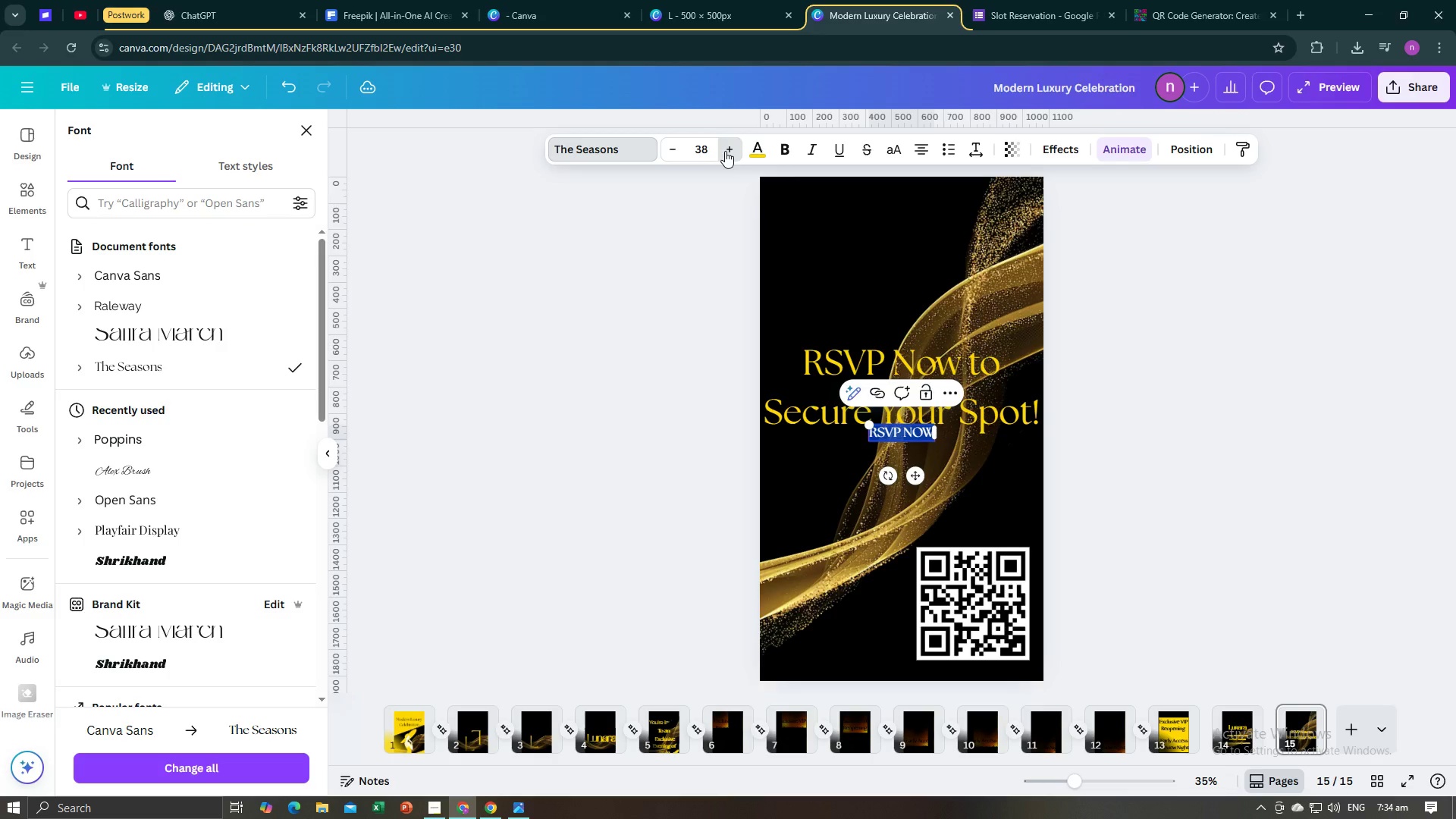 
triple_click([725, 151])
 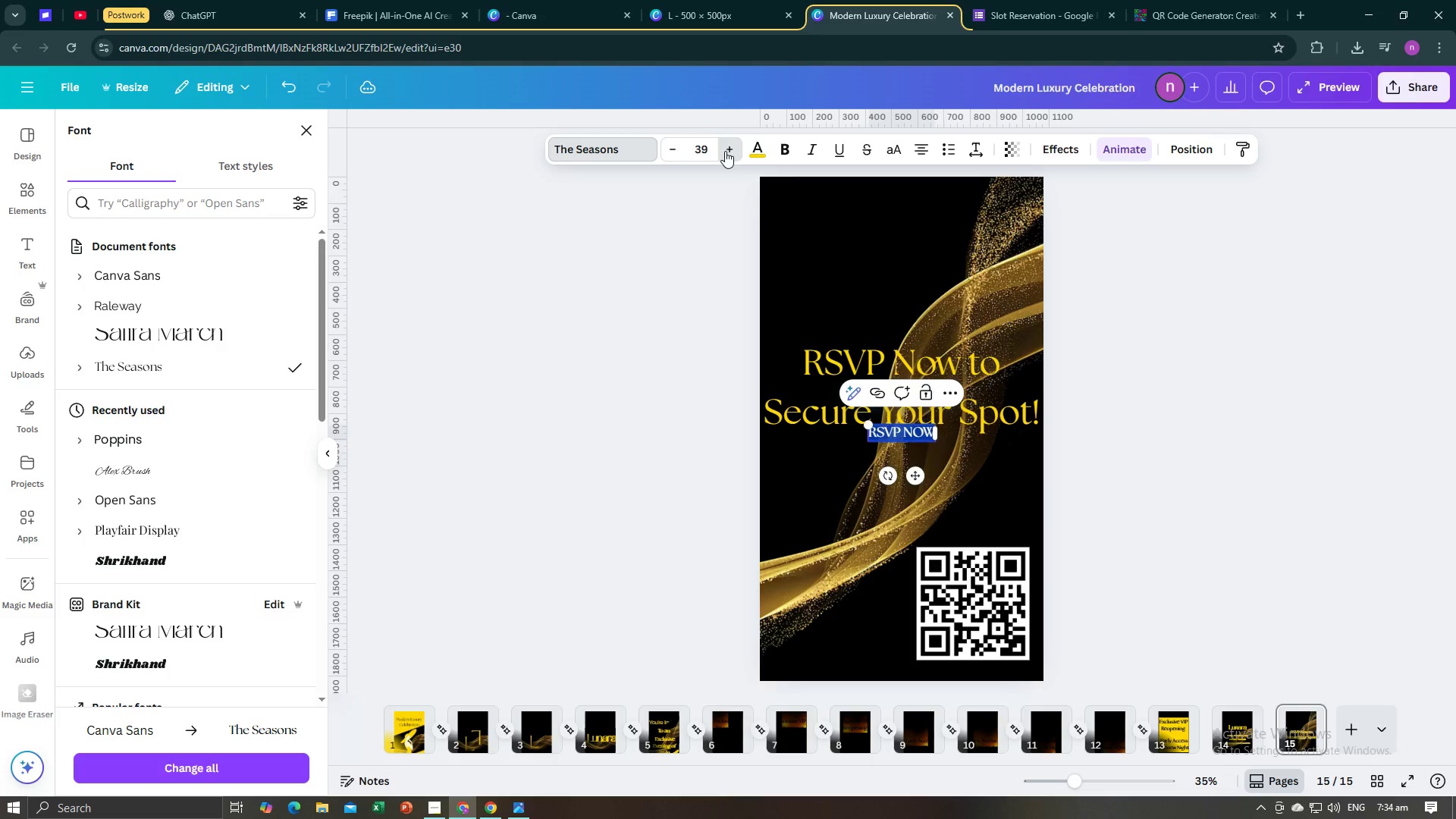 
triple_click([725, 151])
 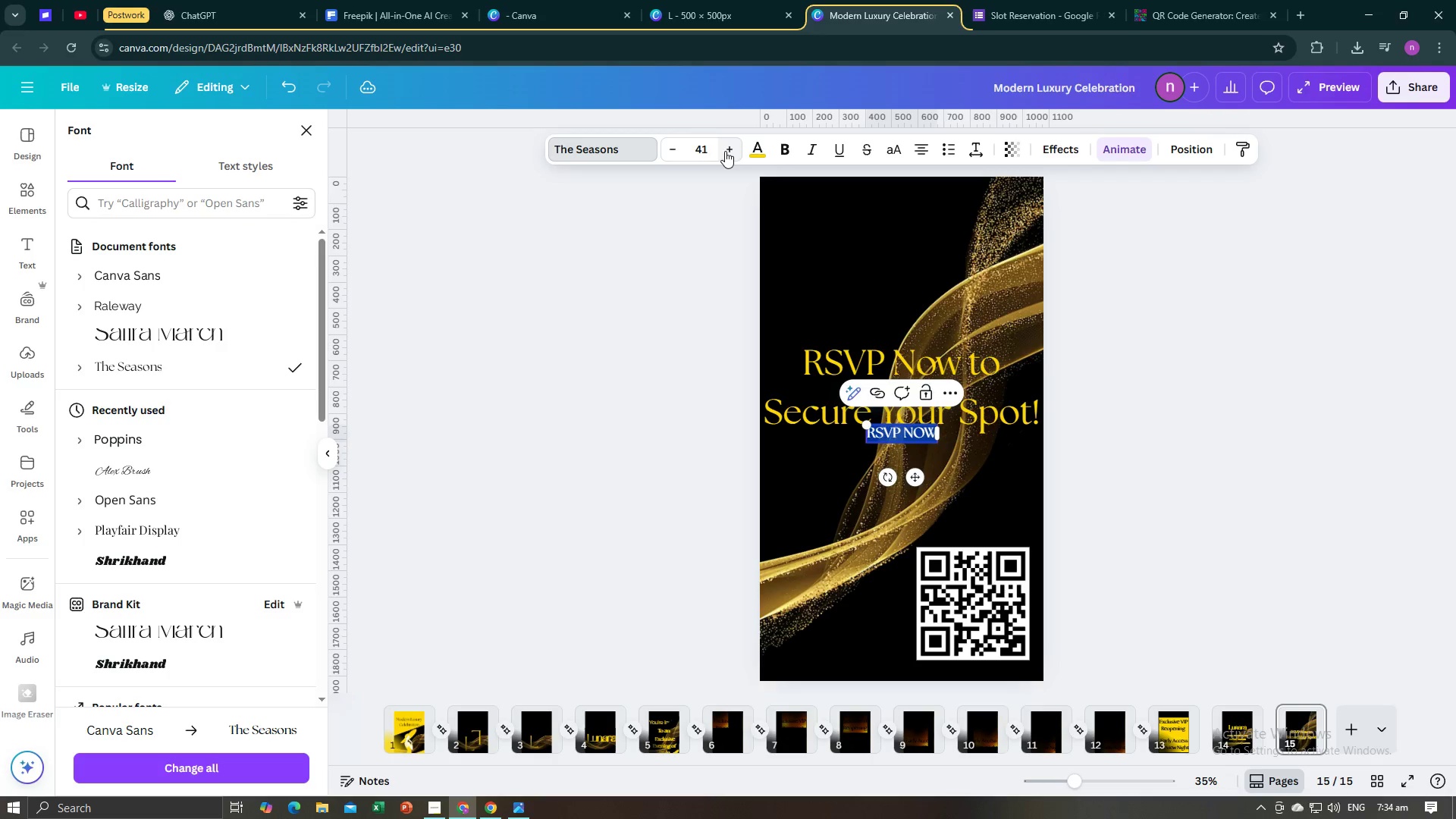 
triple_click([725, 151])
 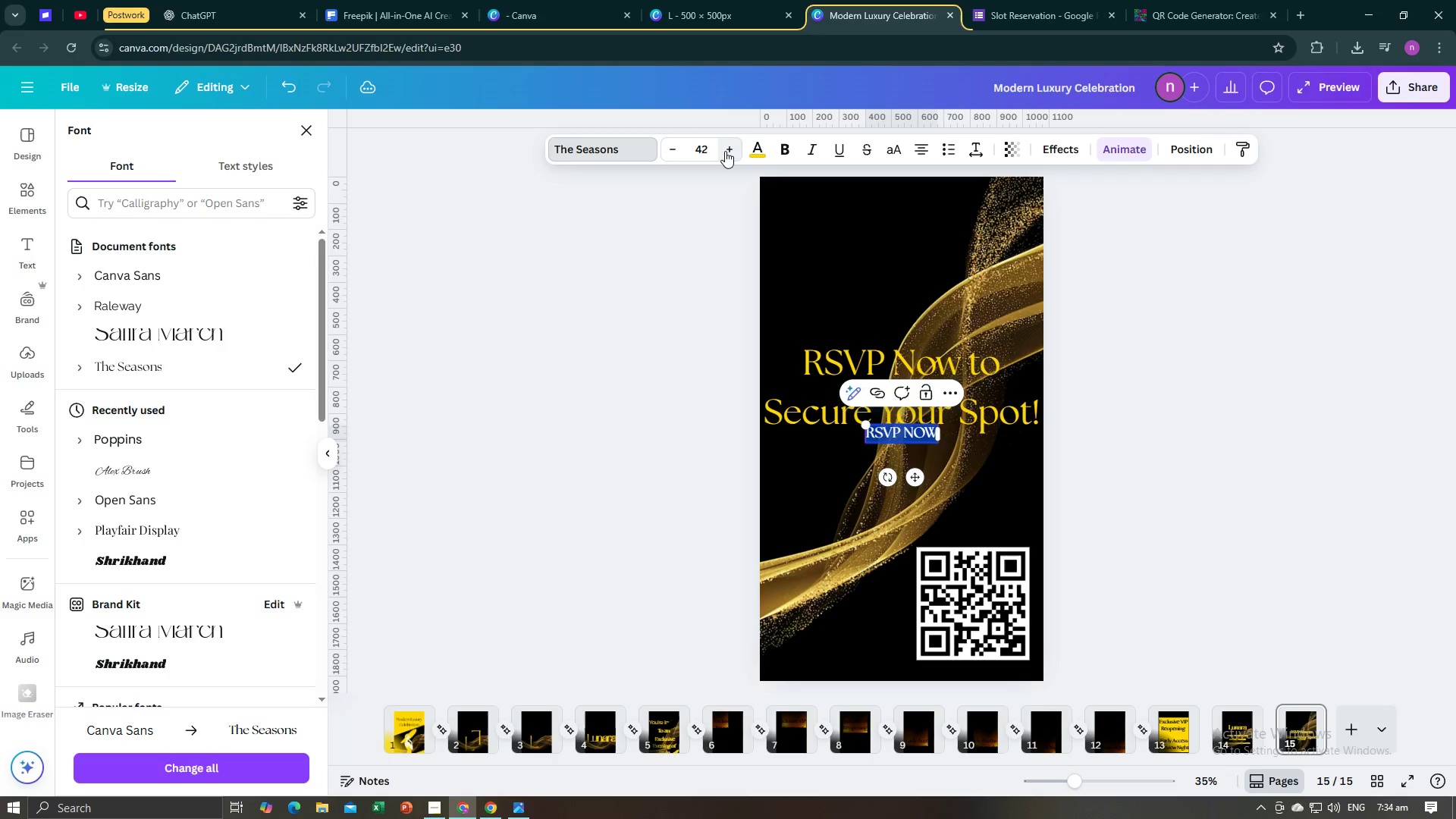 
triple_click([725, 151])
 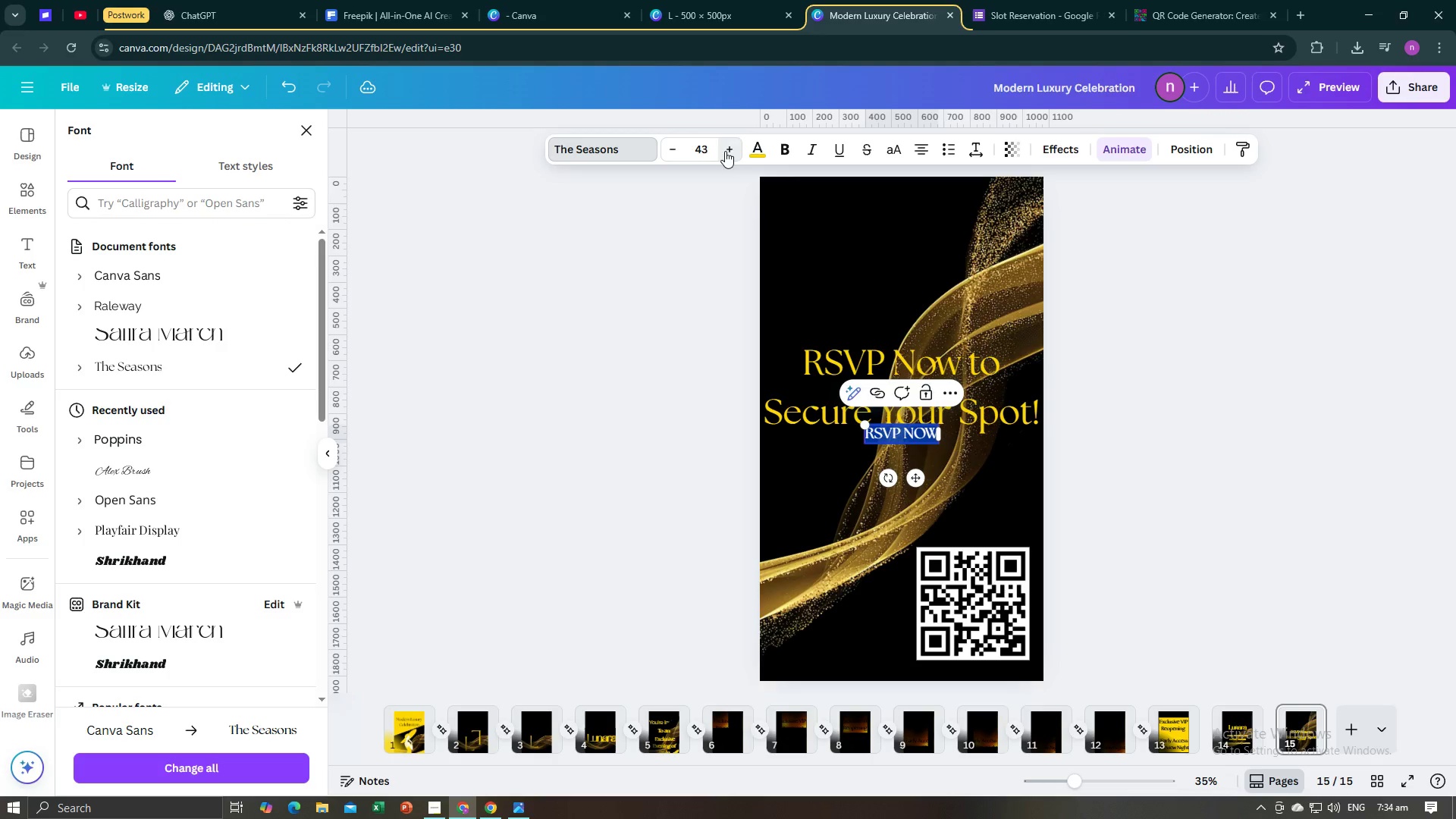 
triple_click([725, 151])
 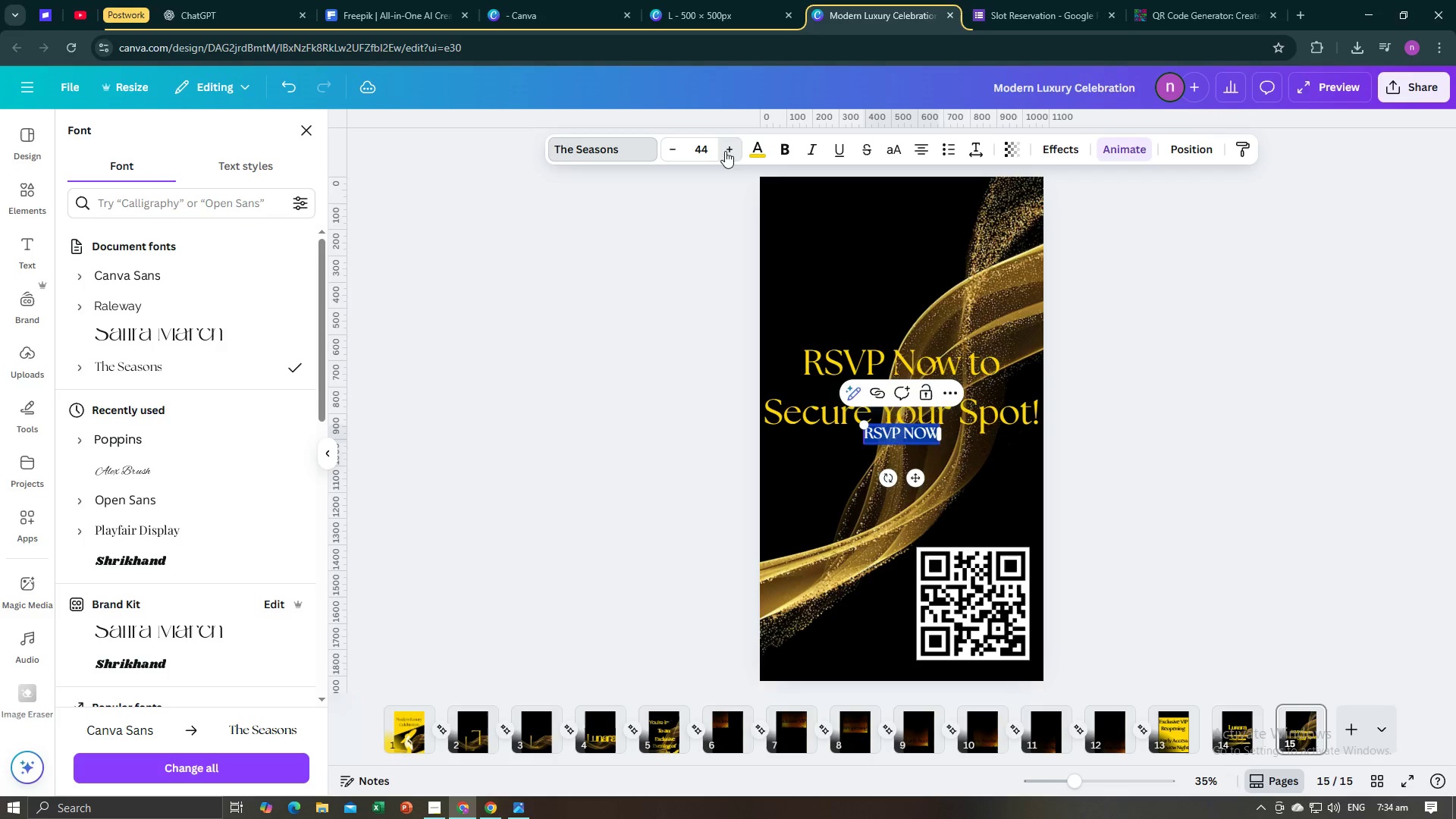 
triple_click([725, 151])
 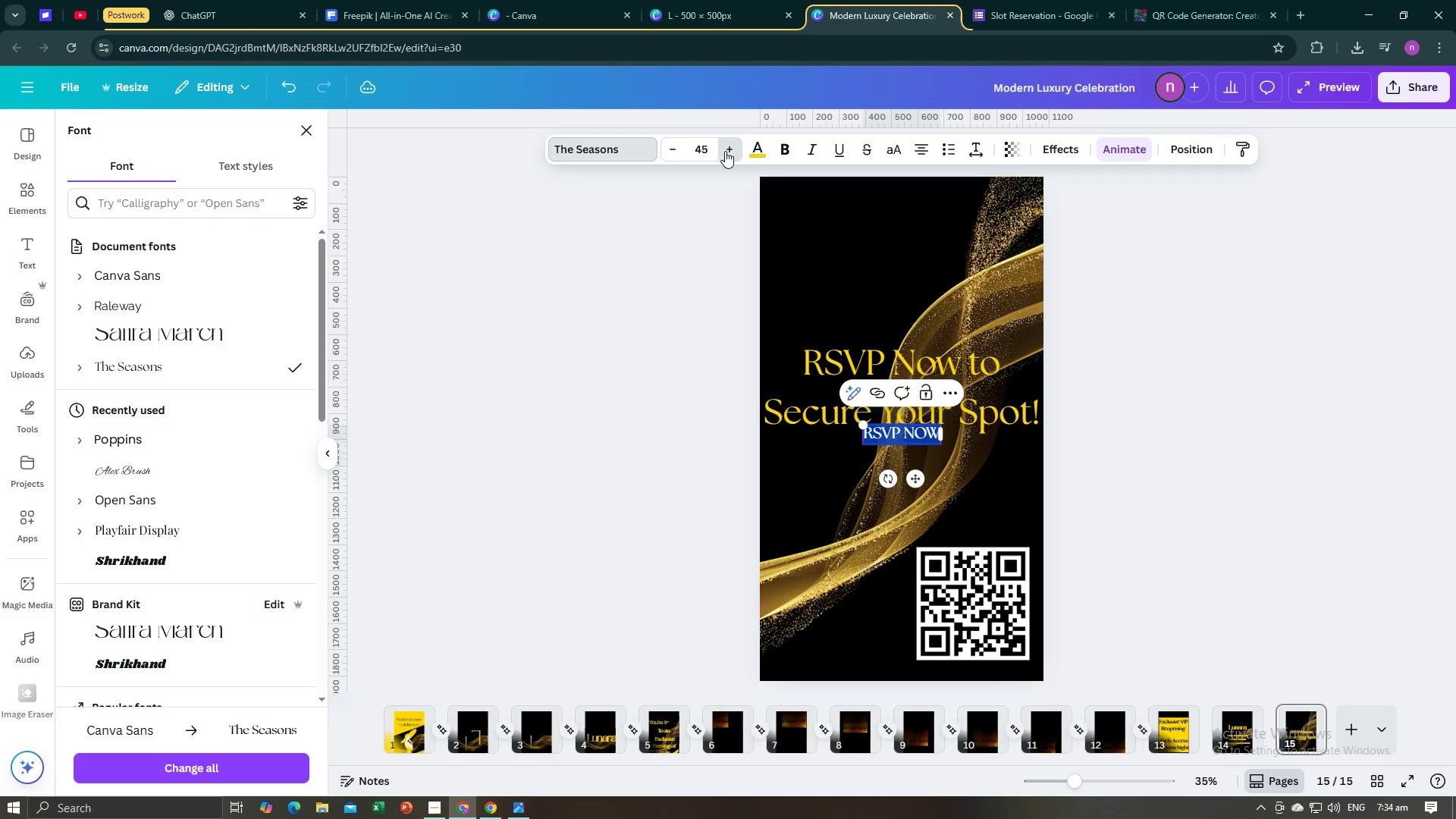 
triple_click([725, 151])
 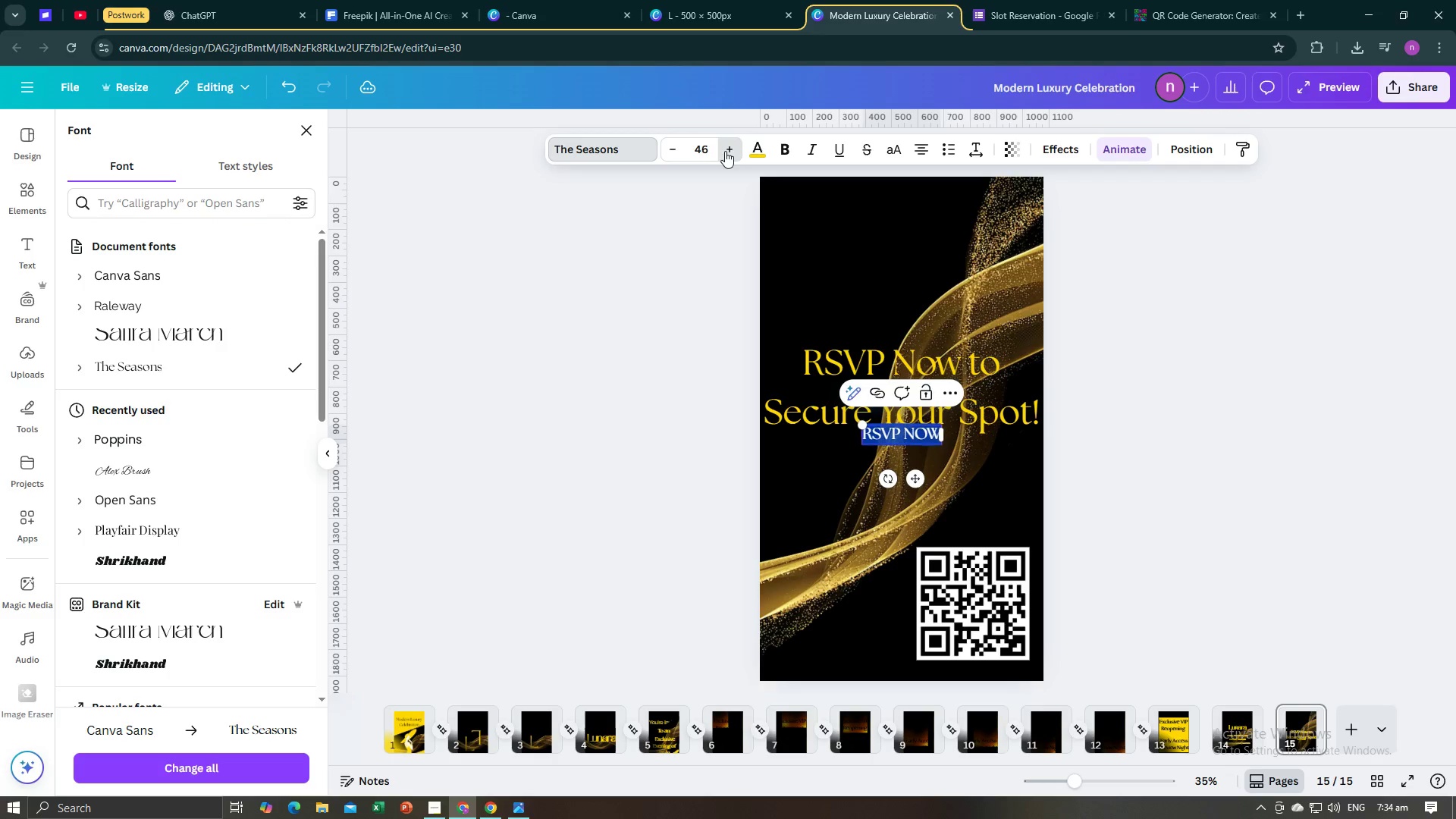 
triple_click([725, 151])
 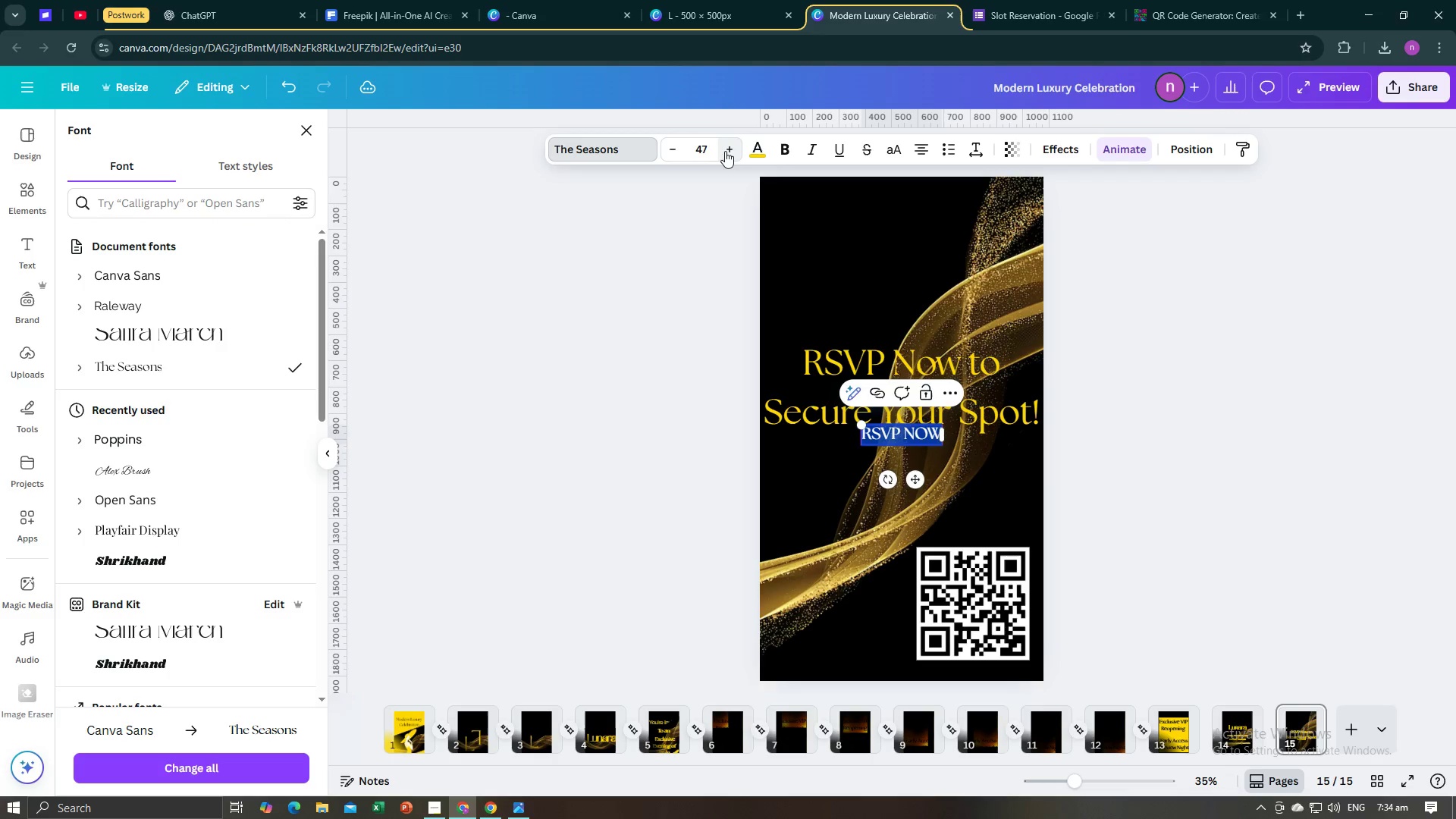 
triple_click([725, 151])
 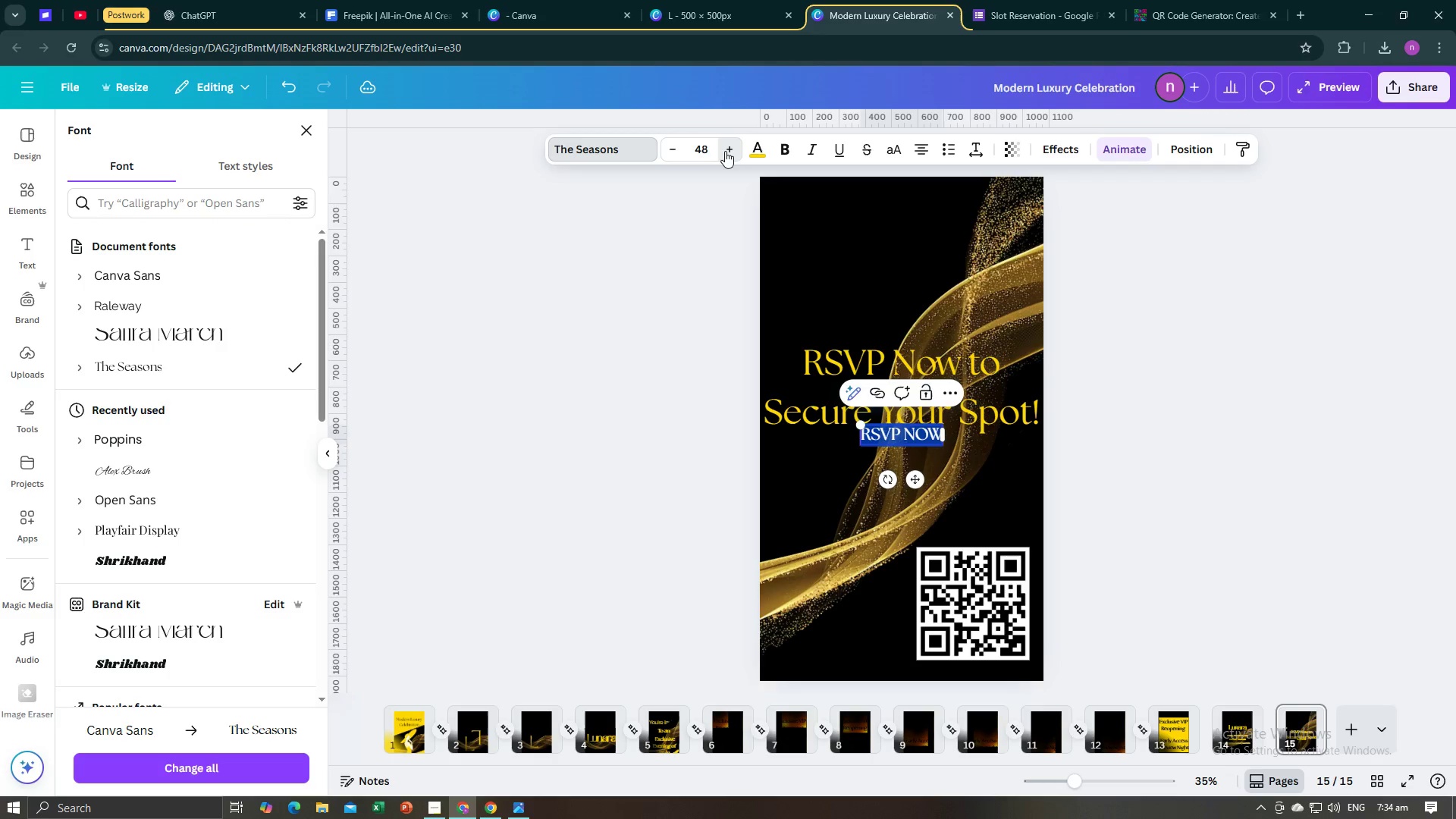 
triple_click([725, 151])
 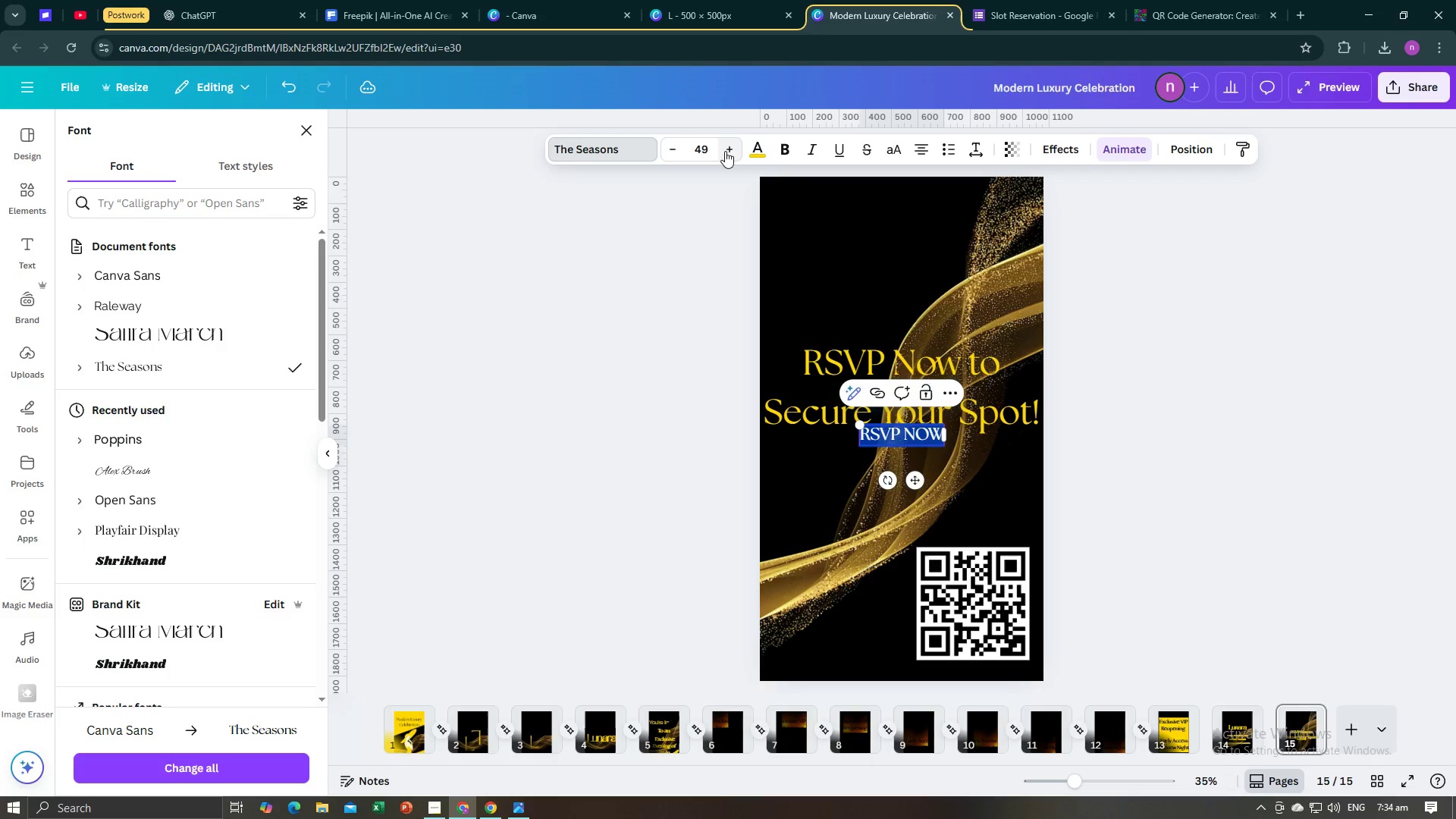 
triple_click([725, 151])
 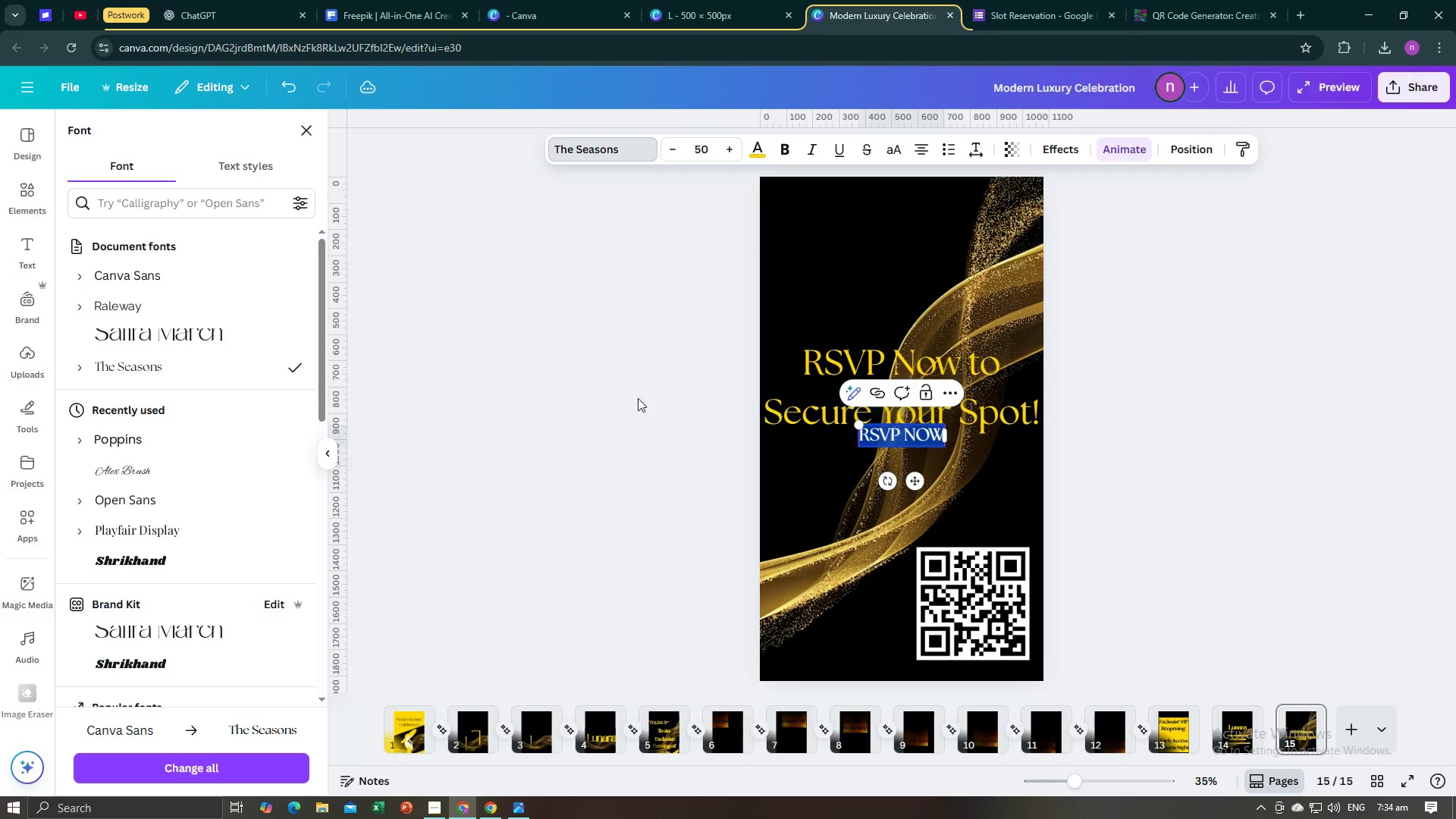 
triple_click([638, 399])
 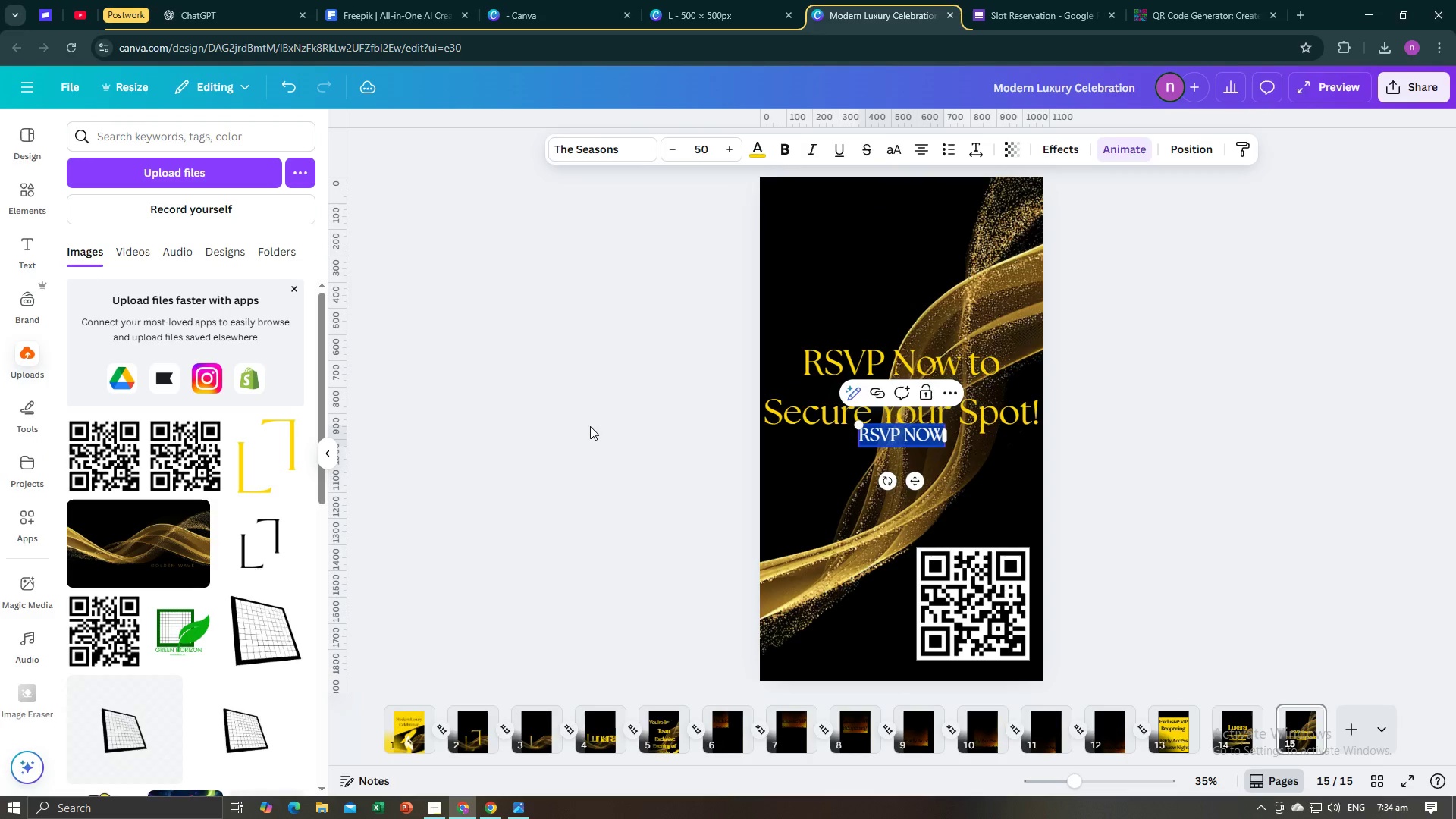 
left_click([592, 429])
 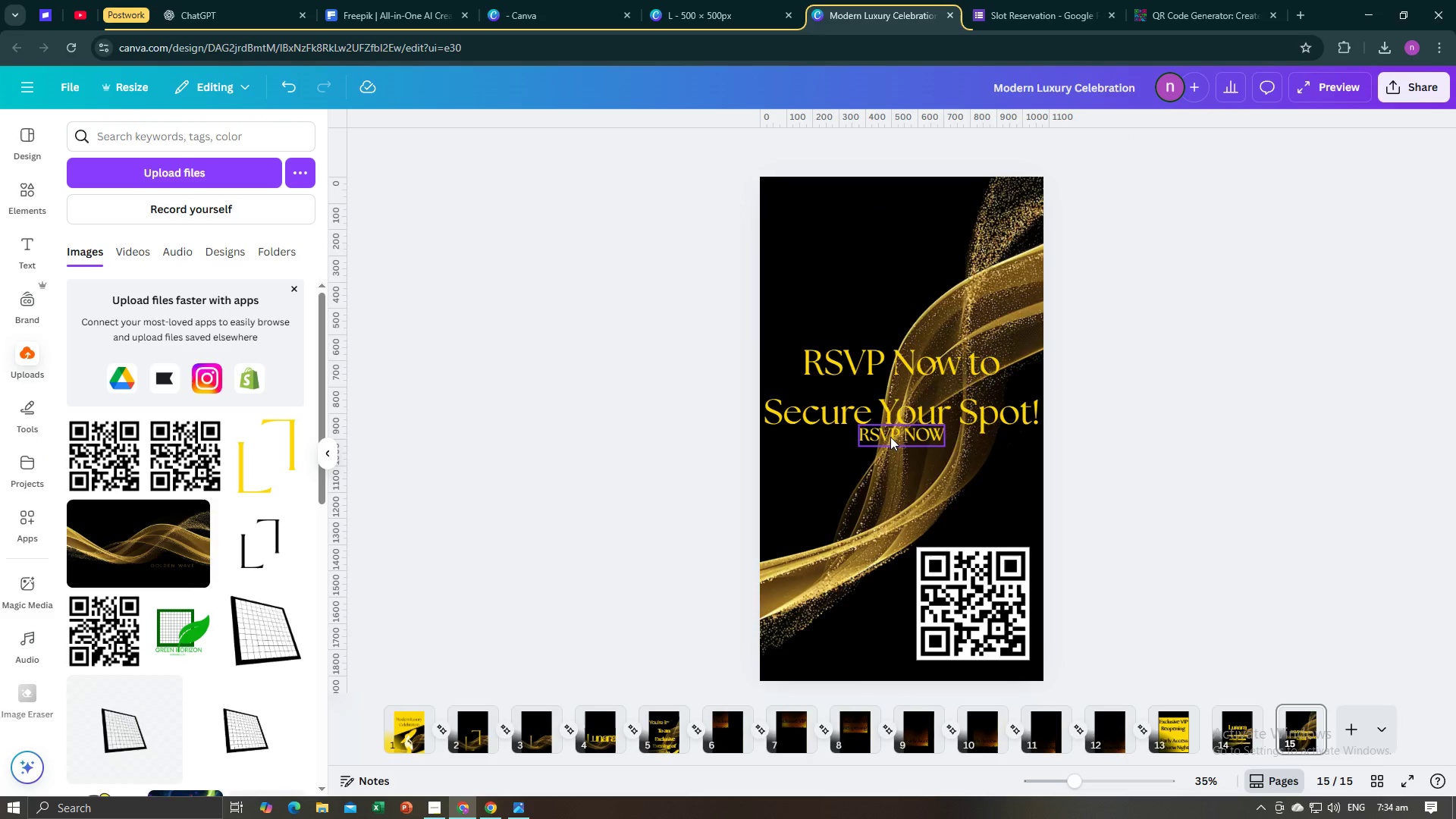 
left_click([890, 437])
 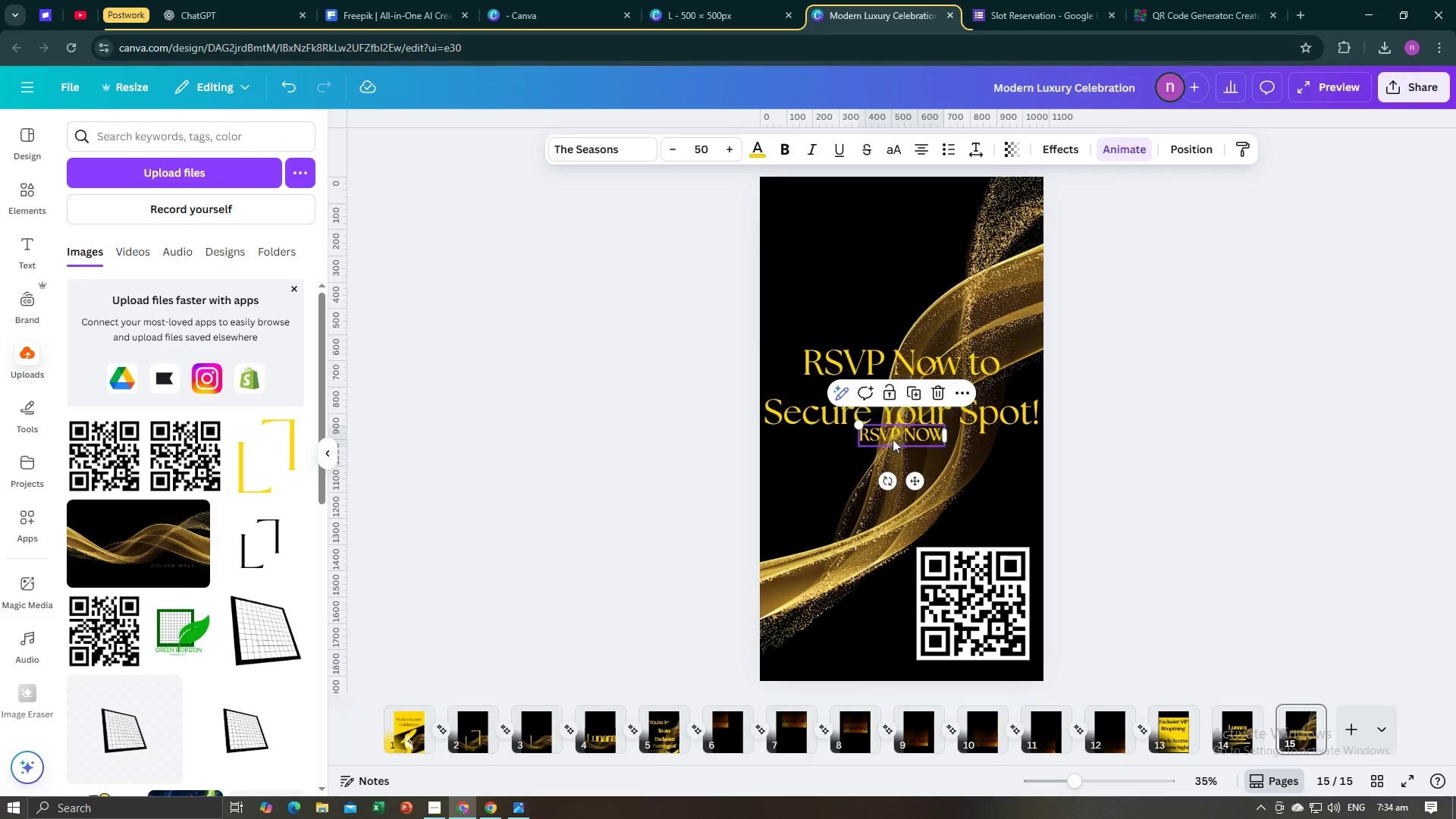 
left_click_drag(start_coordinate=[893, 437], to_coordinate=[817, 629])
 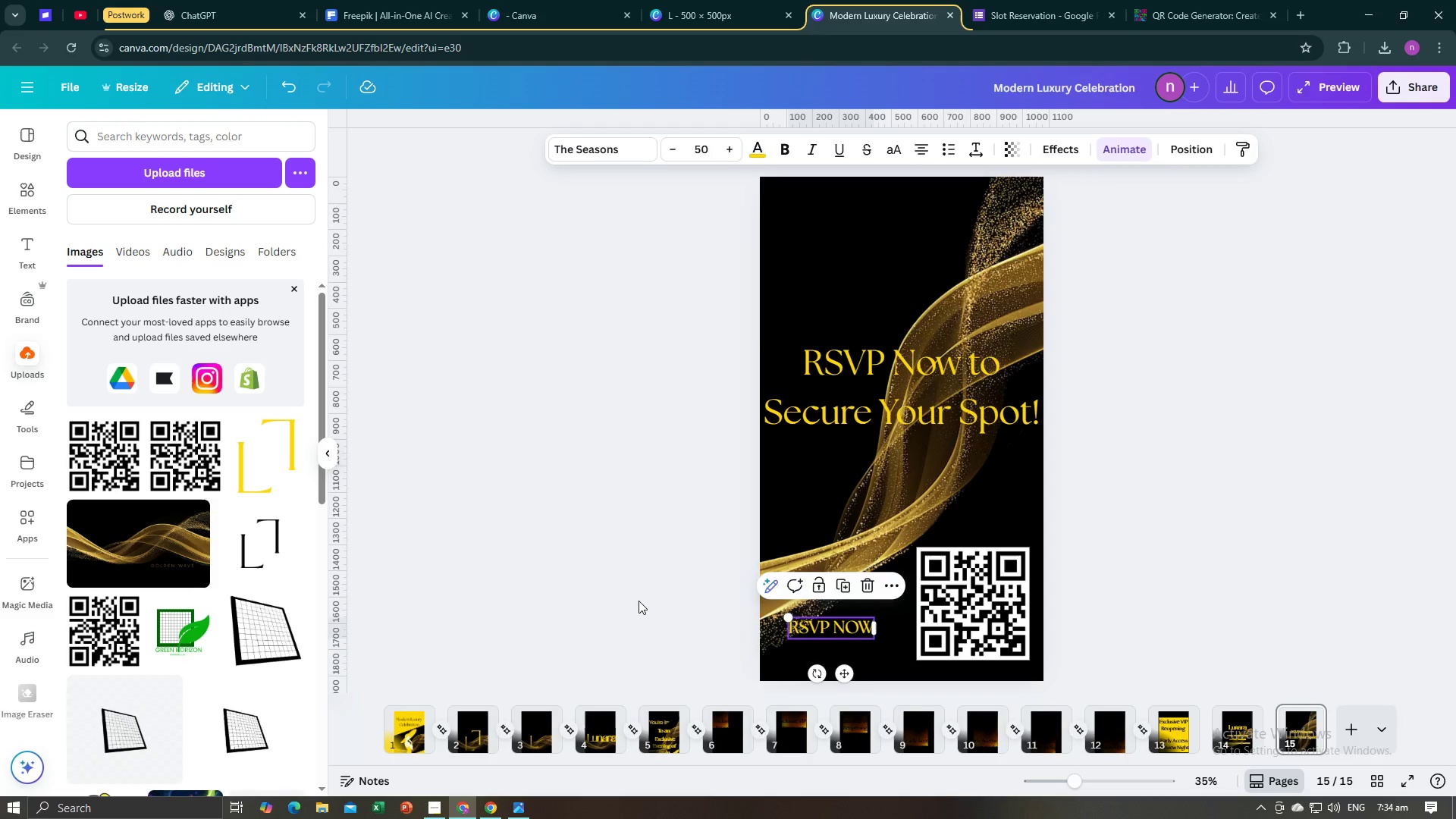 
left_click([639, 601])
 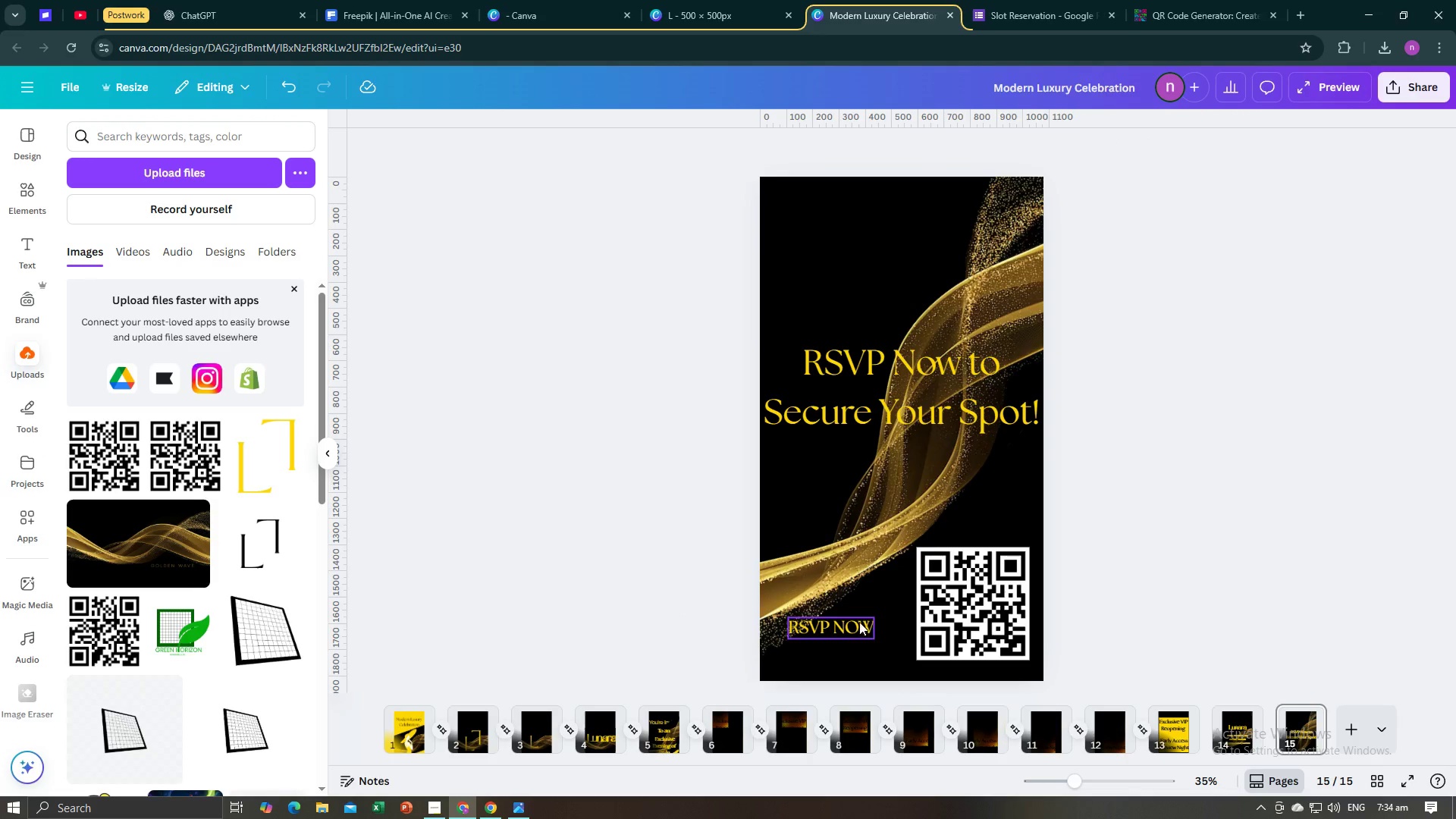 
left_click([858, 624])
 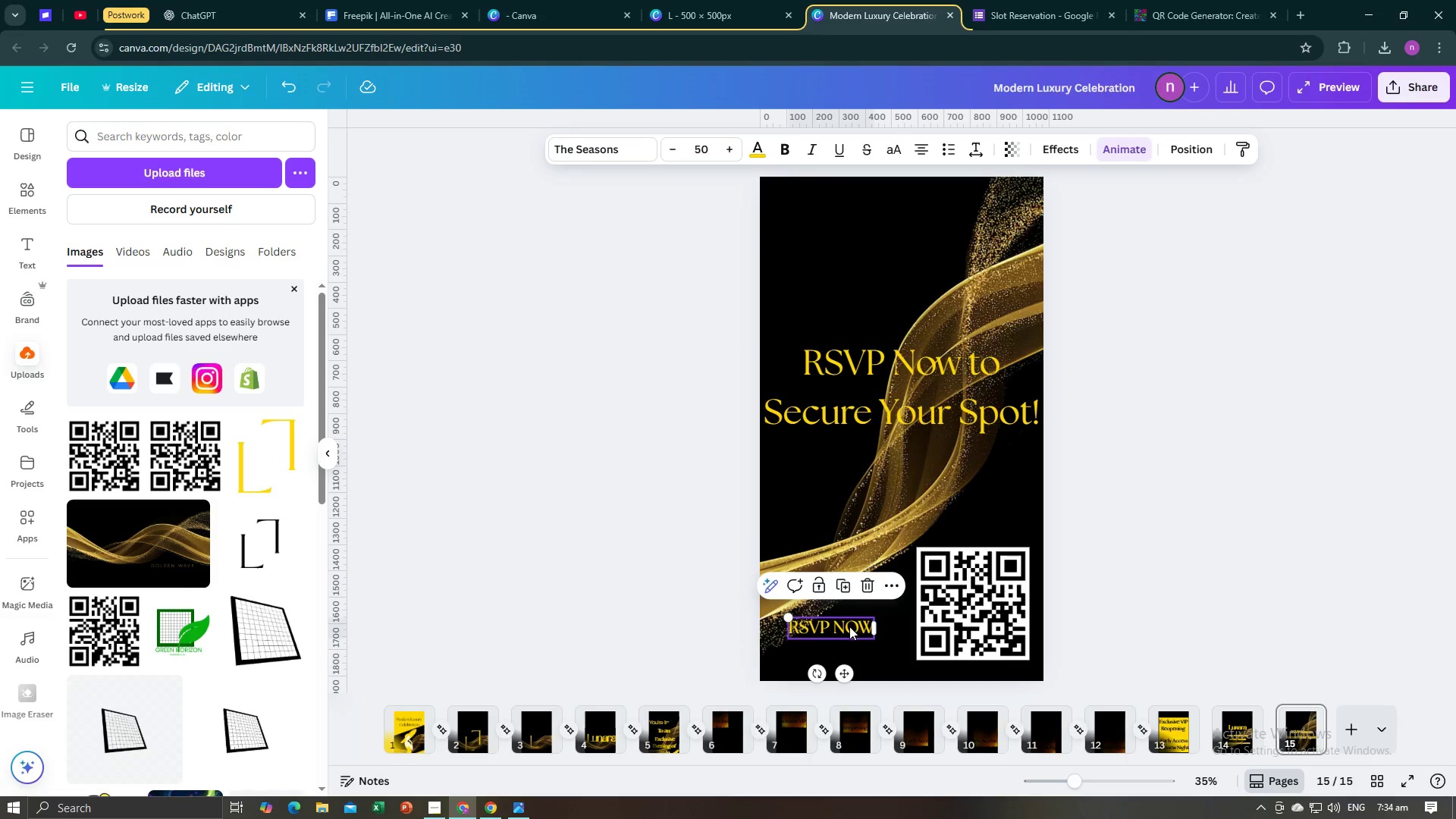 
left_click_drag(start_coordinate=[849, 627], to_coordinate=[846, 617])
 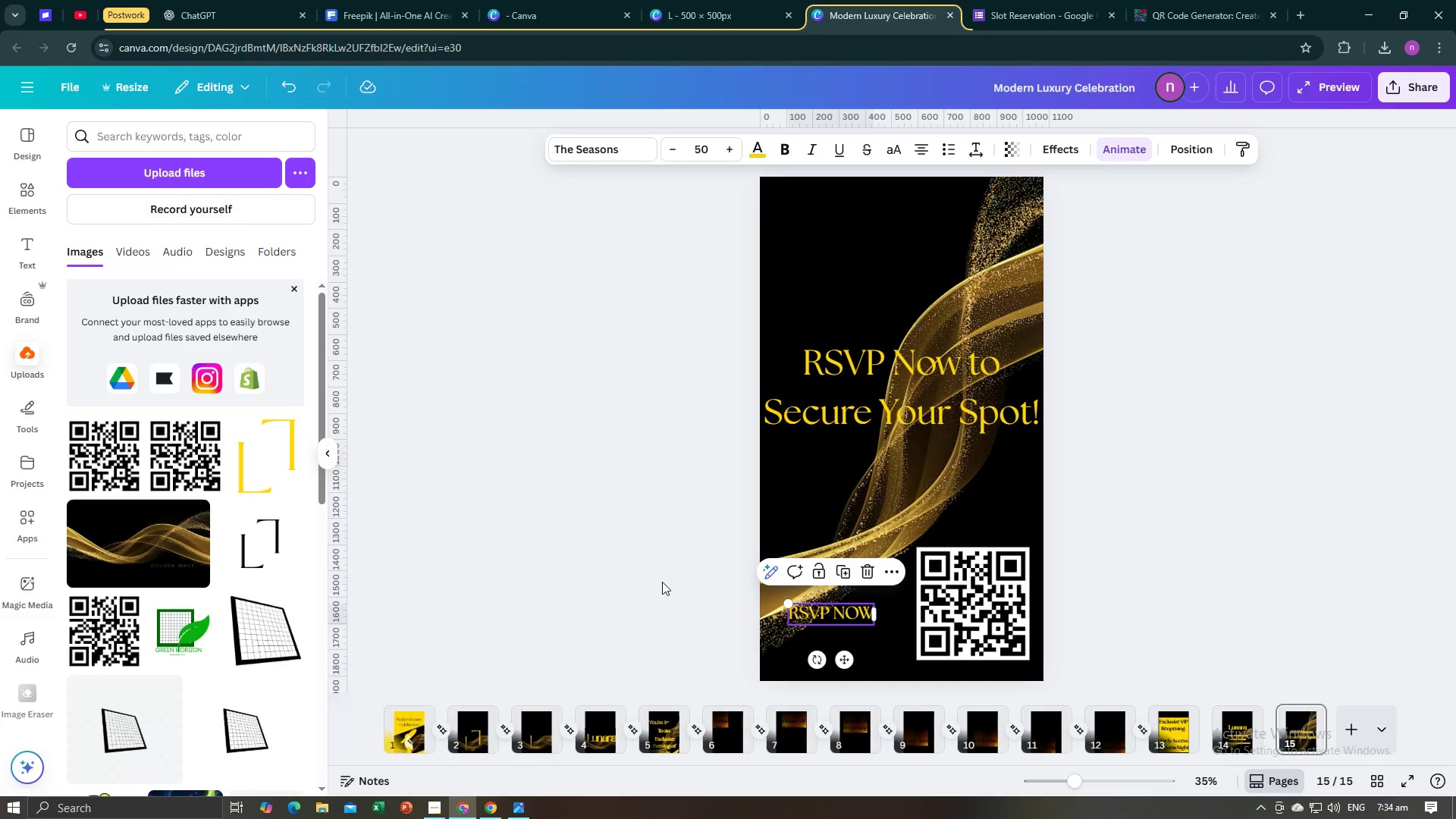 
left_click([662, 582])
 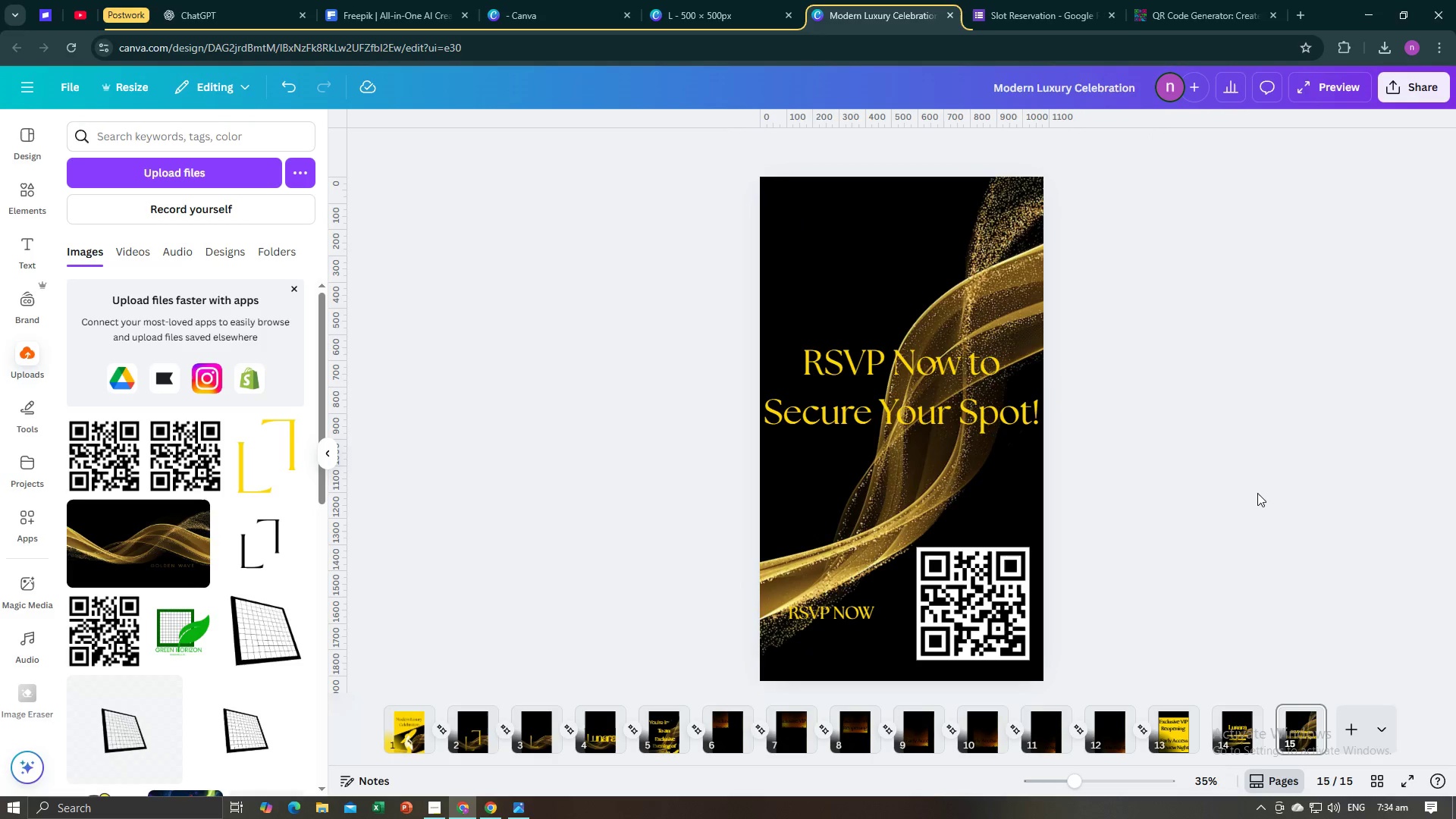 
left_click([1260, 494])
 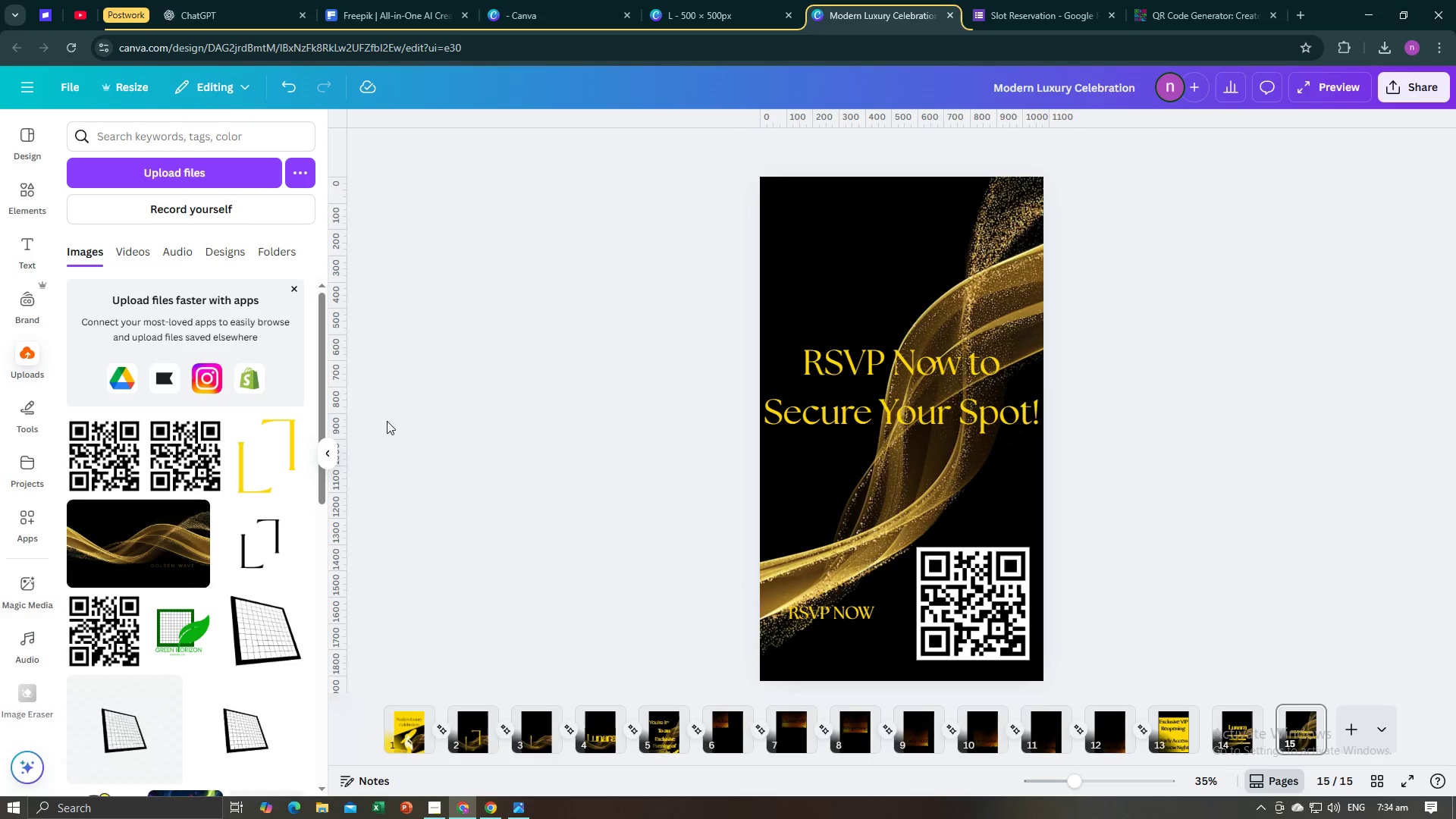 
left_click([335, 452])
 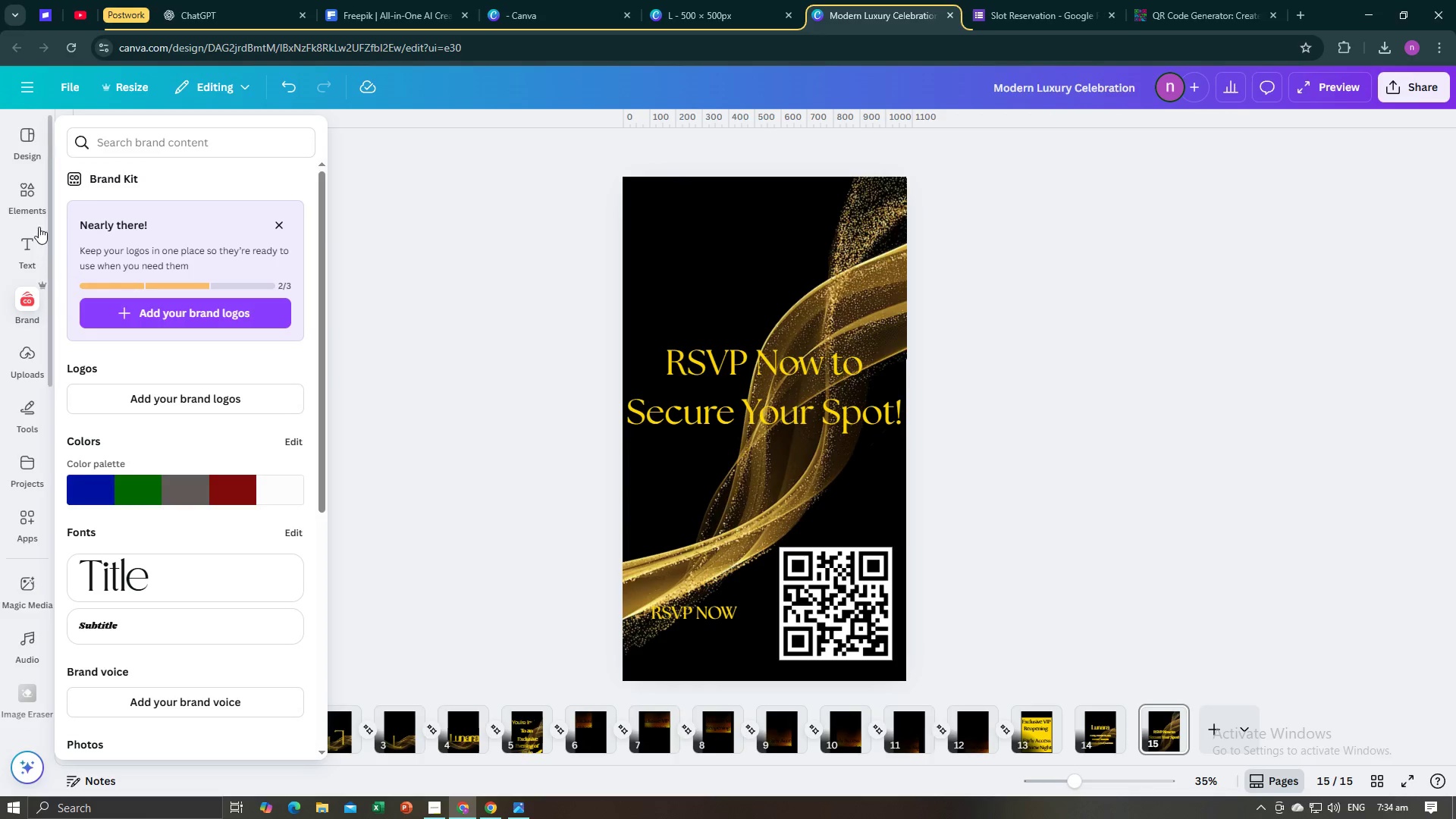 
left_click([24, 201])
 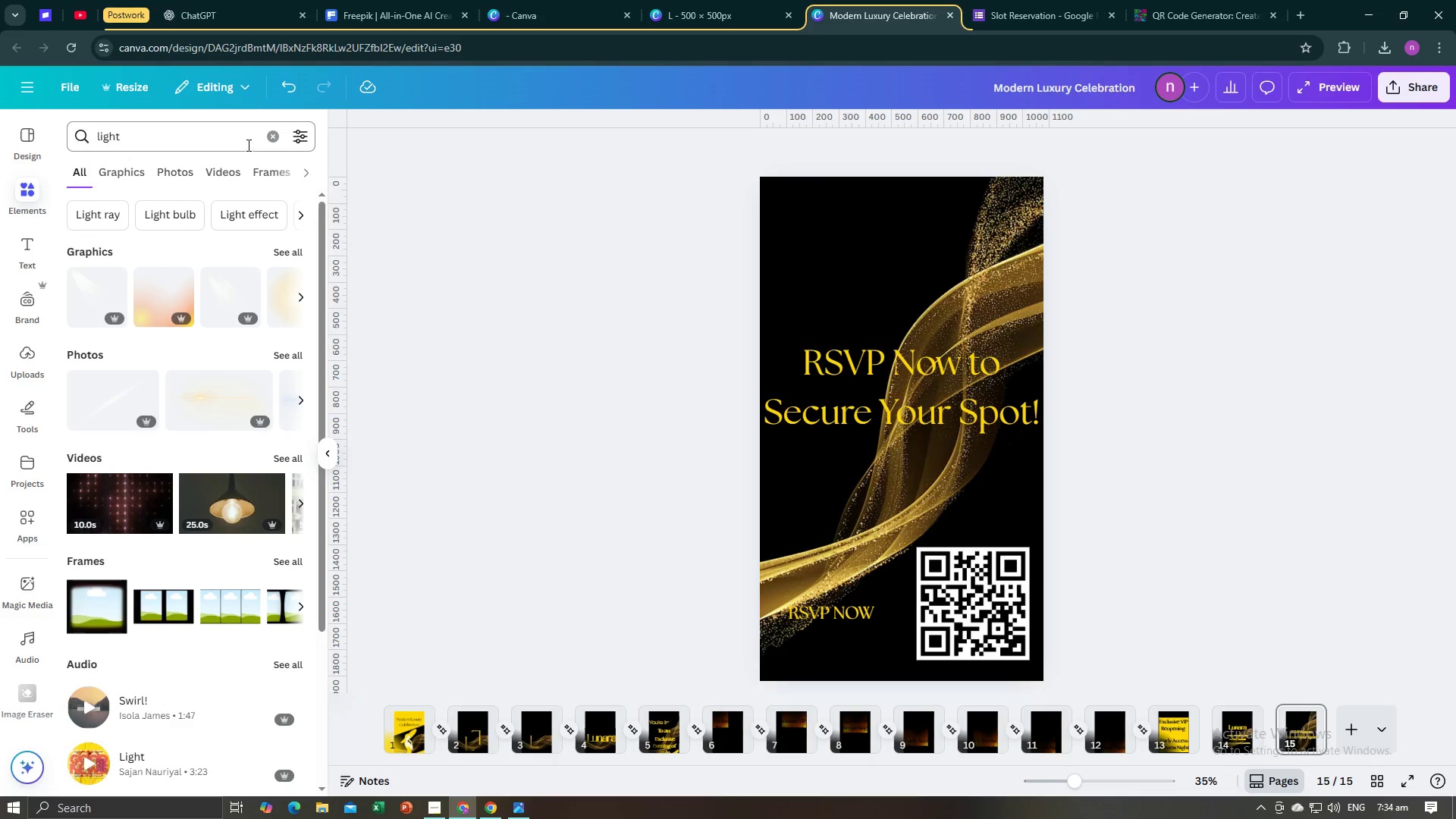 
left_click([265, 139])
 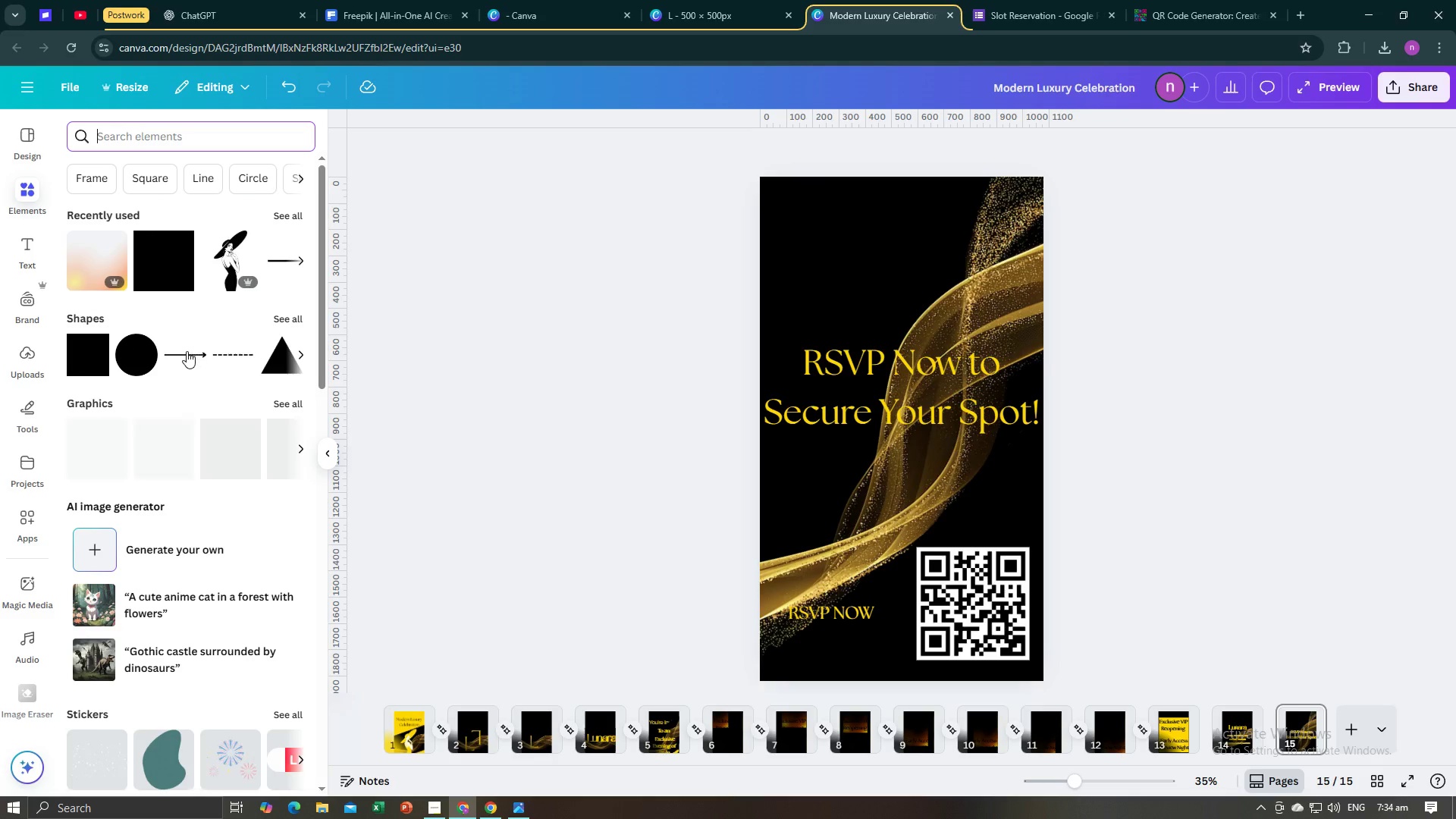 
left_click([185, 354])
 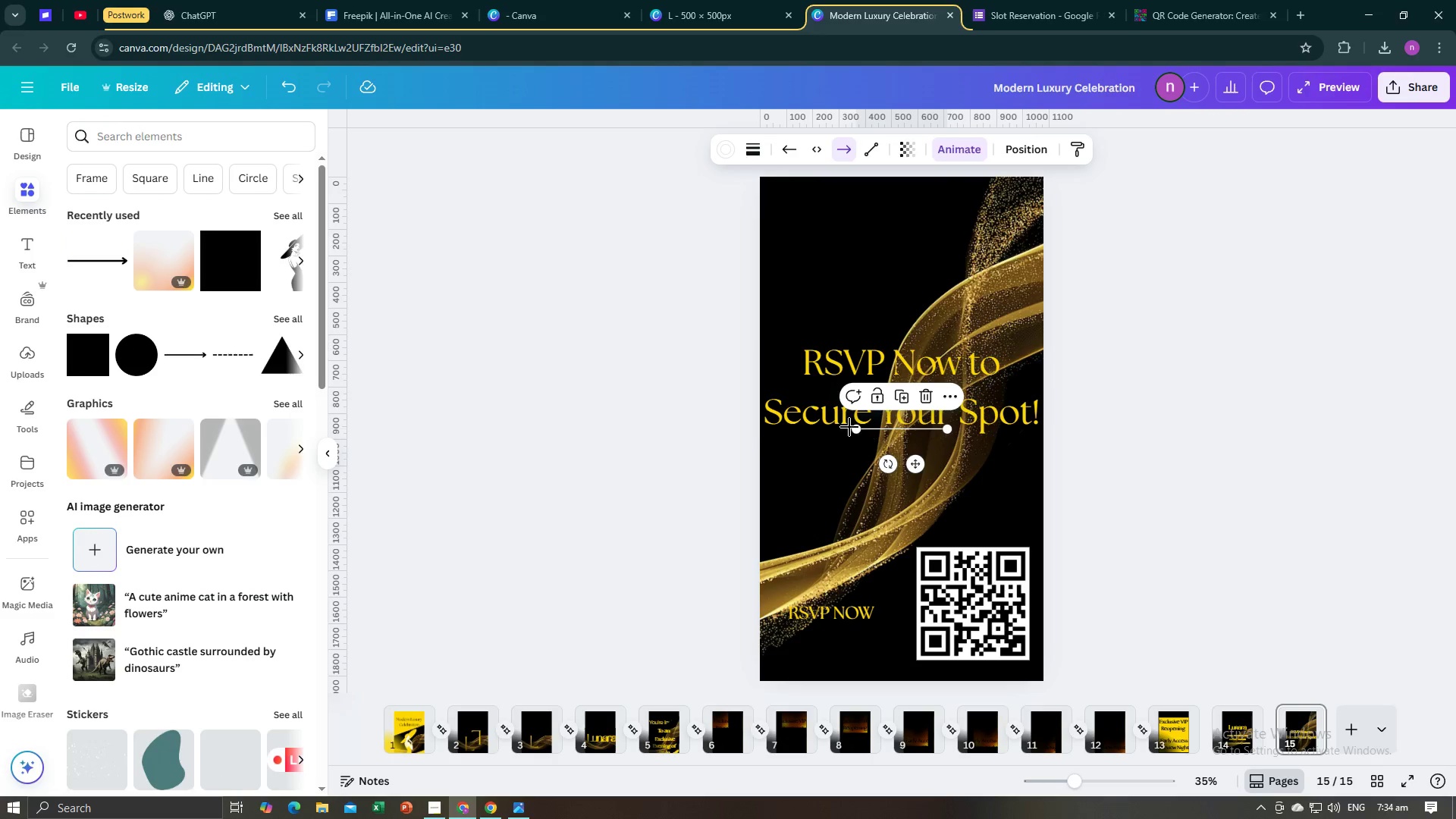 
left_click_drag(start_coordinate=[852, 428], to_coordinate=[903, 424])
 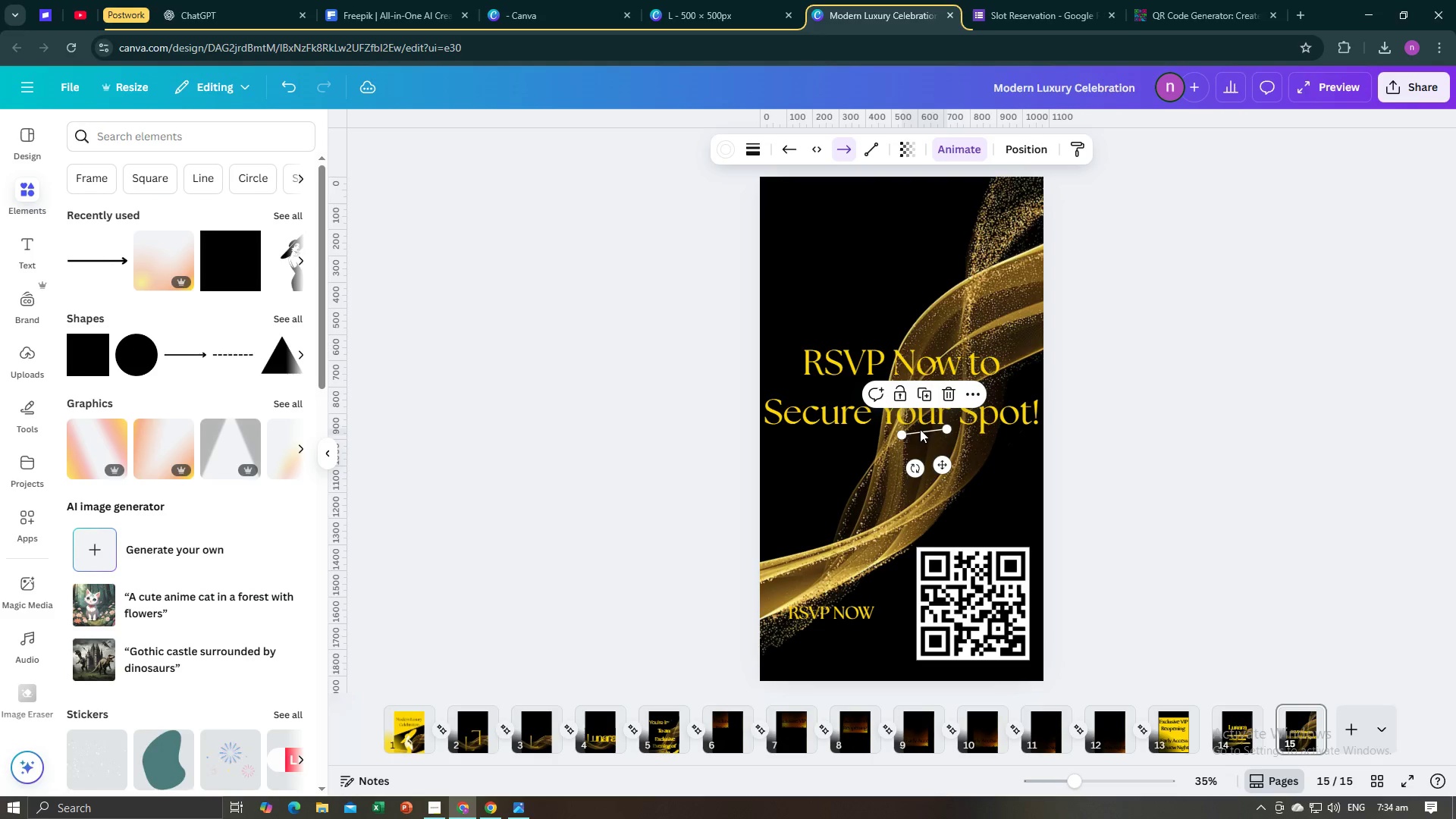 
left_click_drag(start_coordinate=[920, 429], to_coordinate=[922, 441])
 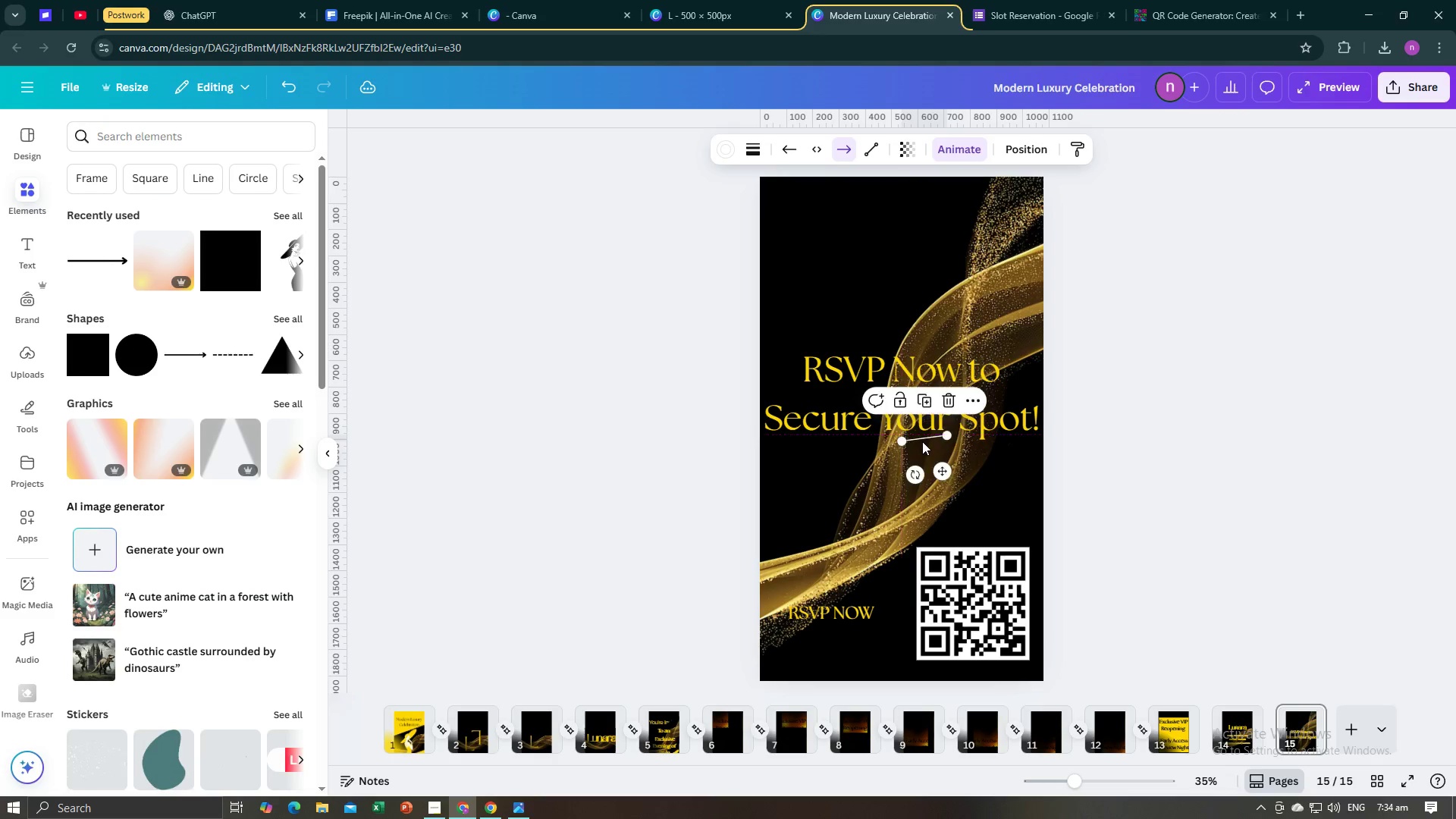 
key(Control+Z)
 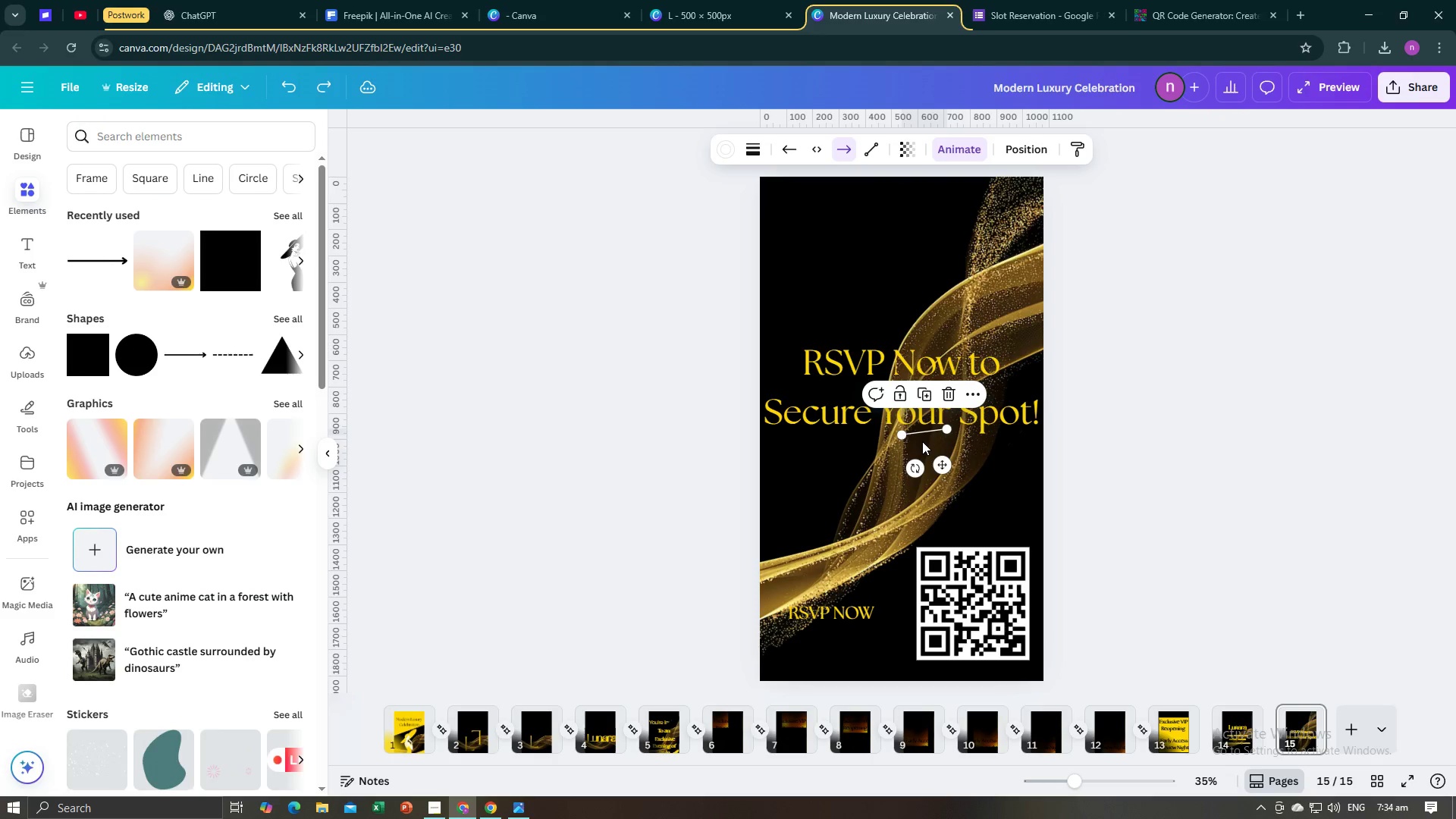 
key(Control+Z)
 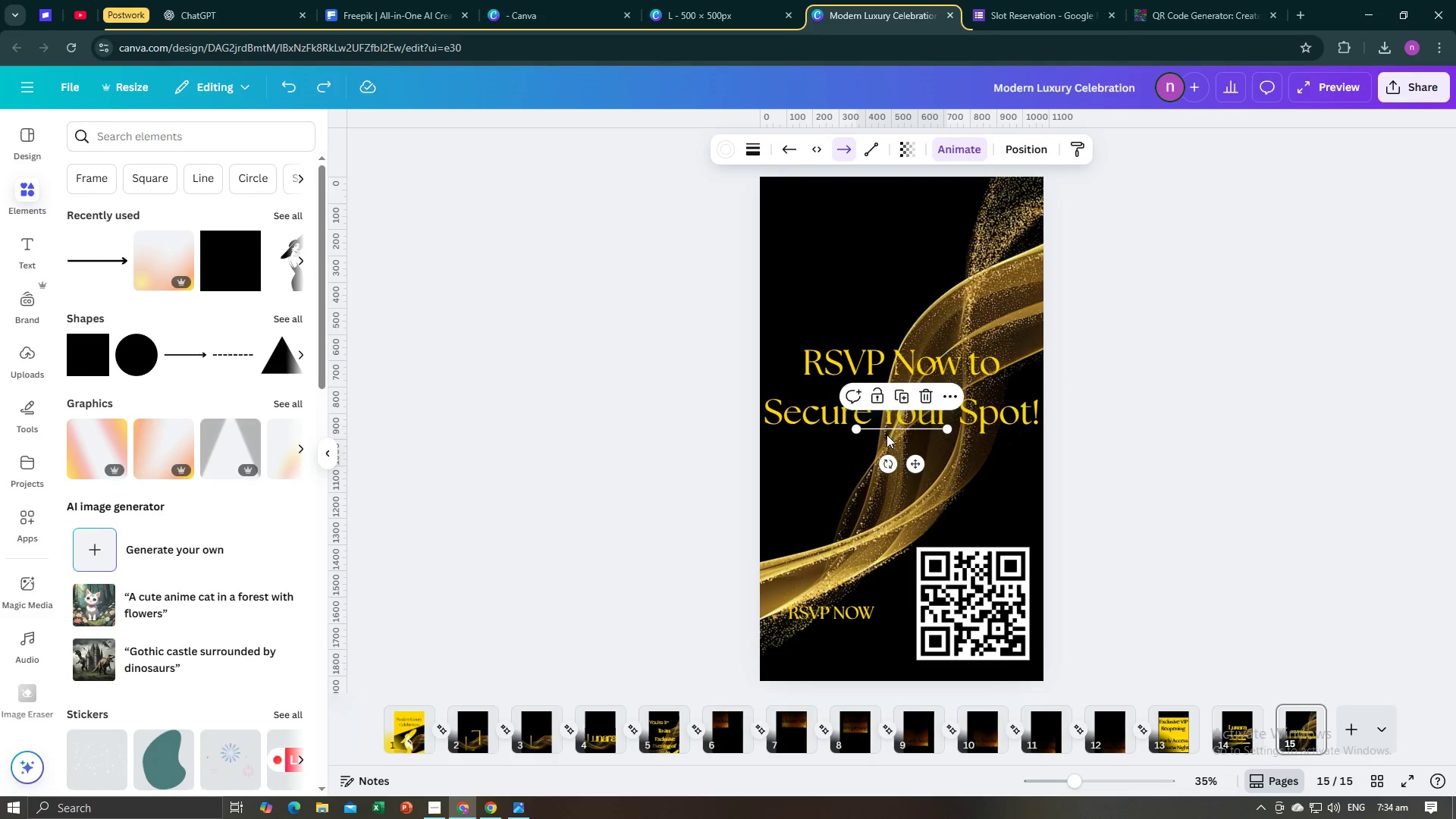 
left_click([887, 428])
 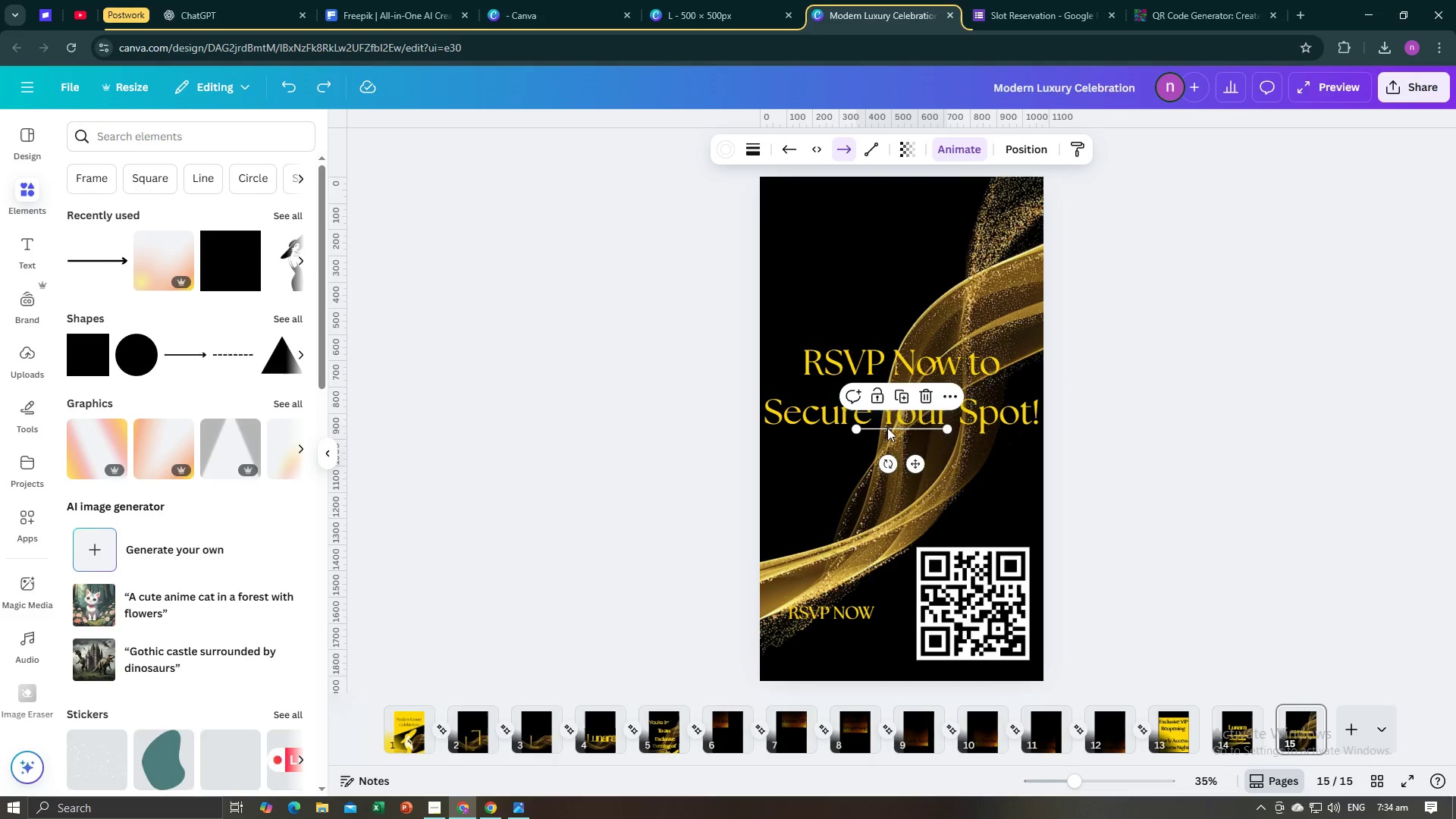 
left_click_drag(start_coordinate=[887, 428], to_coordinate=[844, 587])
 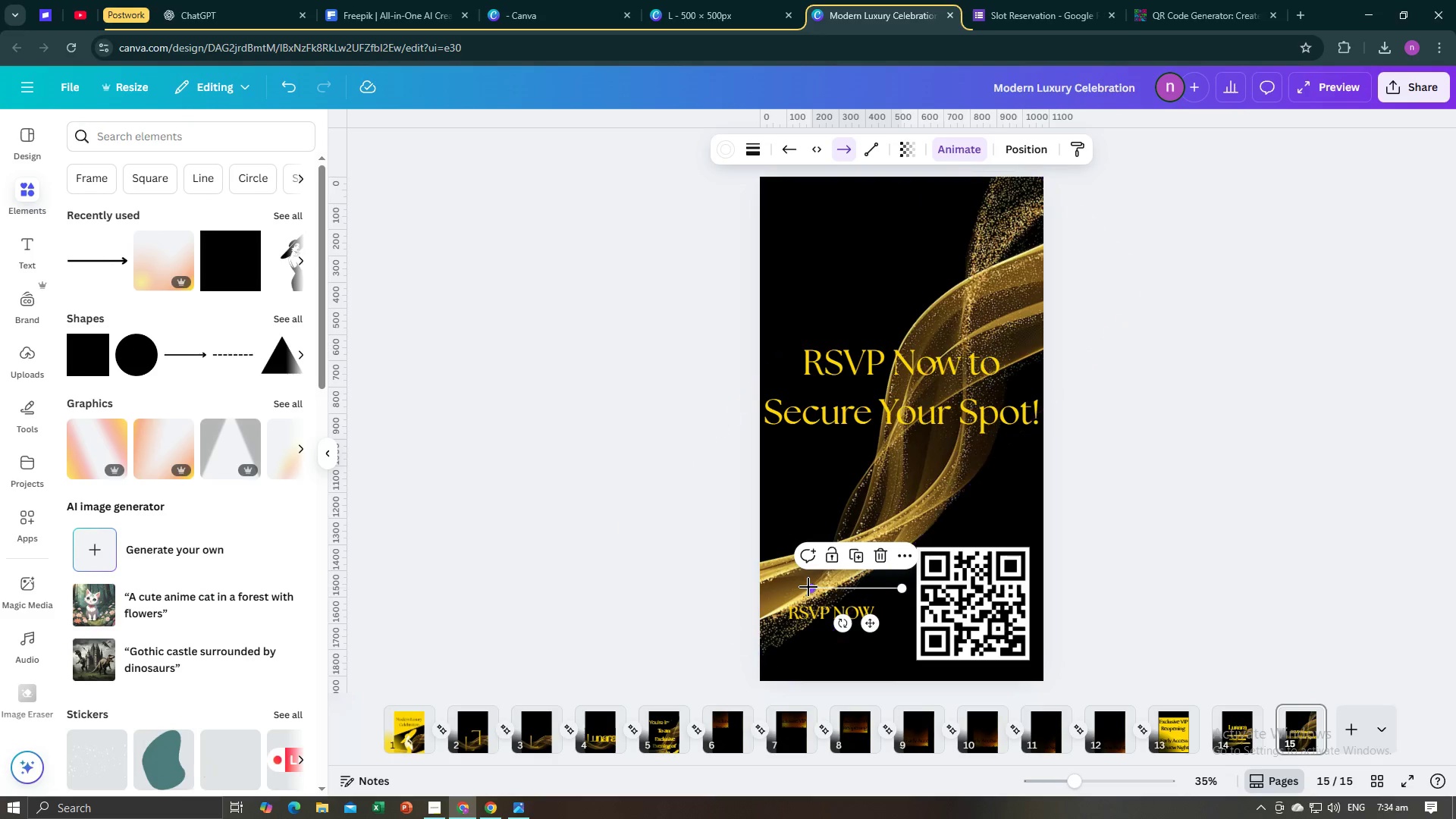 
left_click_drag(start_coordinate=[809, 587], to_coordinate=[881, 588])
 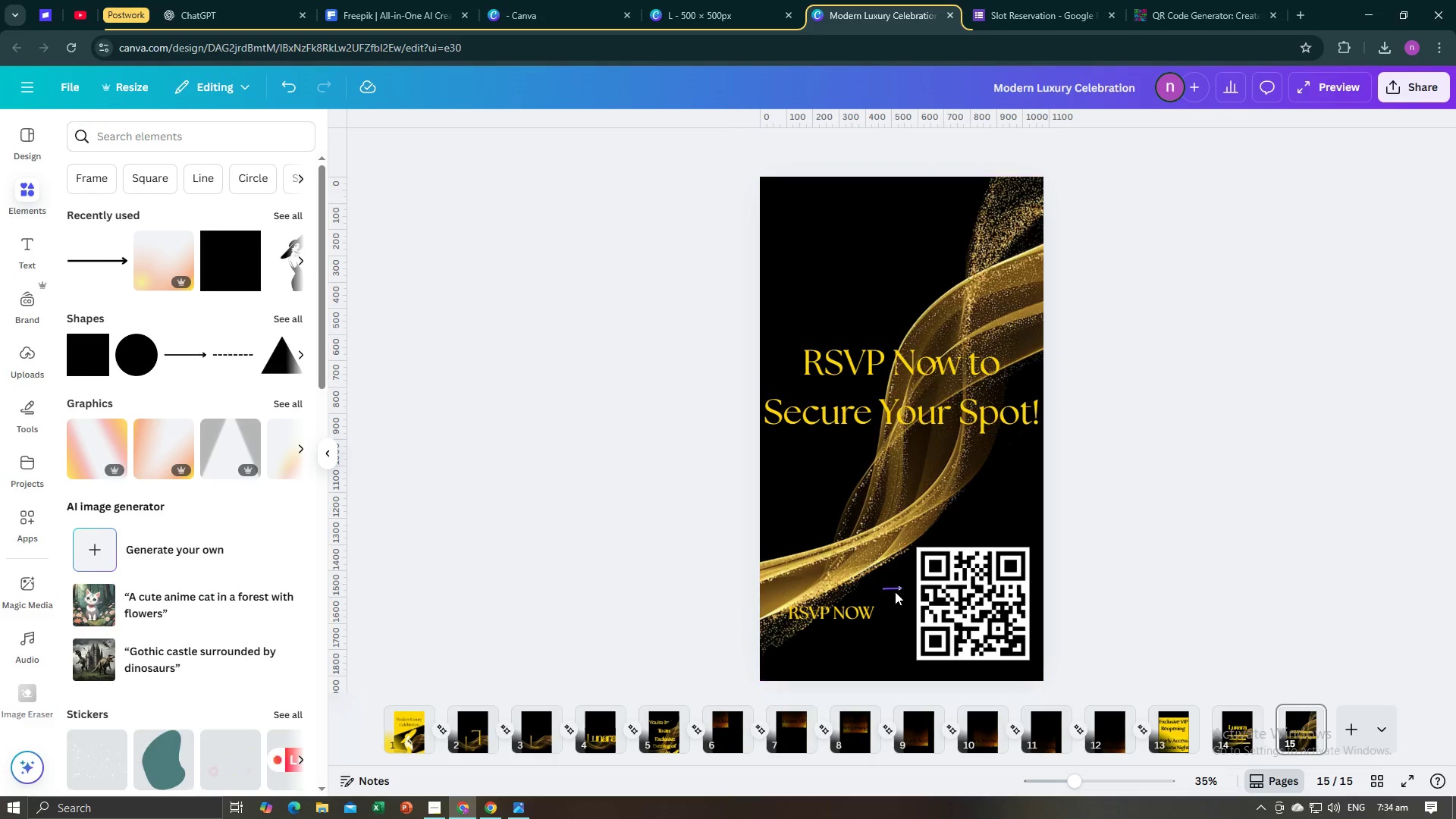 
left_click([891, 587])
 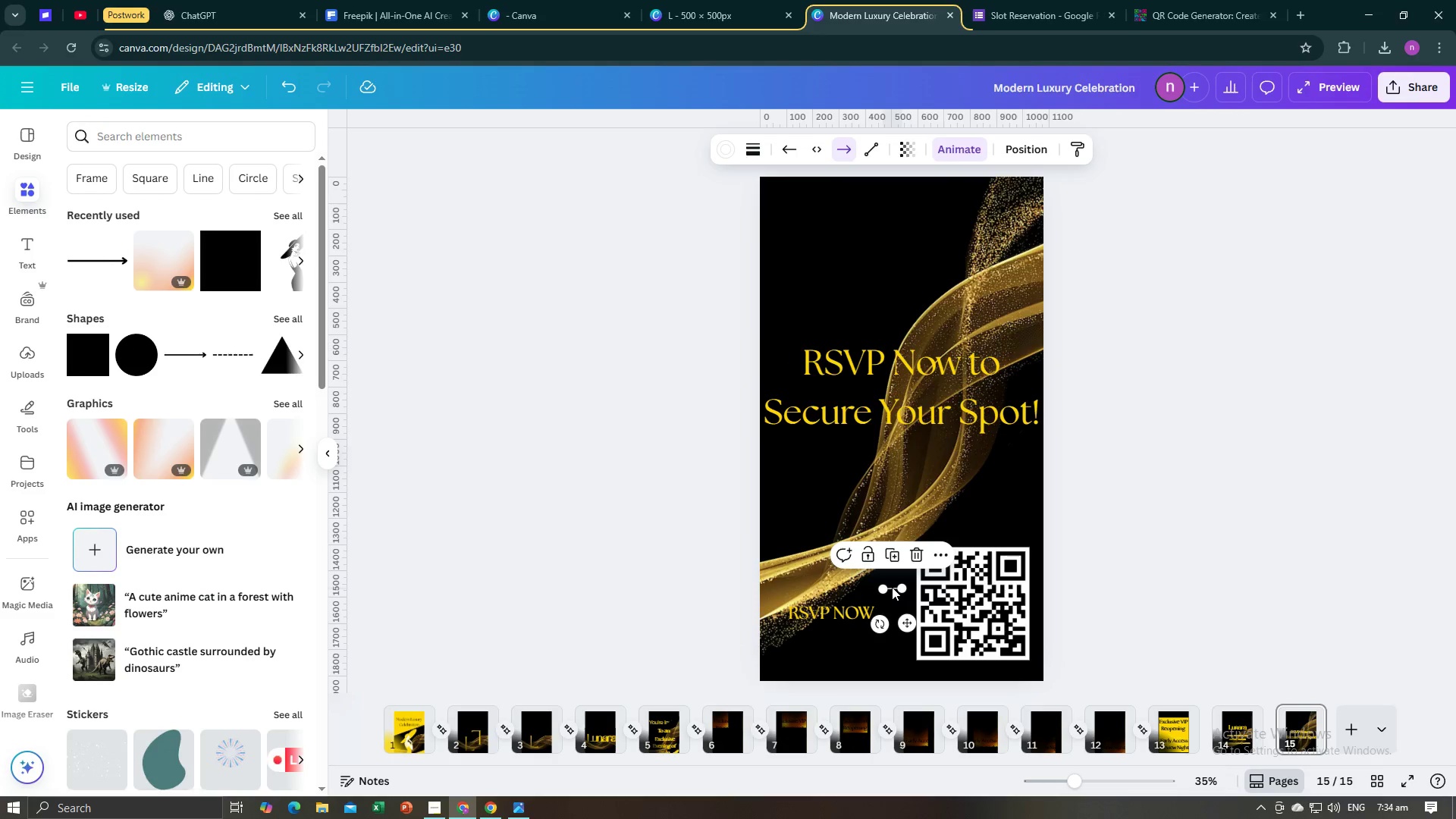 
left_click_drag(start_coordinate=[893, 587], to_coordinate=[893, 610])
 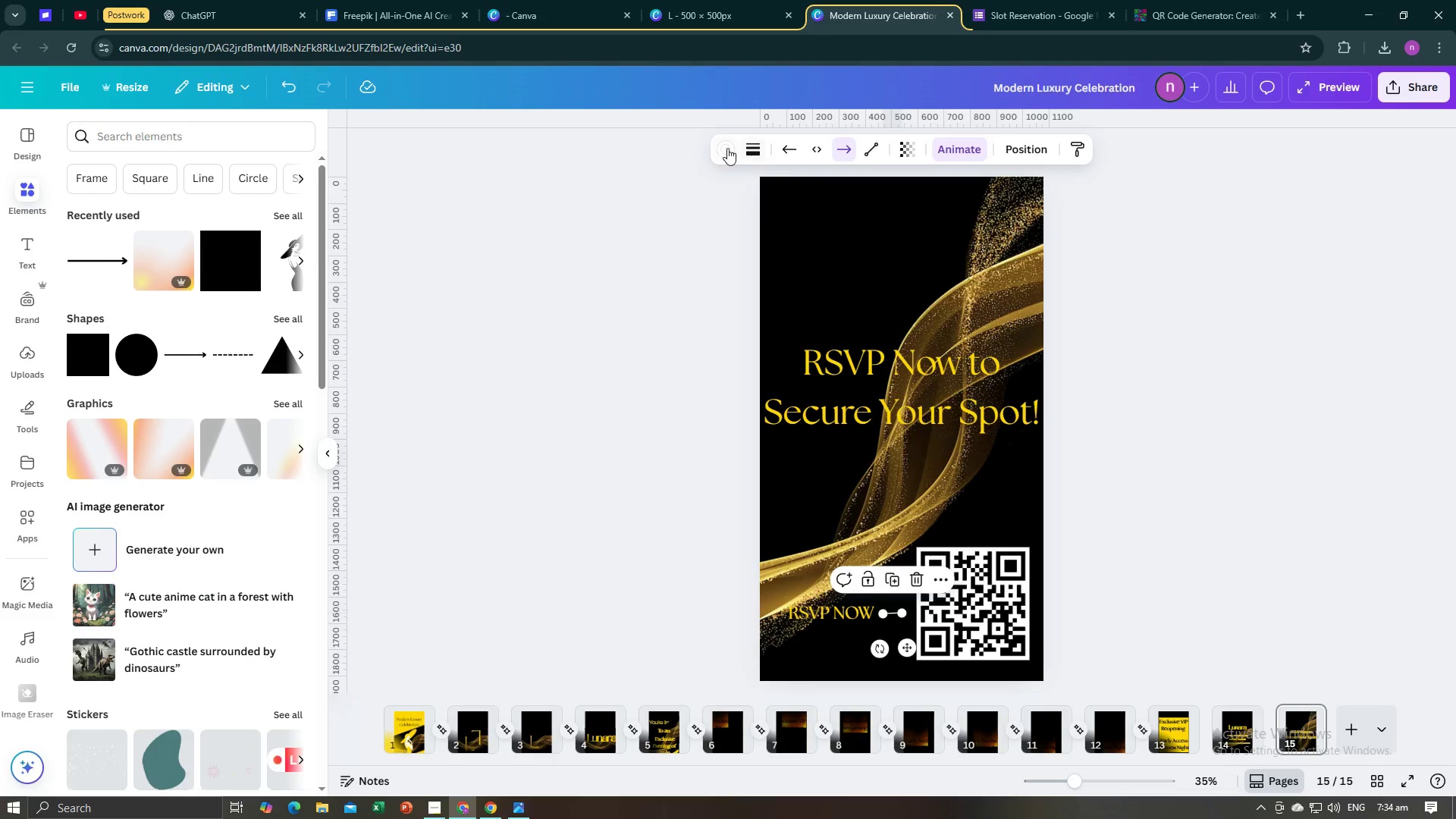 
left_click([727, 148])
 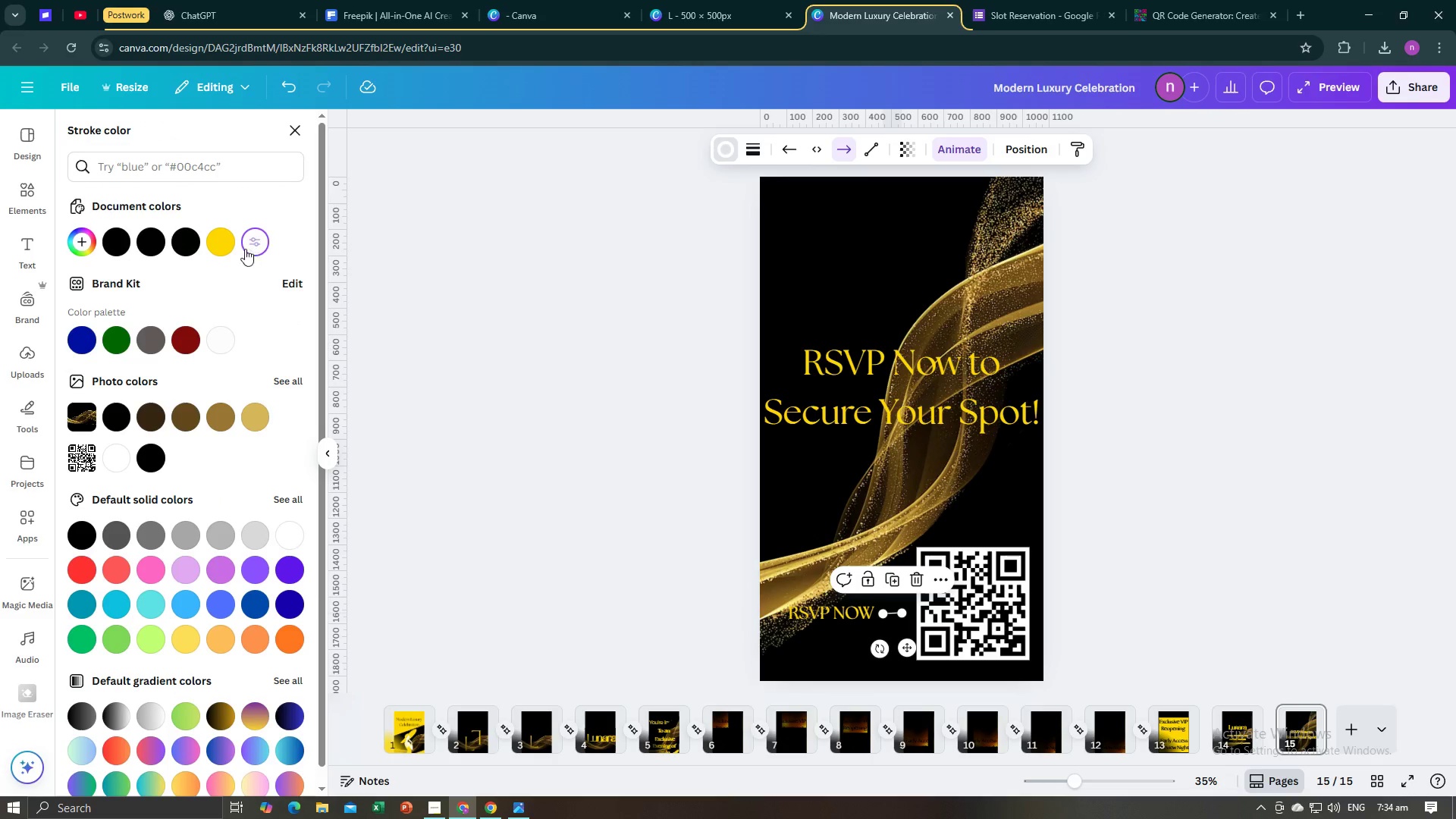 
left_click([217, 249])
 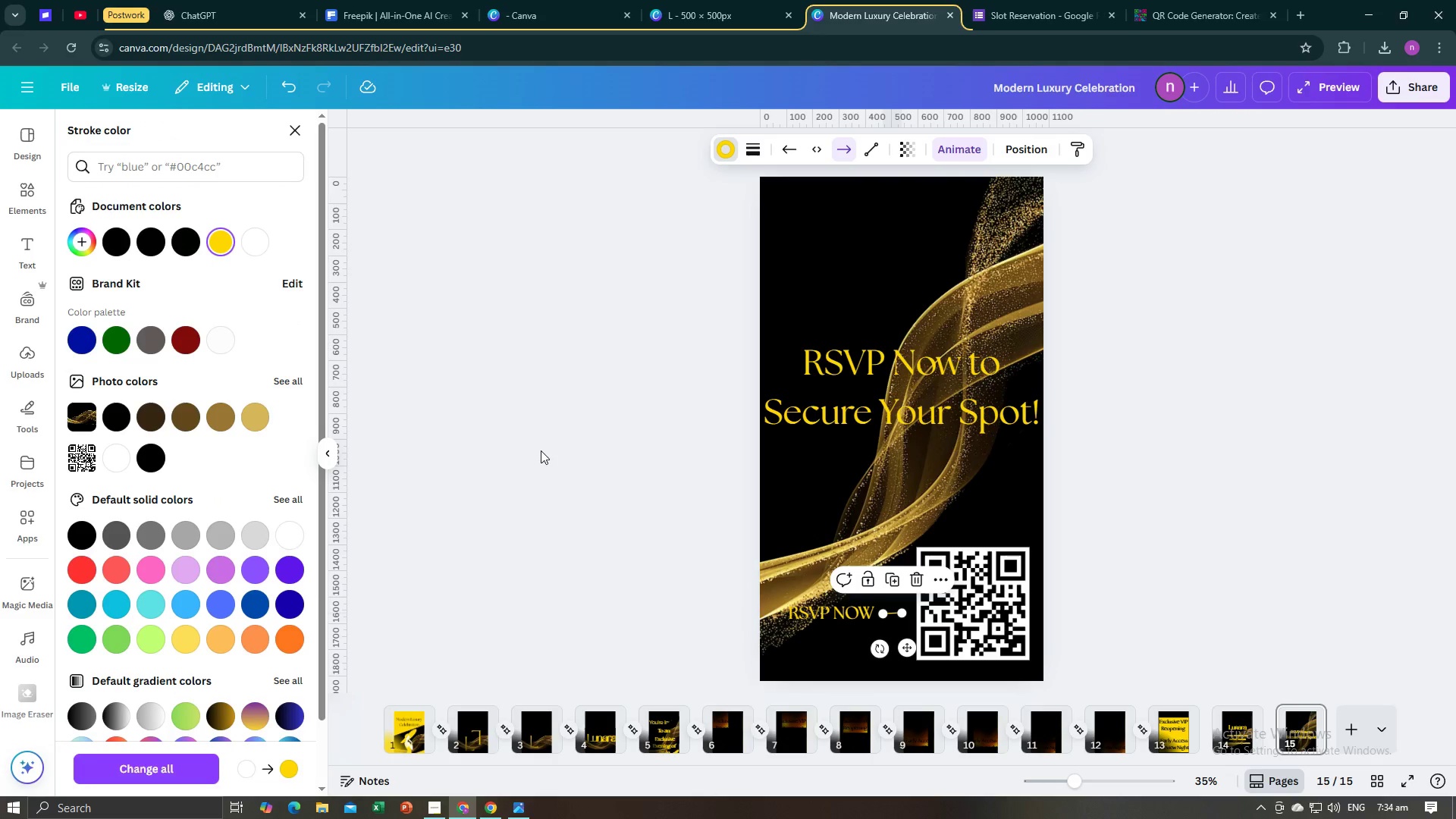 
left_click([541, 451])
 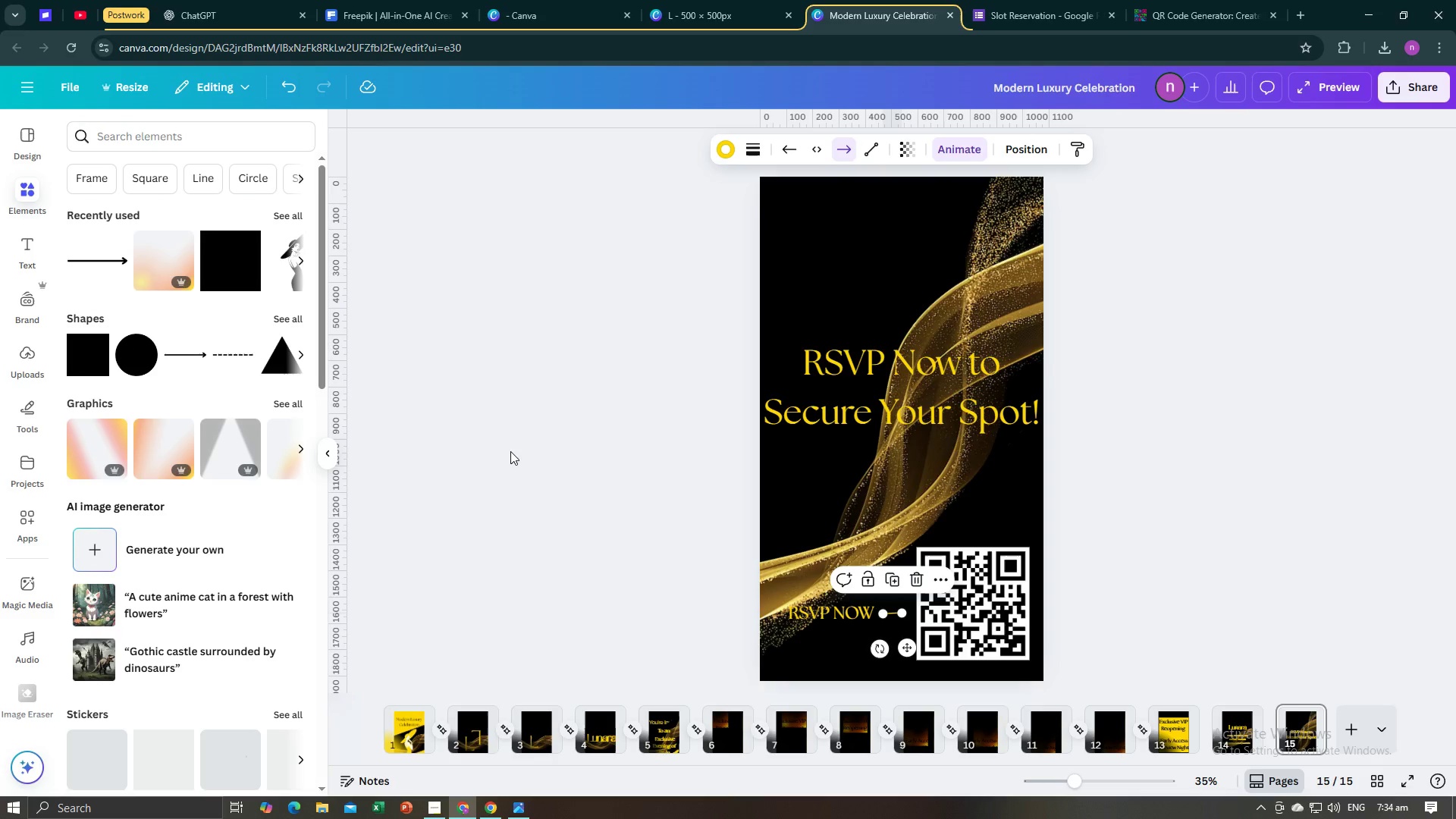 
left_click([510, 453])
 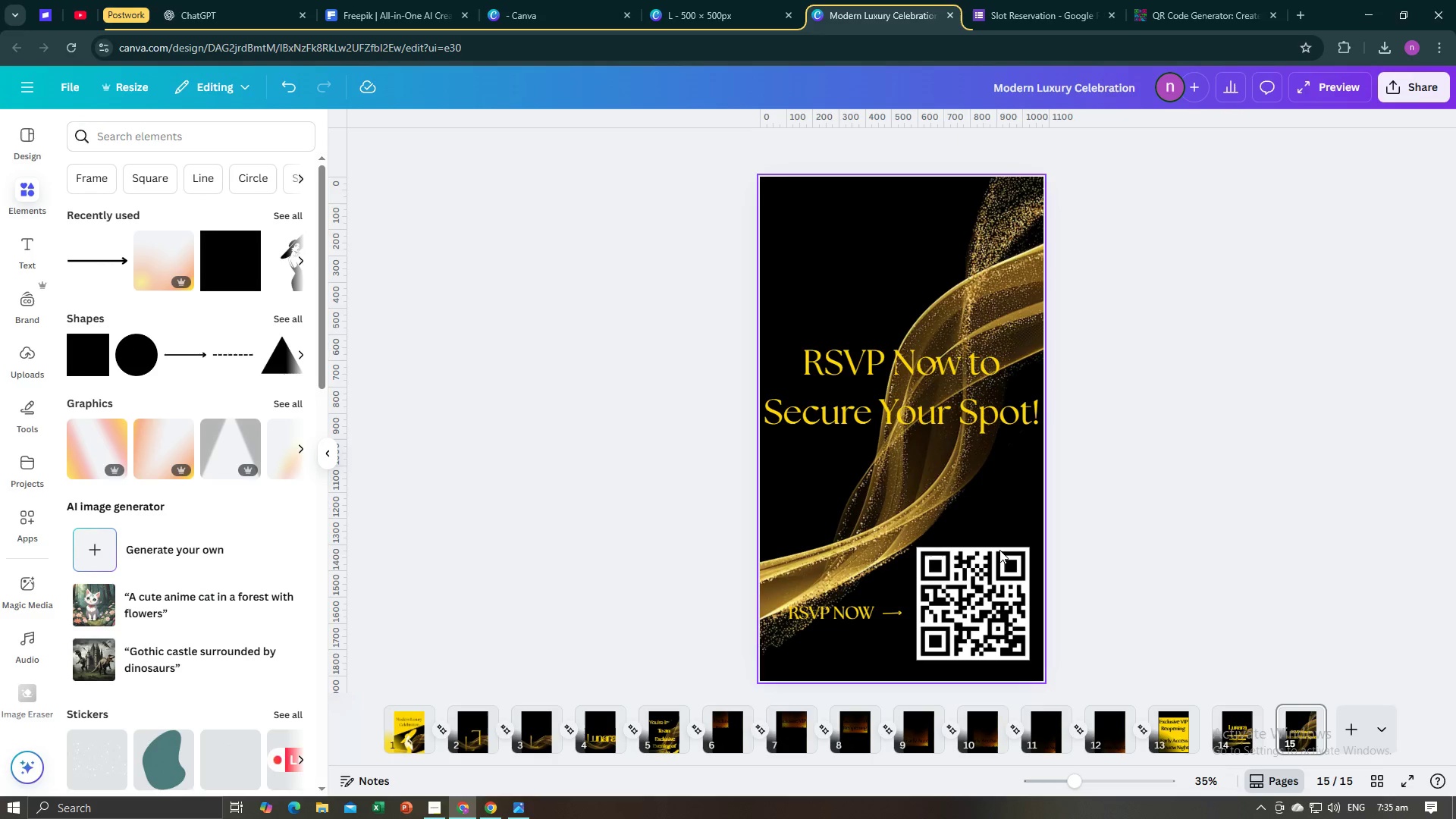 
left_click([998, 578])
 